 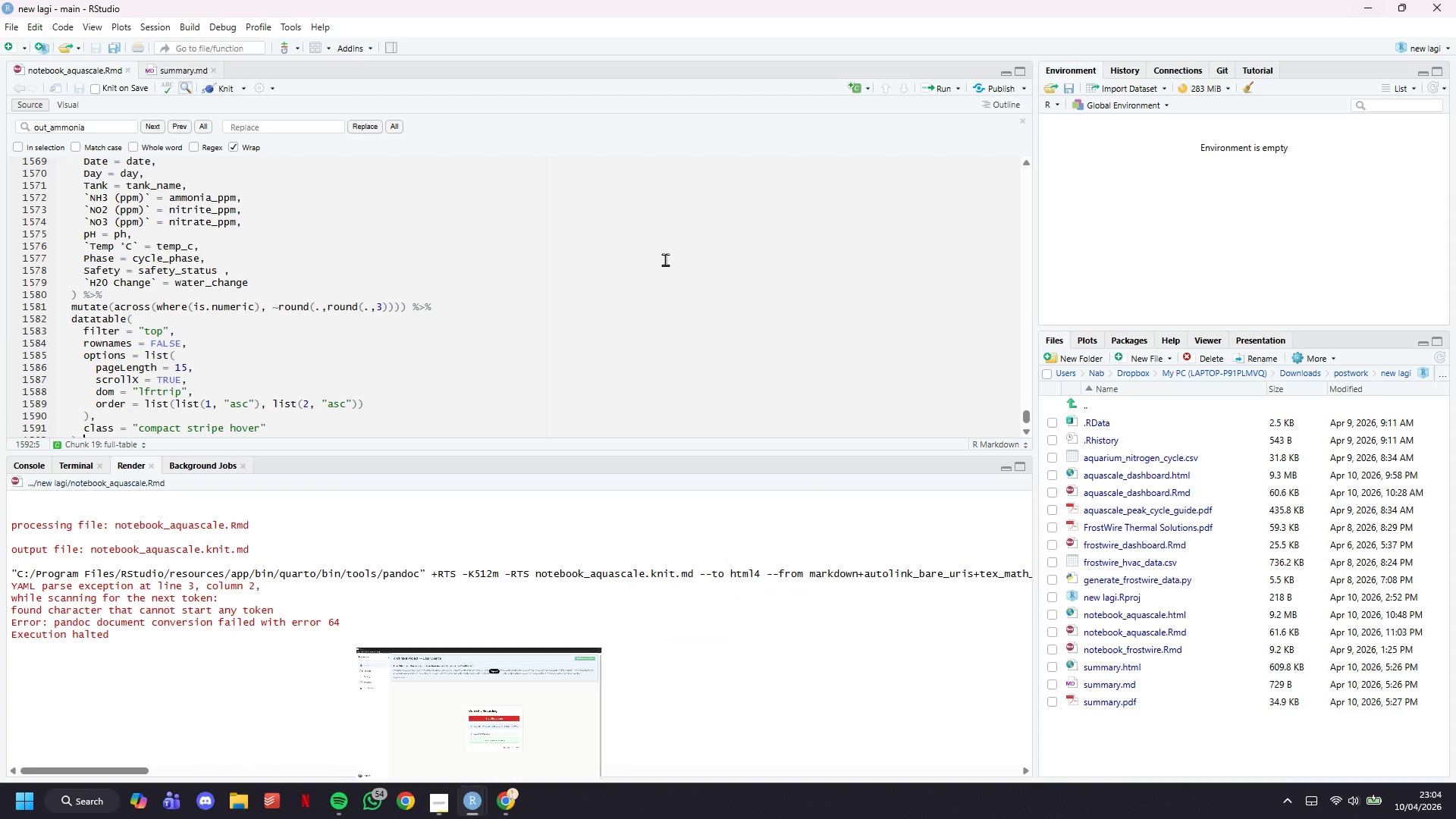 
scroll: coordinate [405, 331], scroll_direction: down, amount: 1.0
 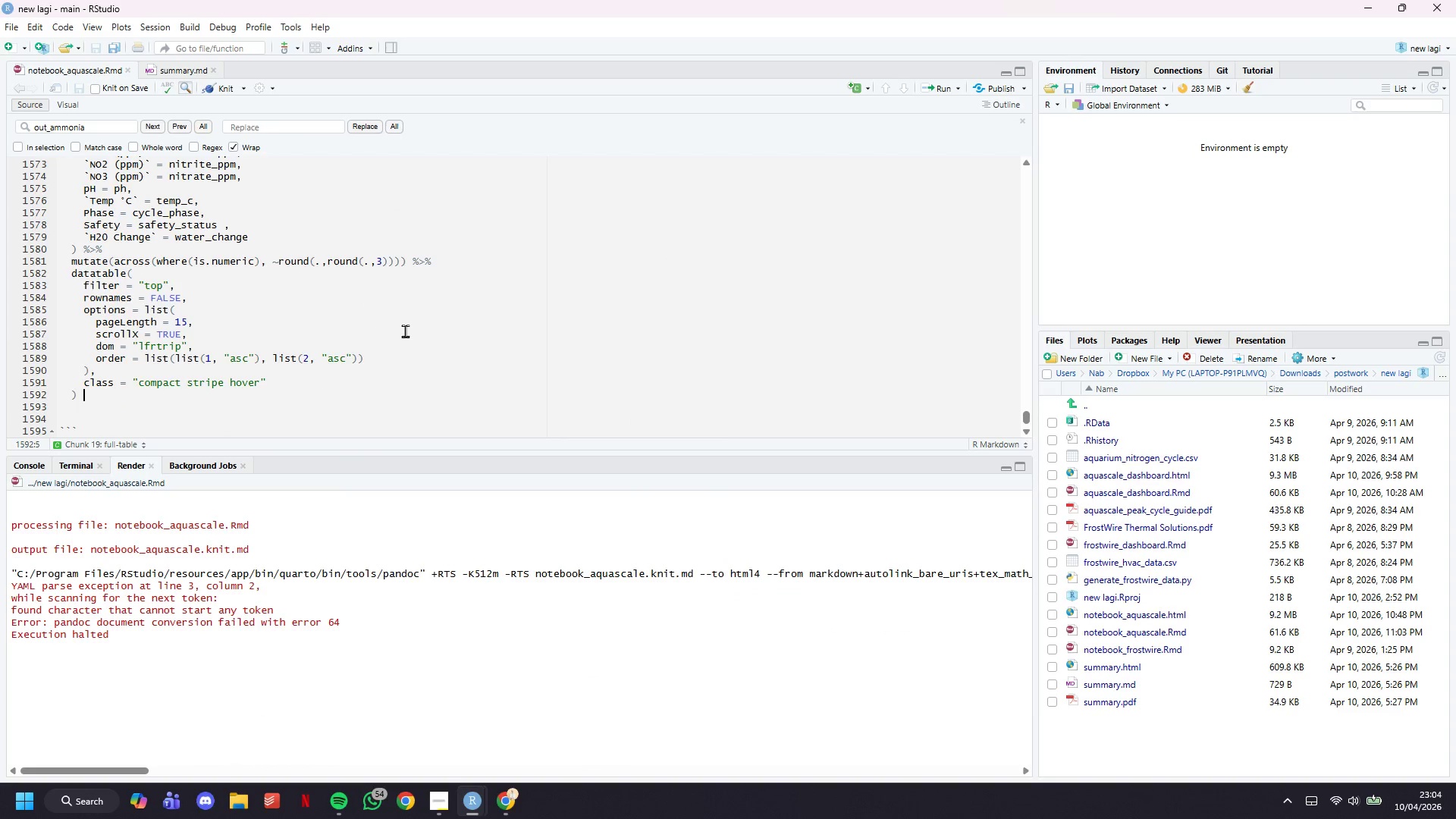 
left_click([359, 393])
 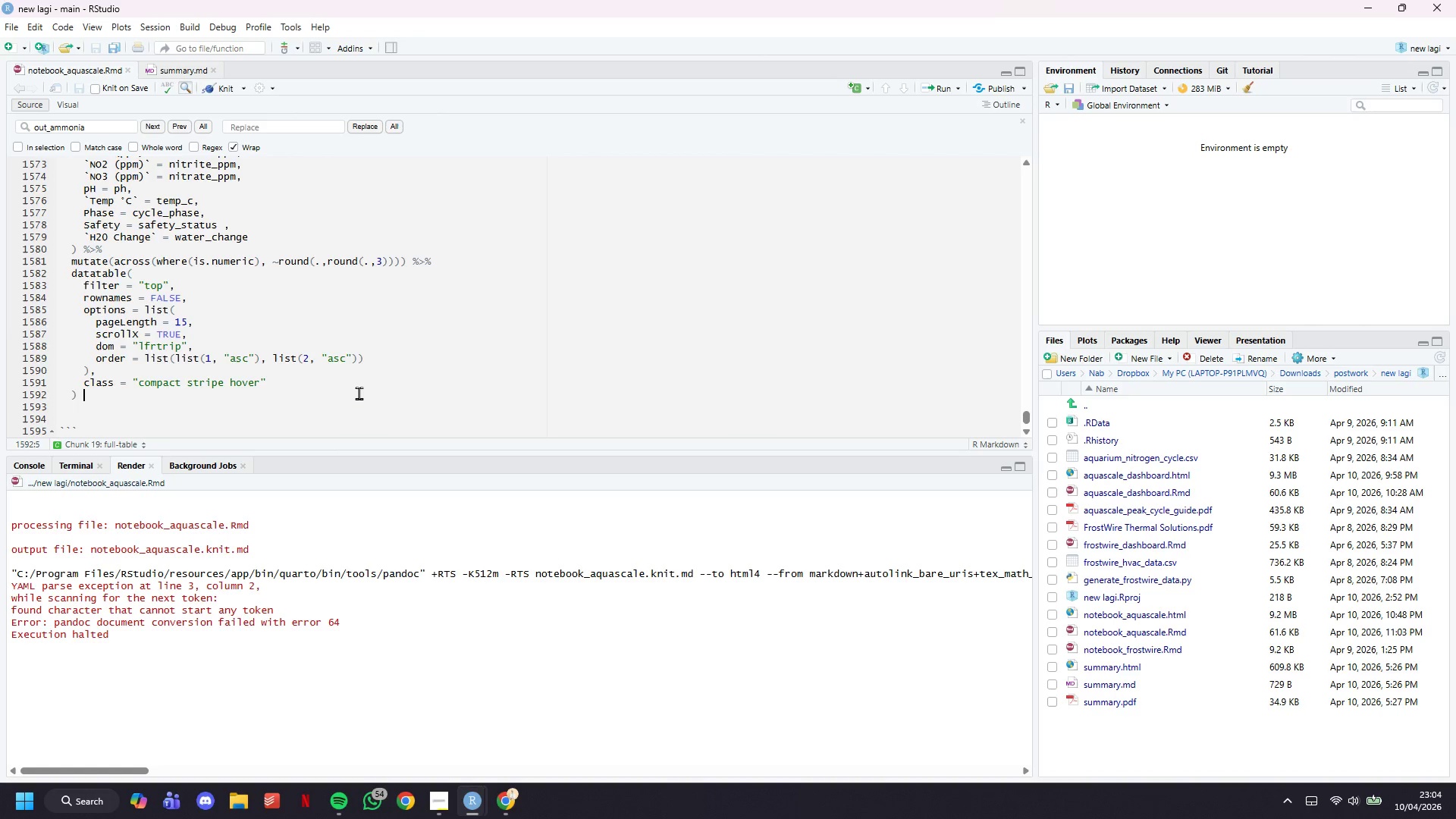 
scroll: coordinate [345, 383], scroll_direction: up, amount: 4.0
 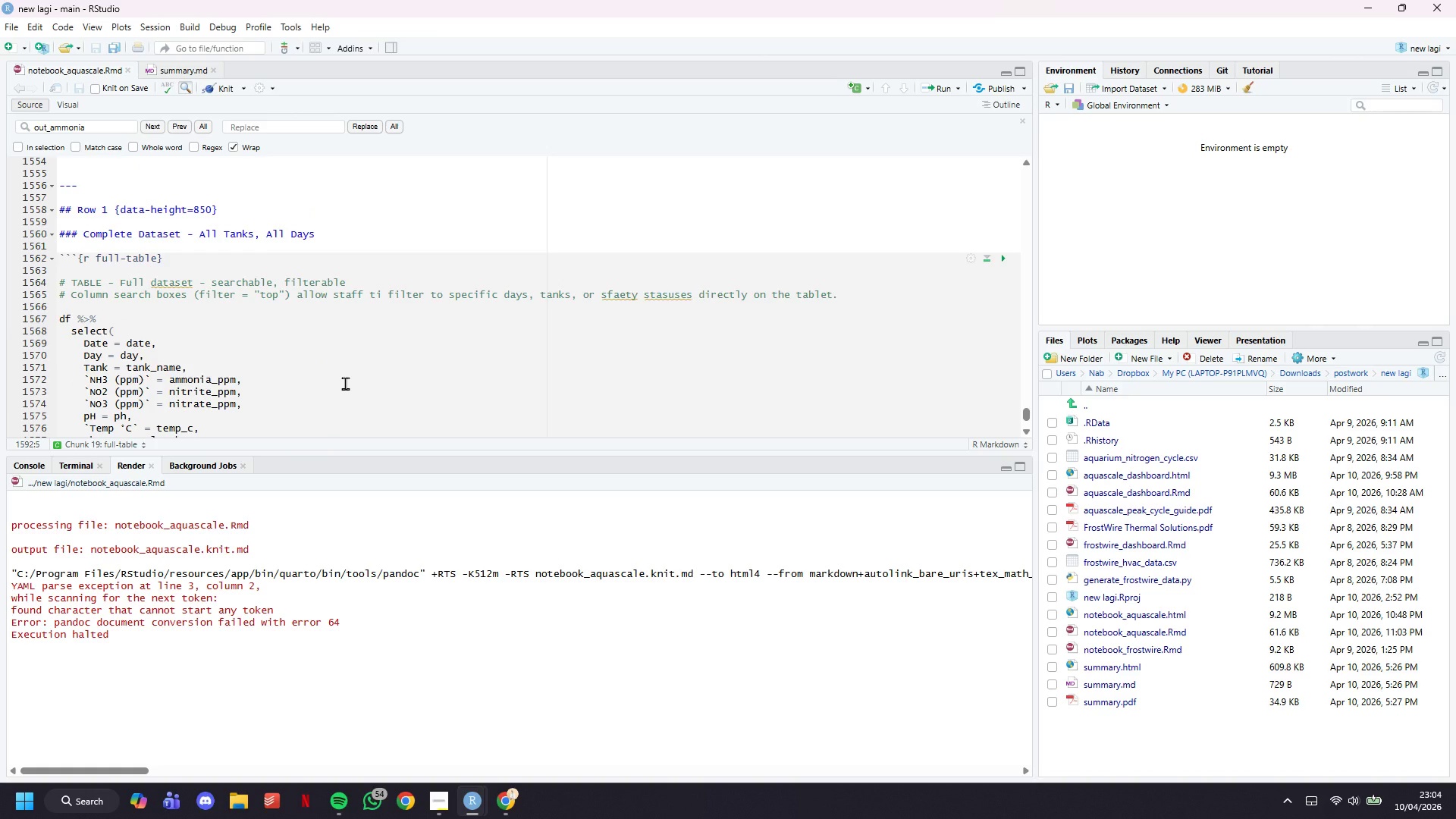 
wait(9.58)
 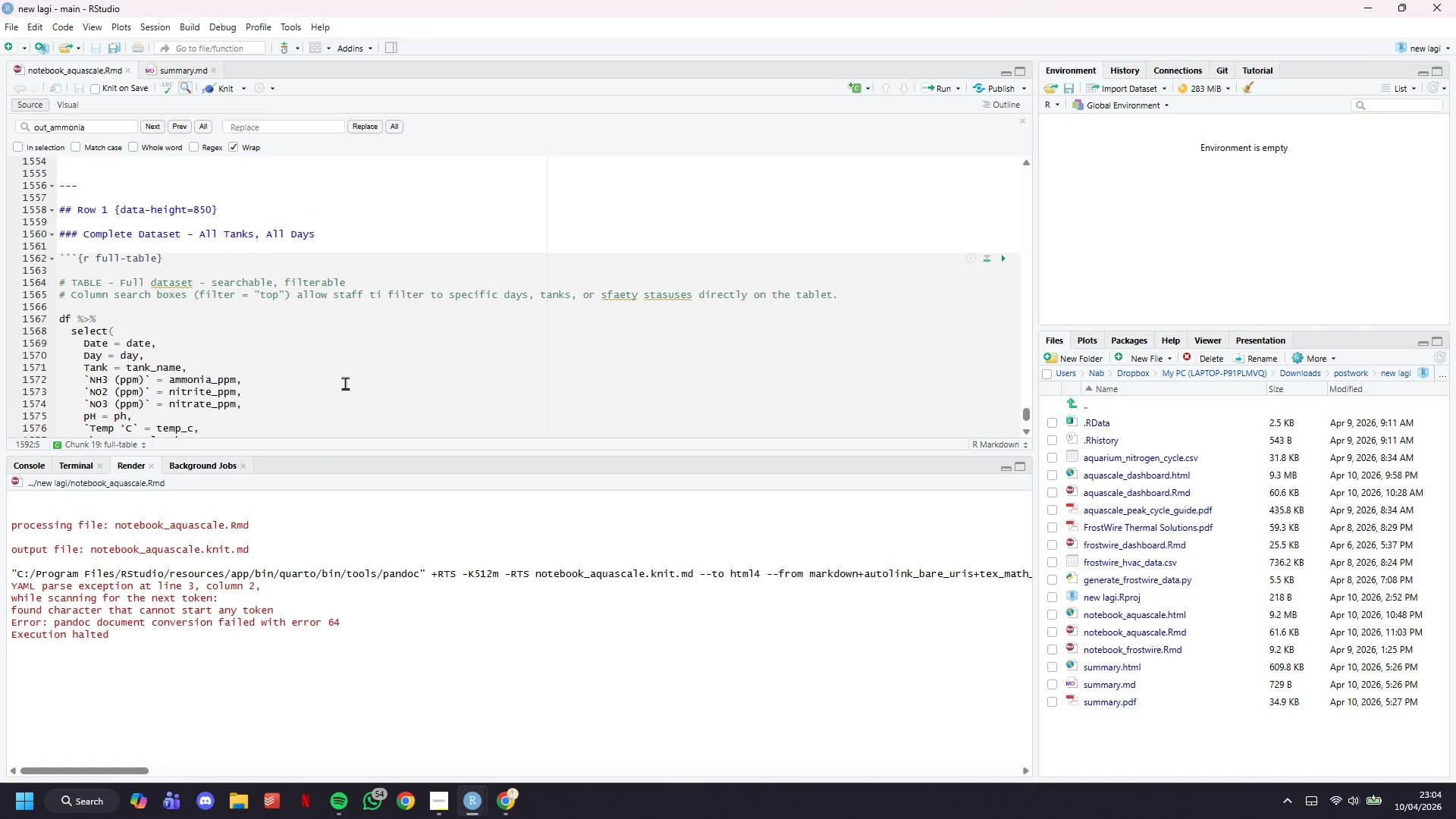 
scroll: coordinate [364, 355], scroll_direction: down, amount: 9.0
 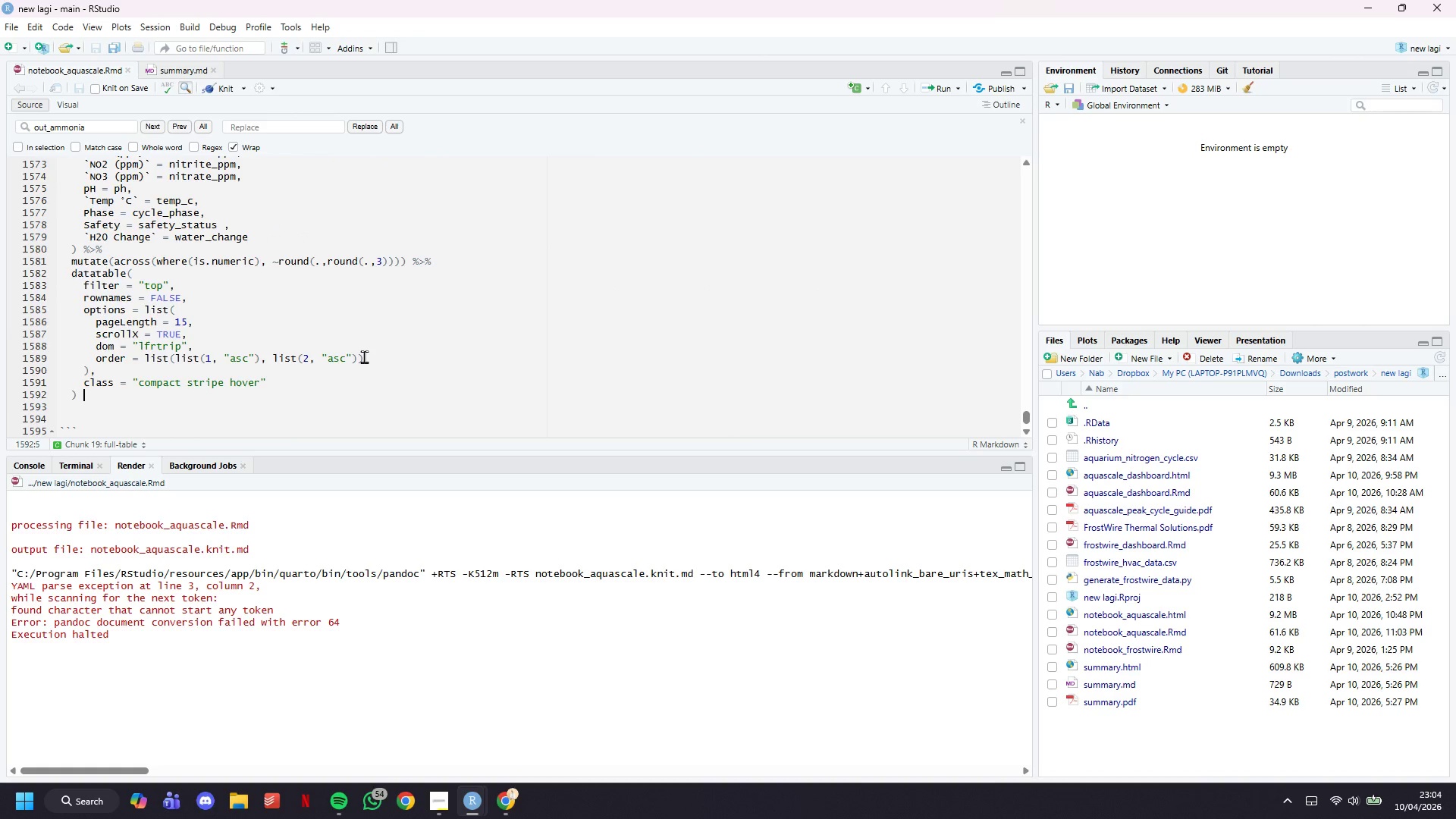 
wait(8.77)
 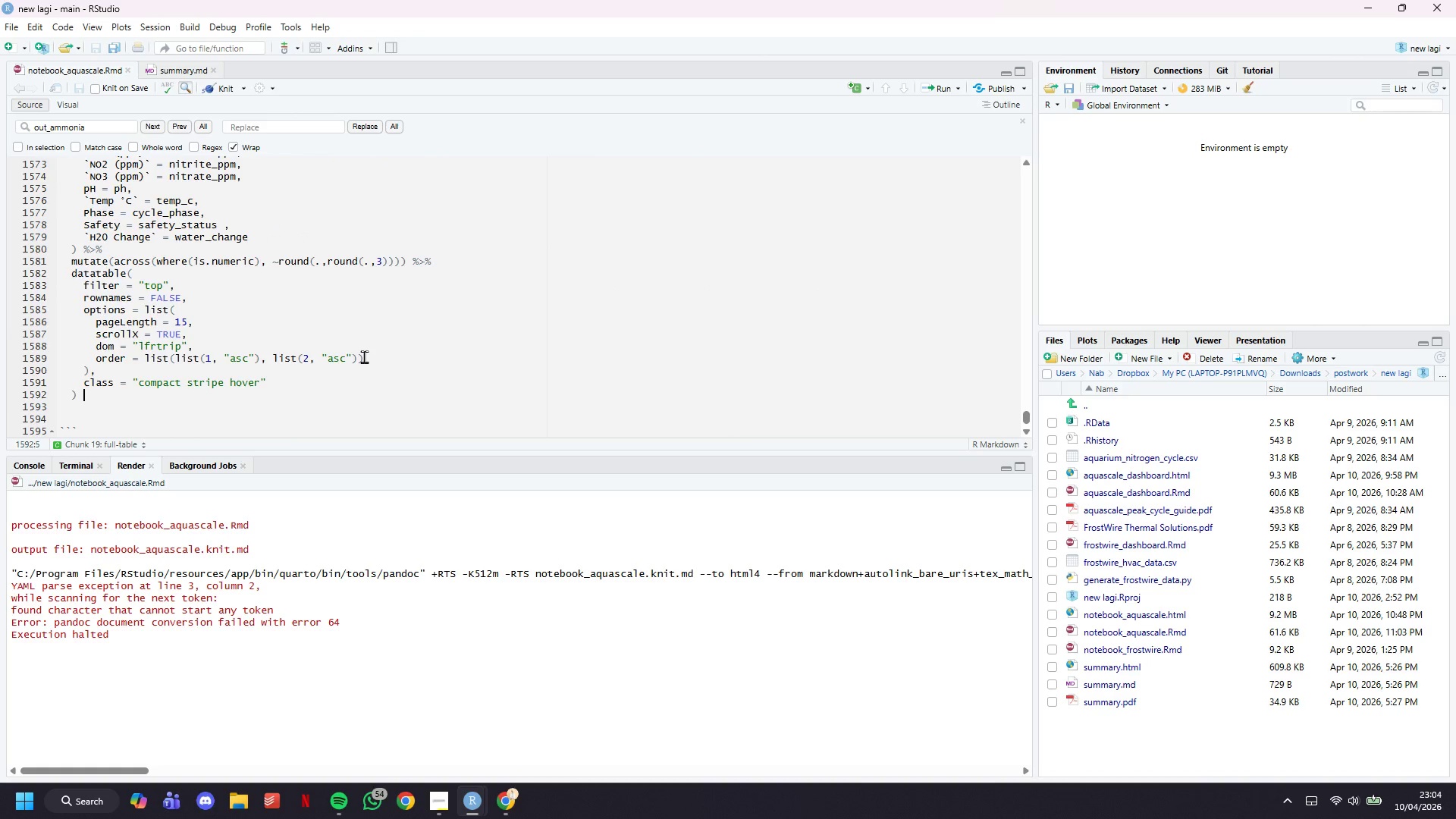 
scroll: coordinate [287, 240], scroll_direction: up, amount: 5.0
 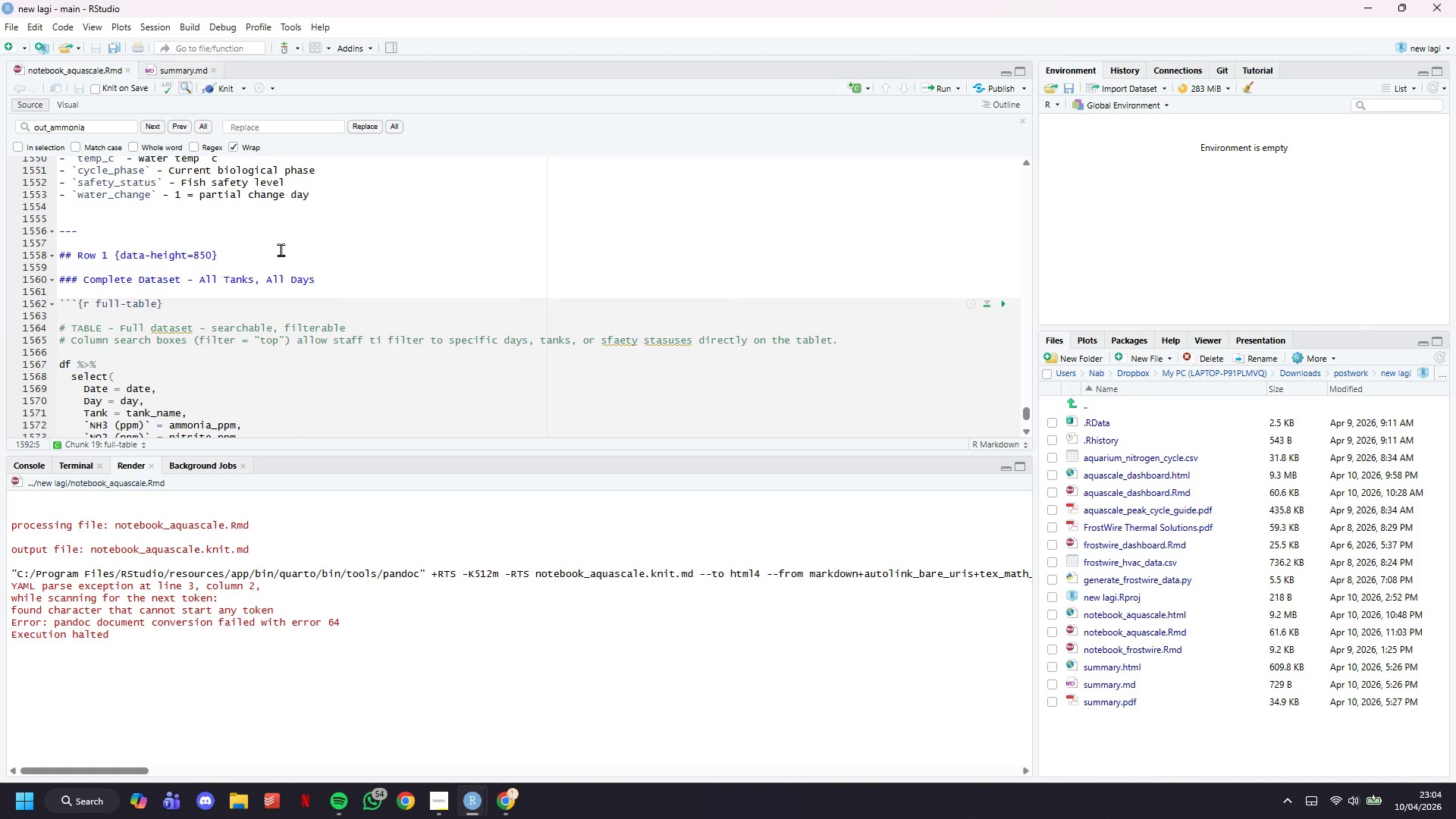 
scroll: coordinate [279, 253], scroll_direction: down, amount: 7.0
 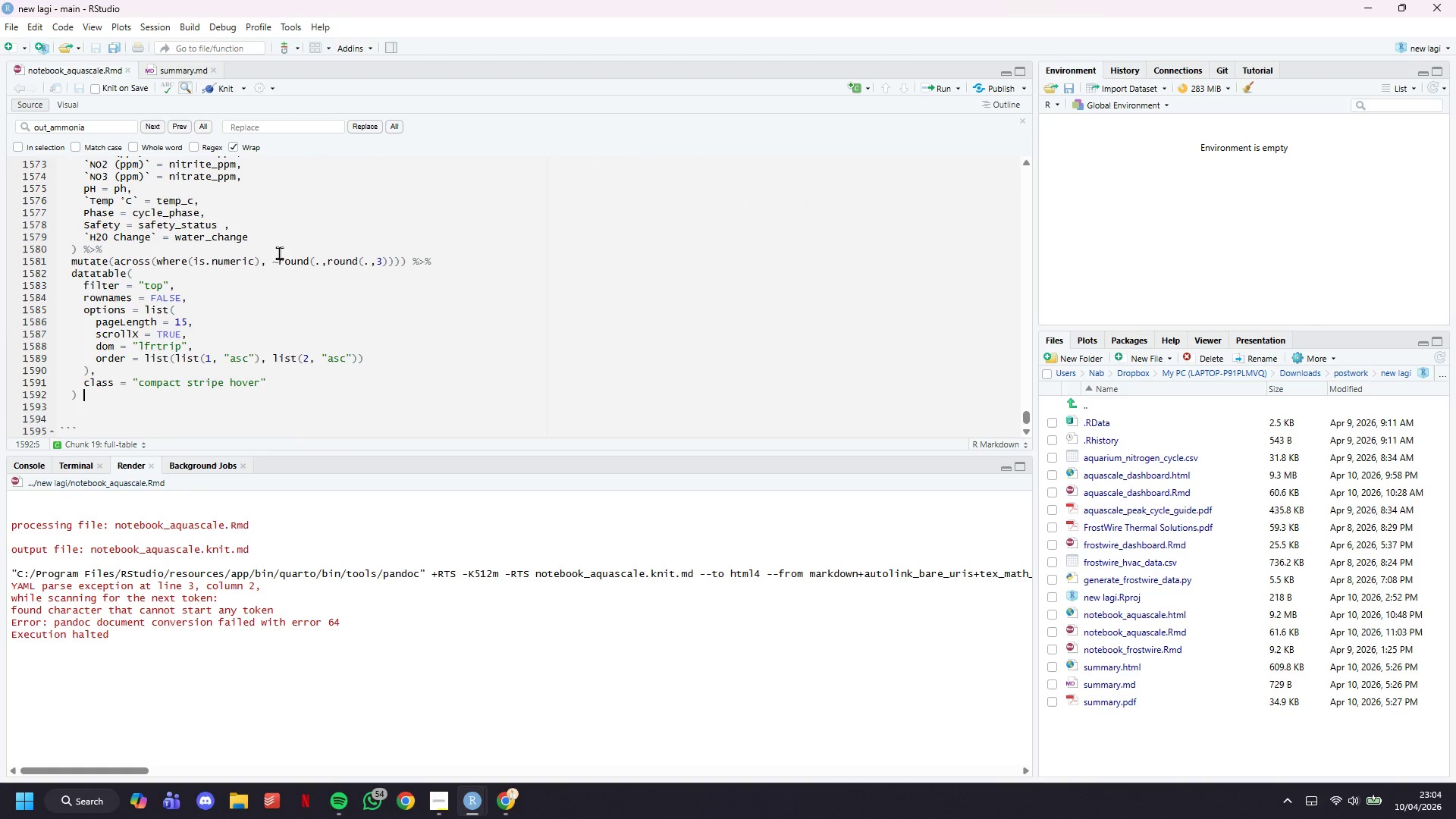 
key(Shift+5)
 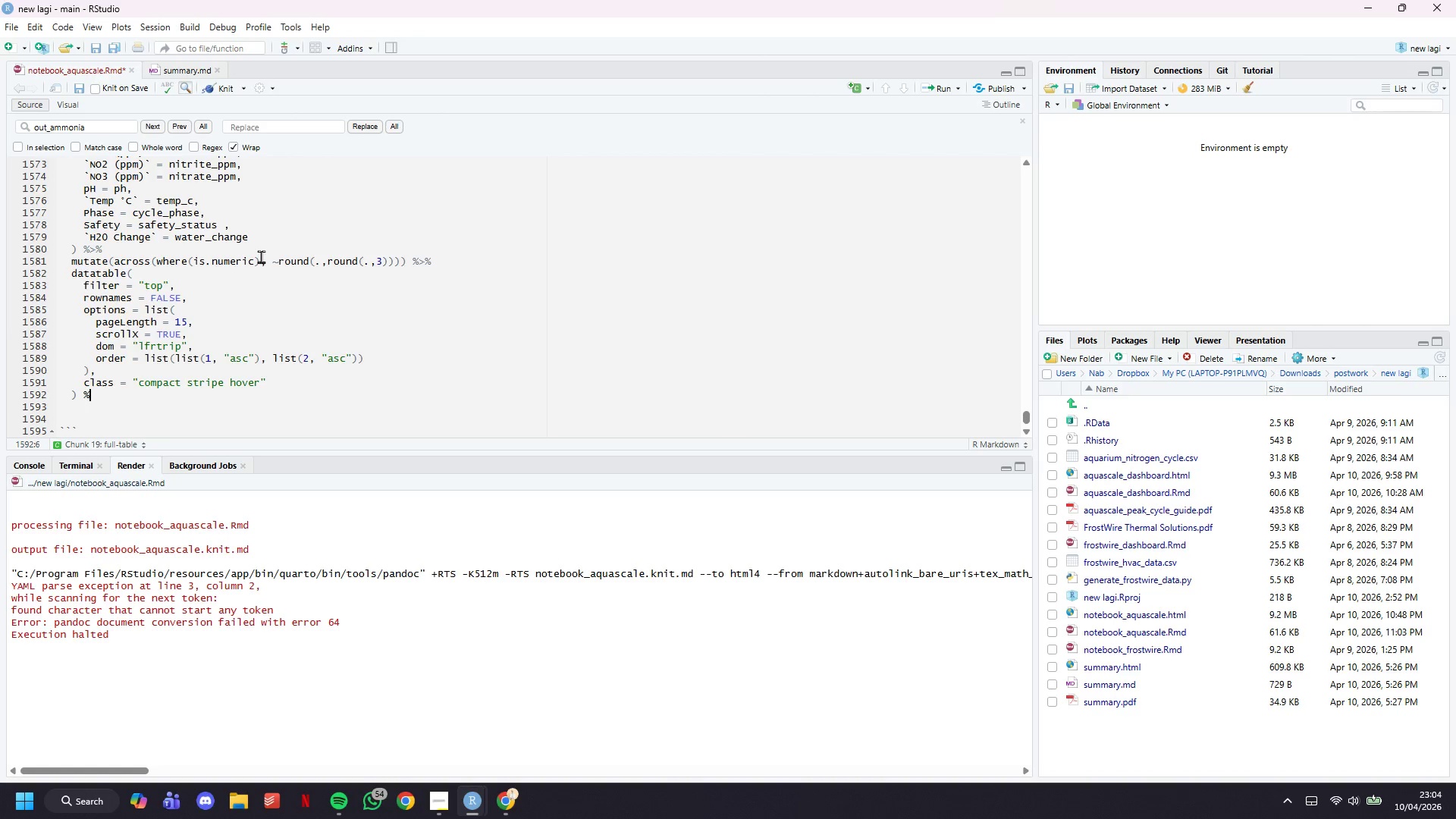 
key(Shift+Period)
 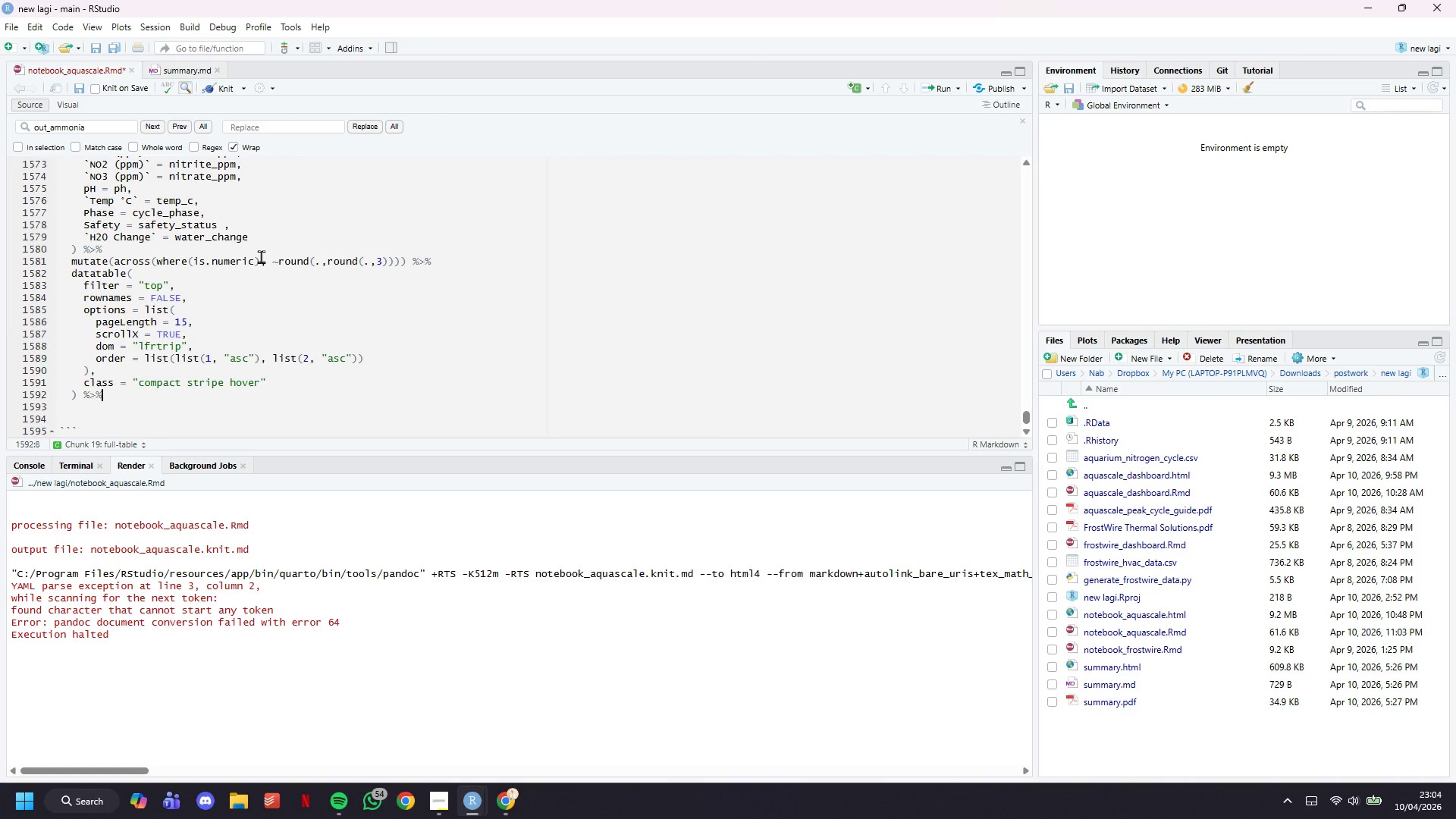 
key(Shift+5)
 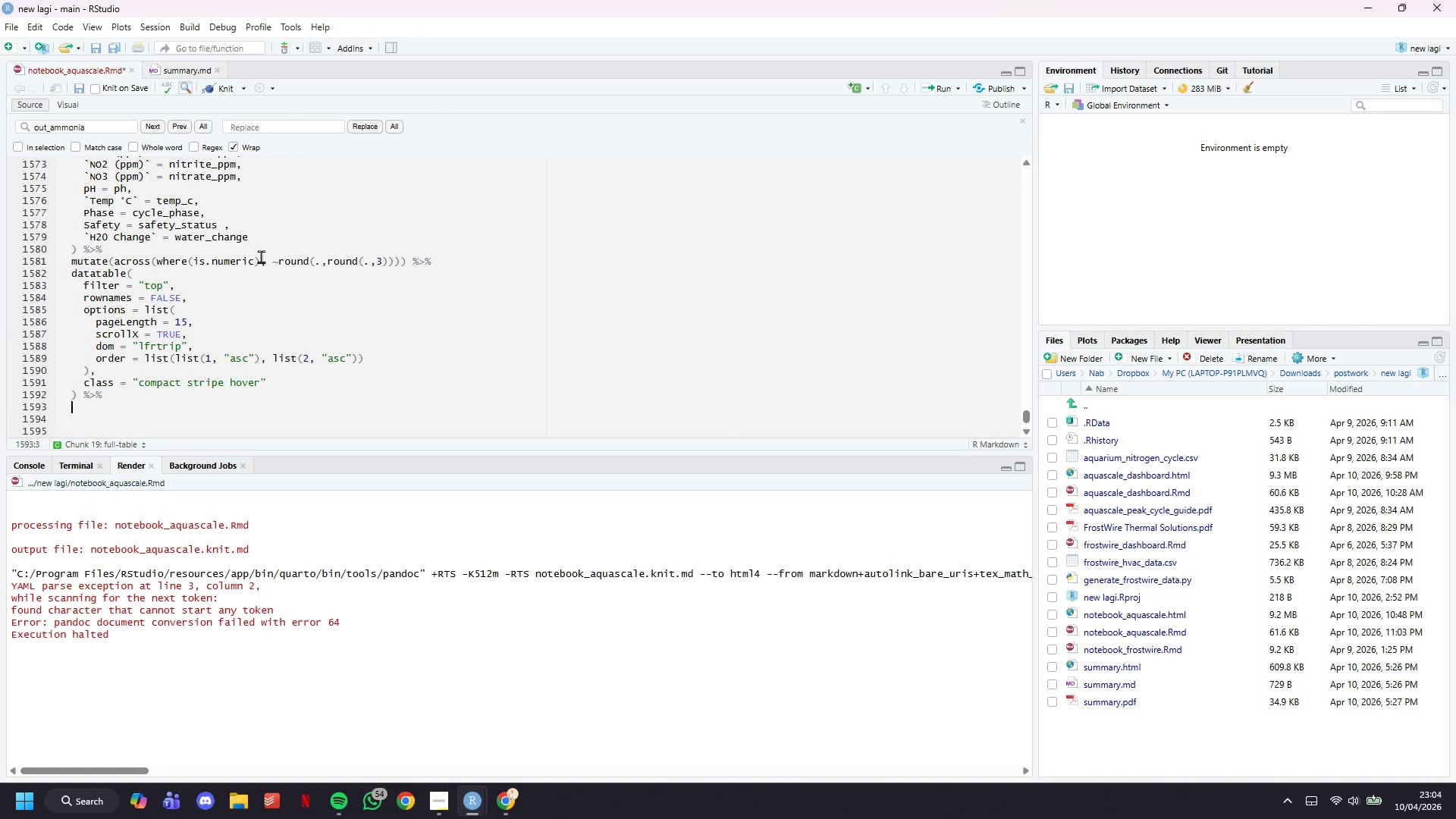 
key(Enter)
 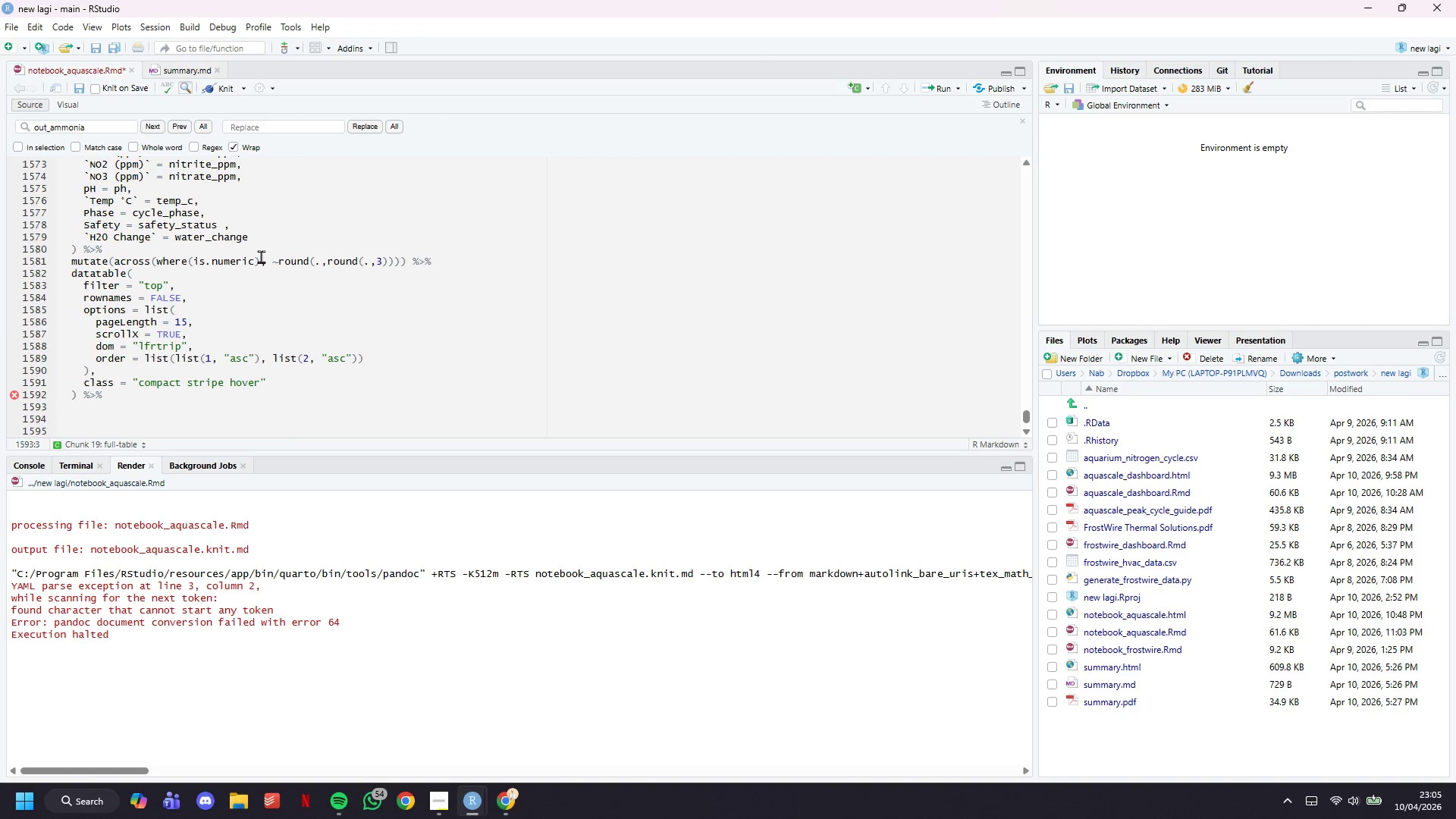 
wait(62.48)
 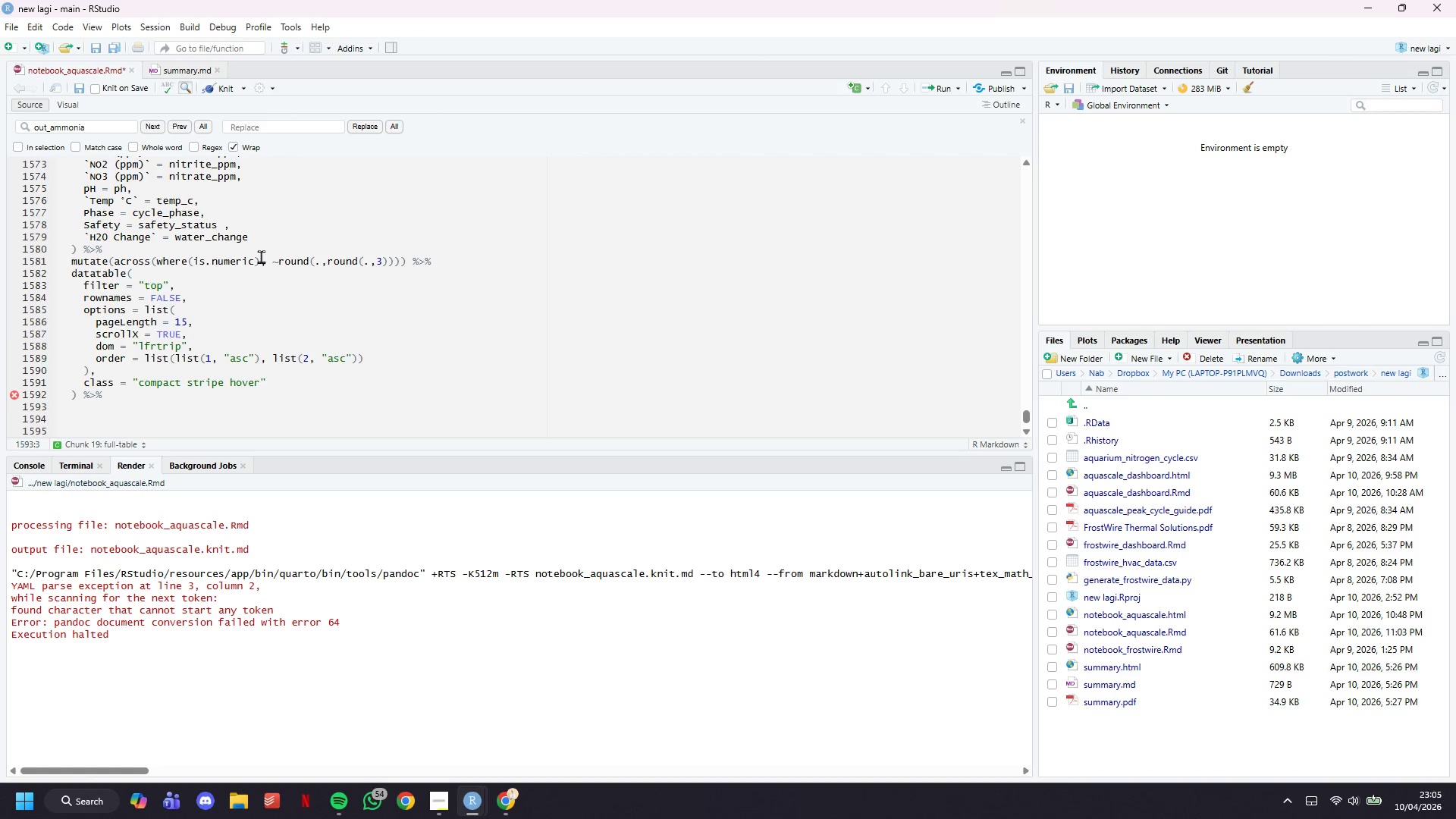 
type(fotmat)
key(Backspace)
key(Backspace)
key(Backspace)
key(Backspace)
type(rmatStle))
key(Backspace)
key(Backspace)
key(Backspace)
type(yle("NH3 ())
 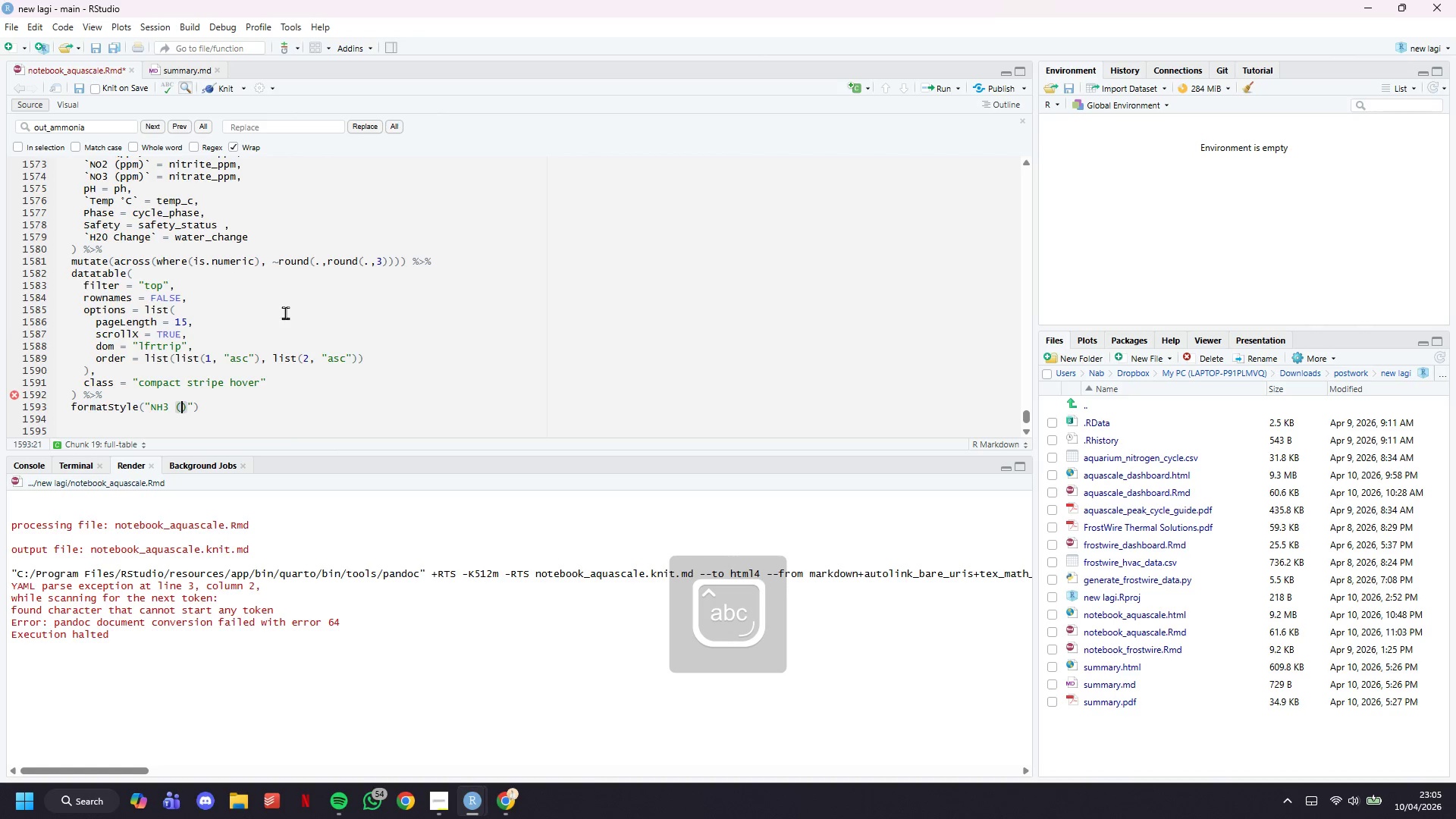 
 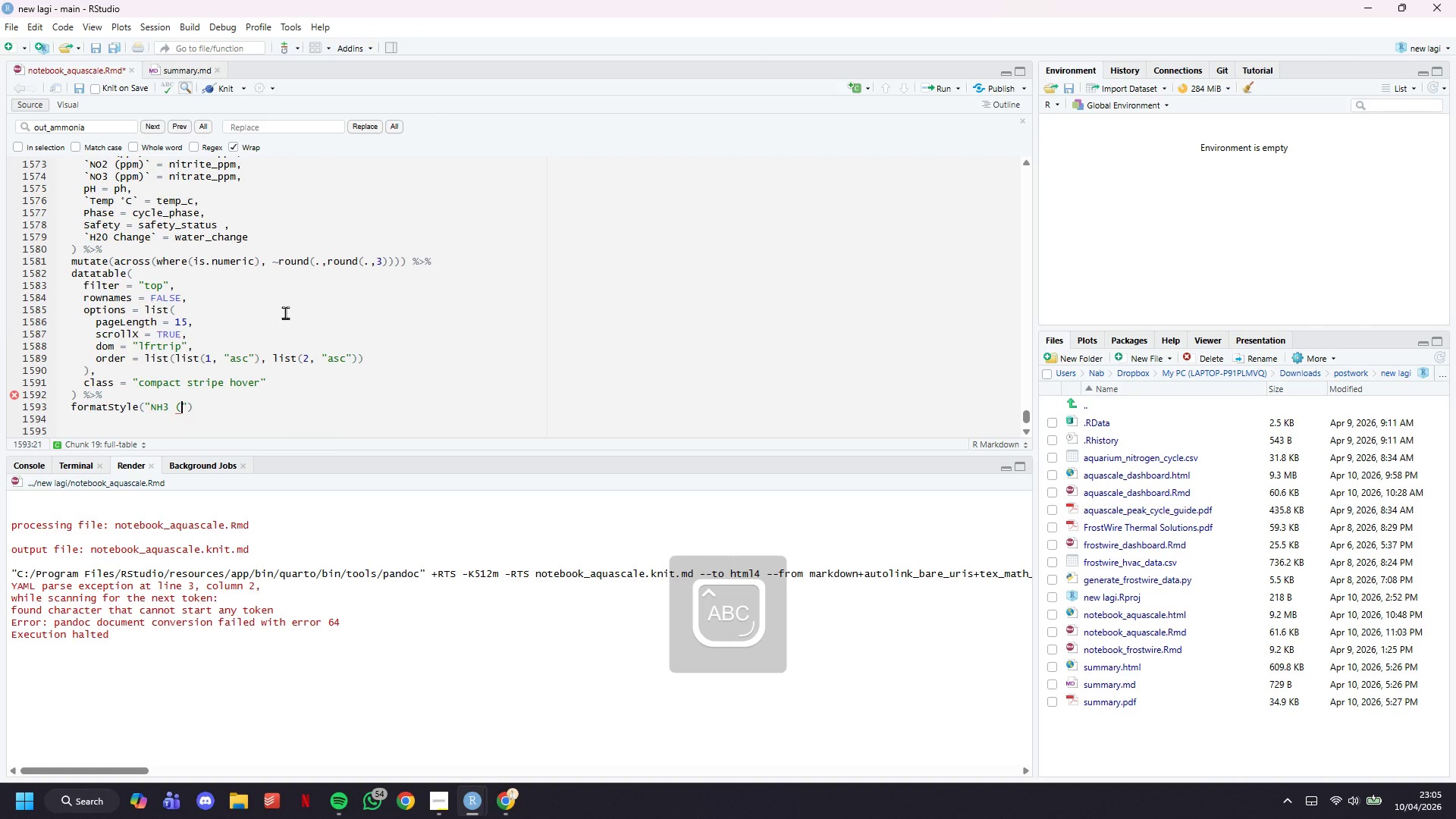 
key(ArrowLeft)
 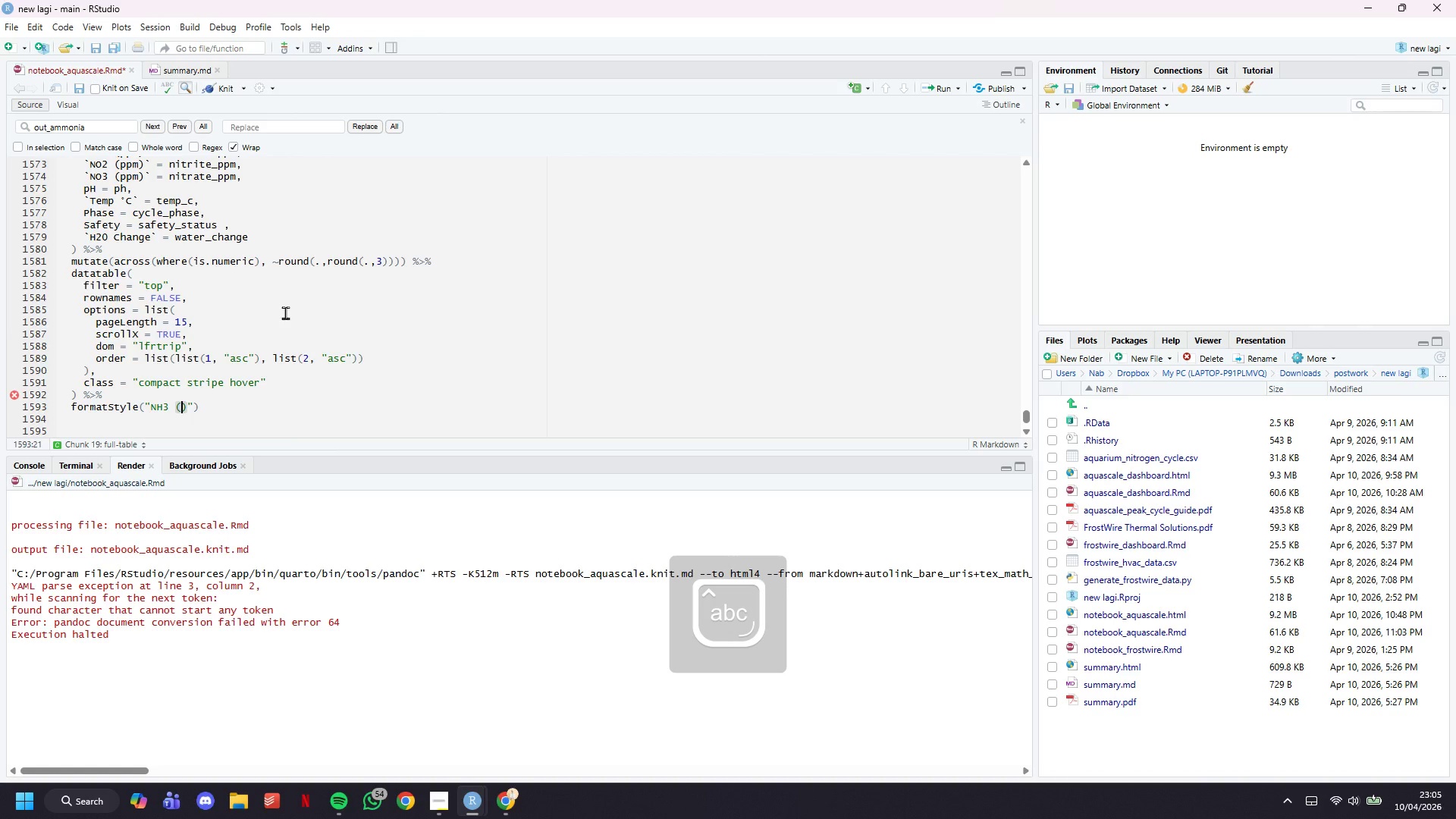 
type(ppm)
 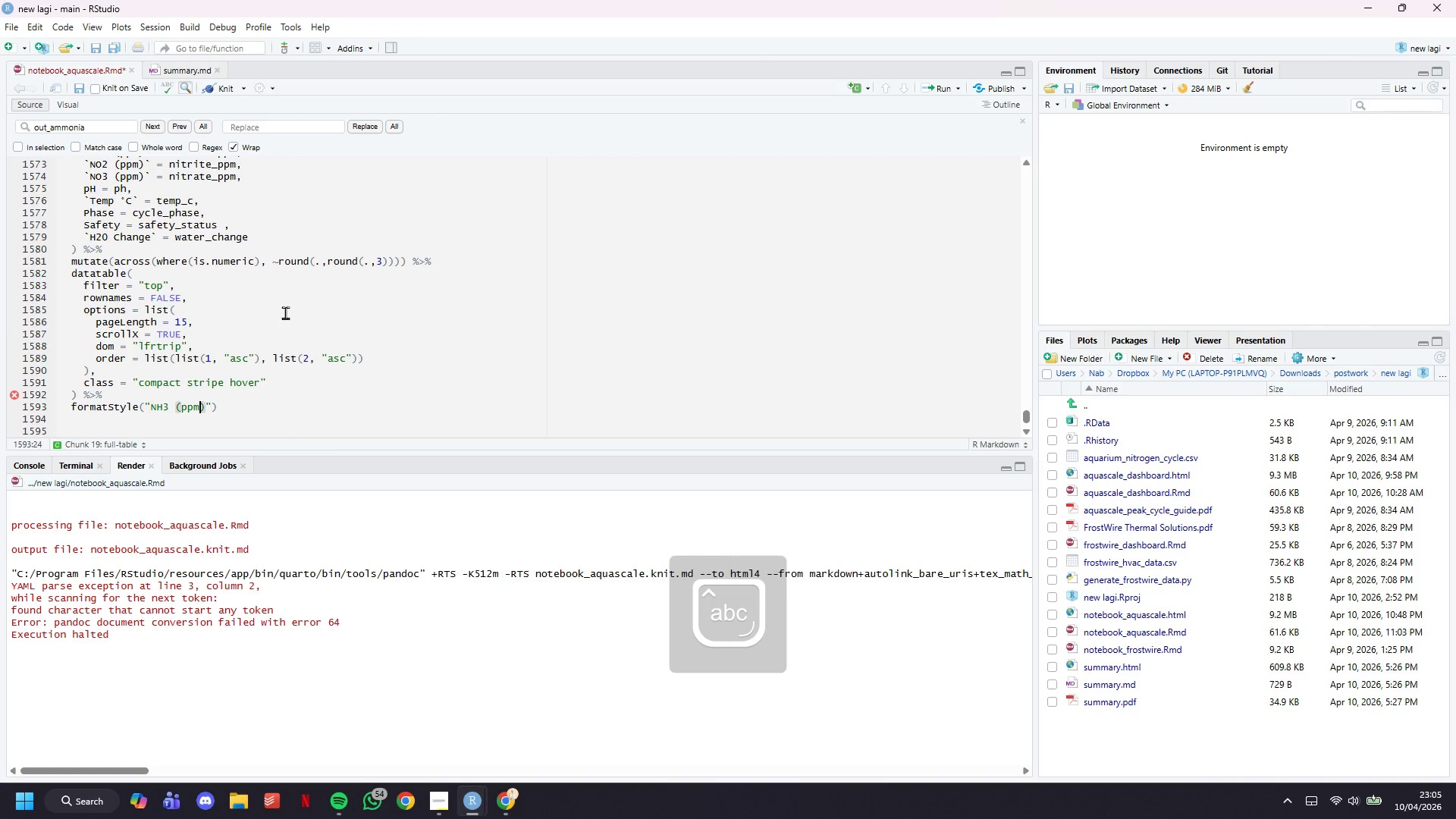 
key(ArrowRight)
 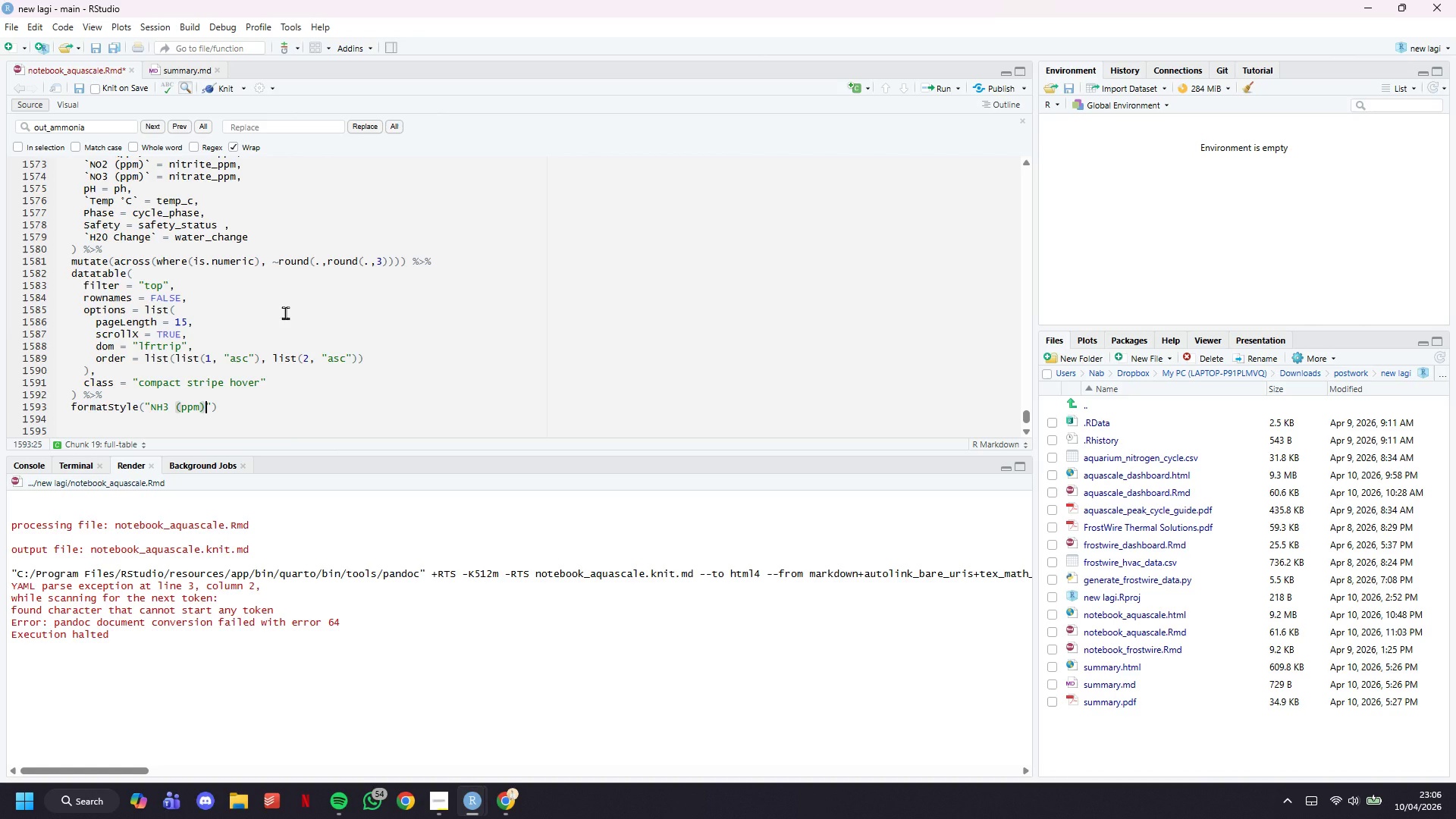 
key(ArrowRight)
 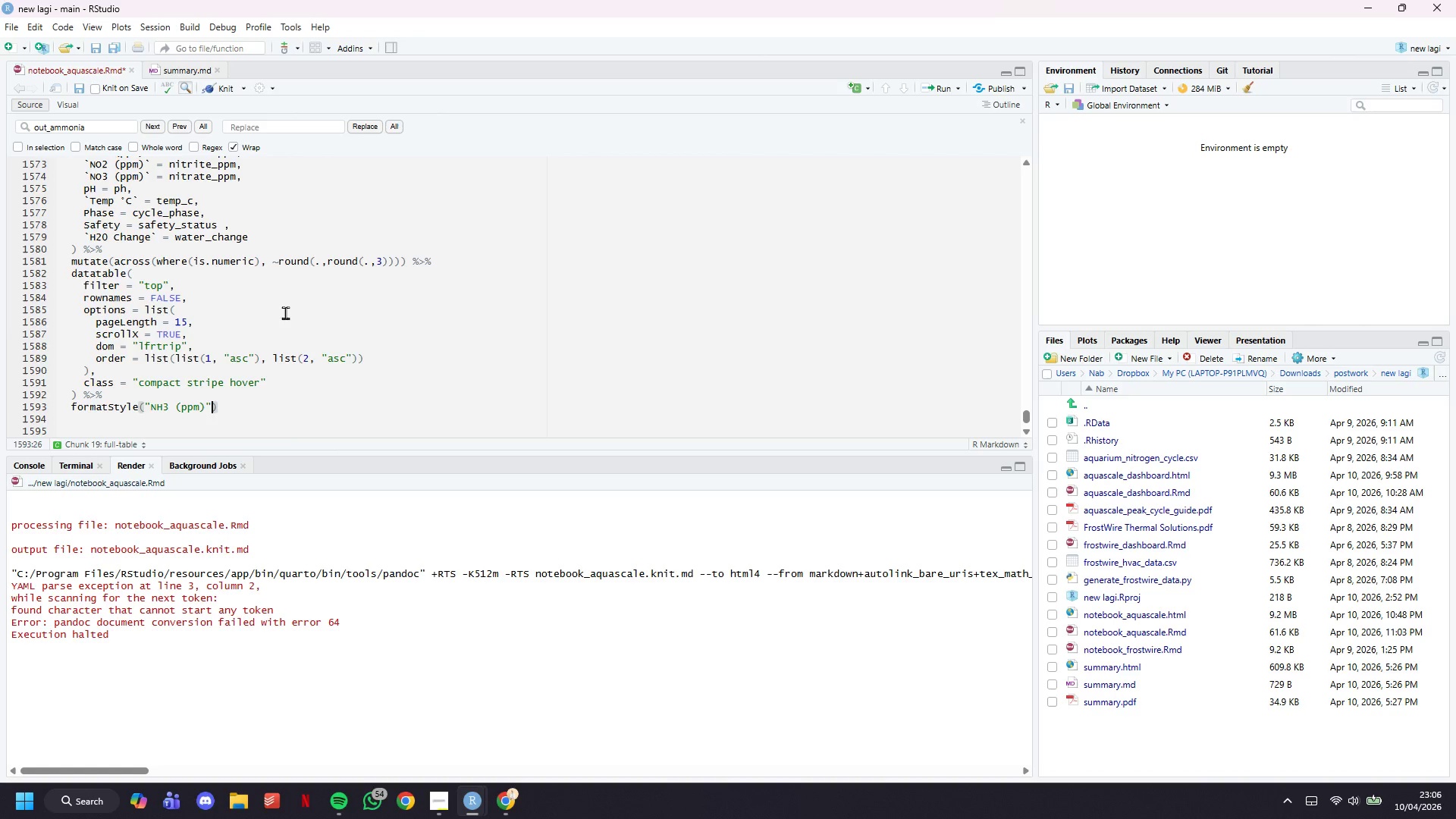 
key(Comma)
 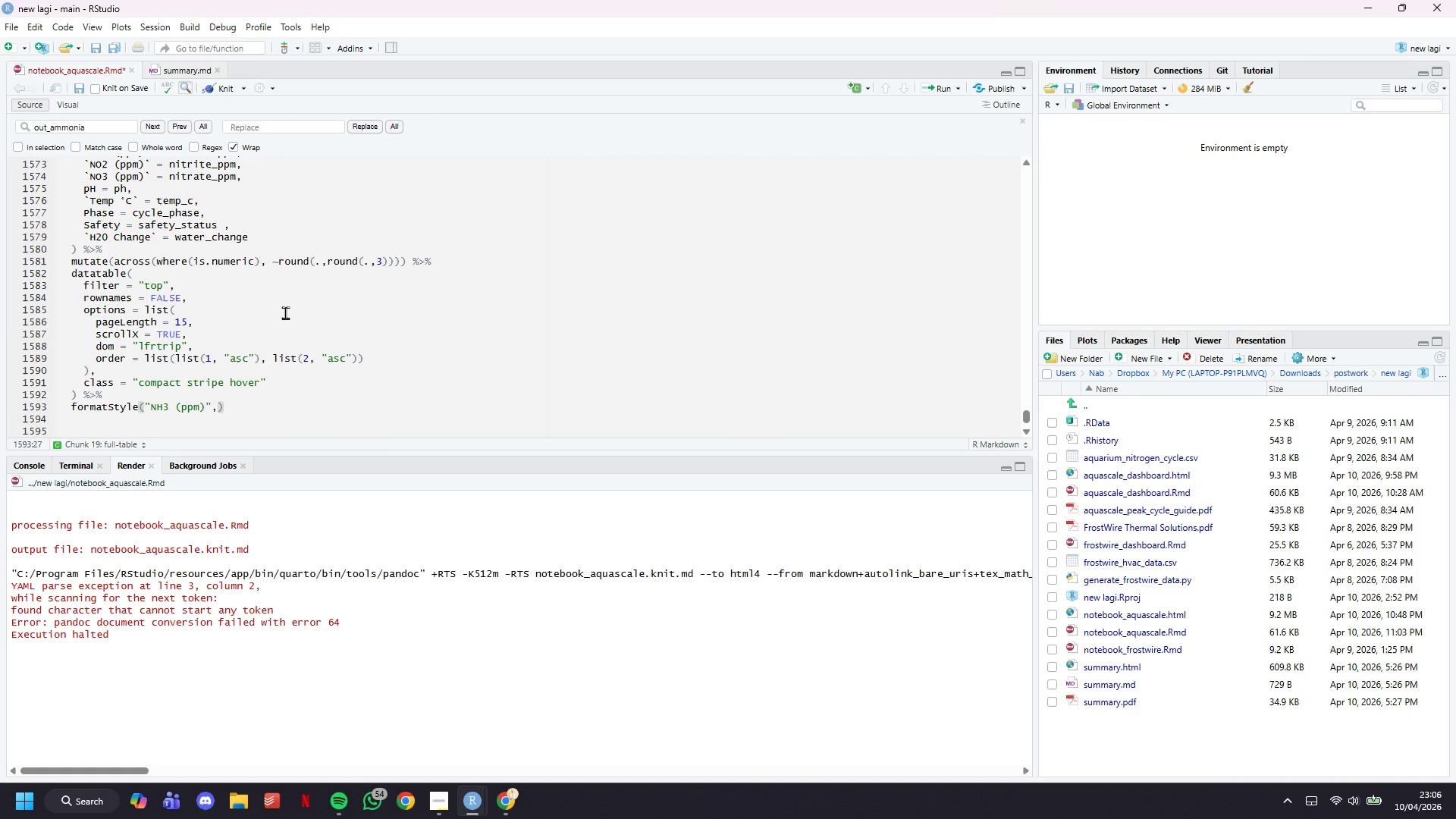 
key(Enter)
 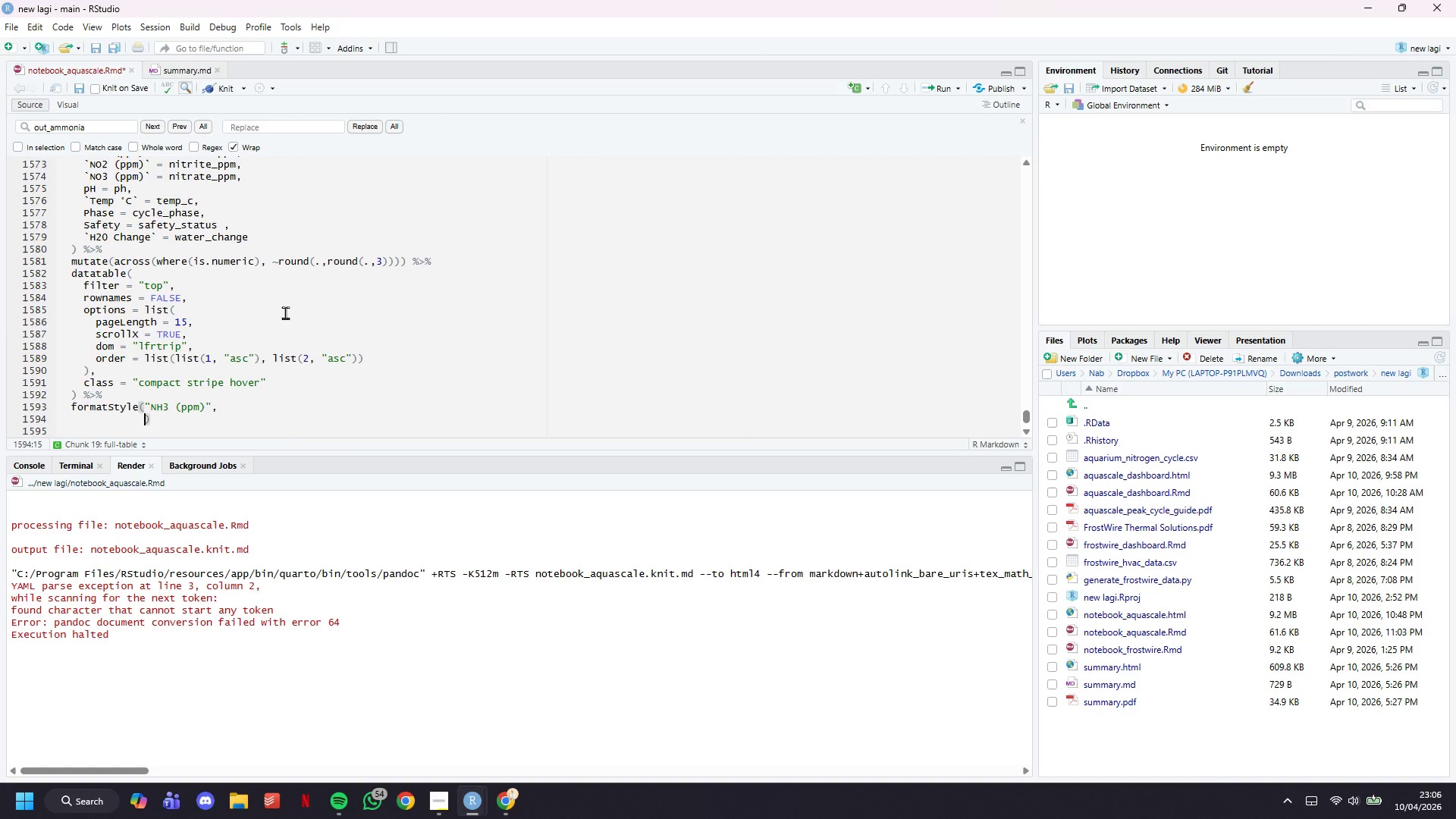 
key(Enter)
 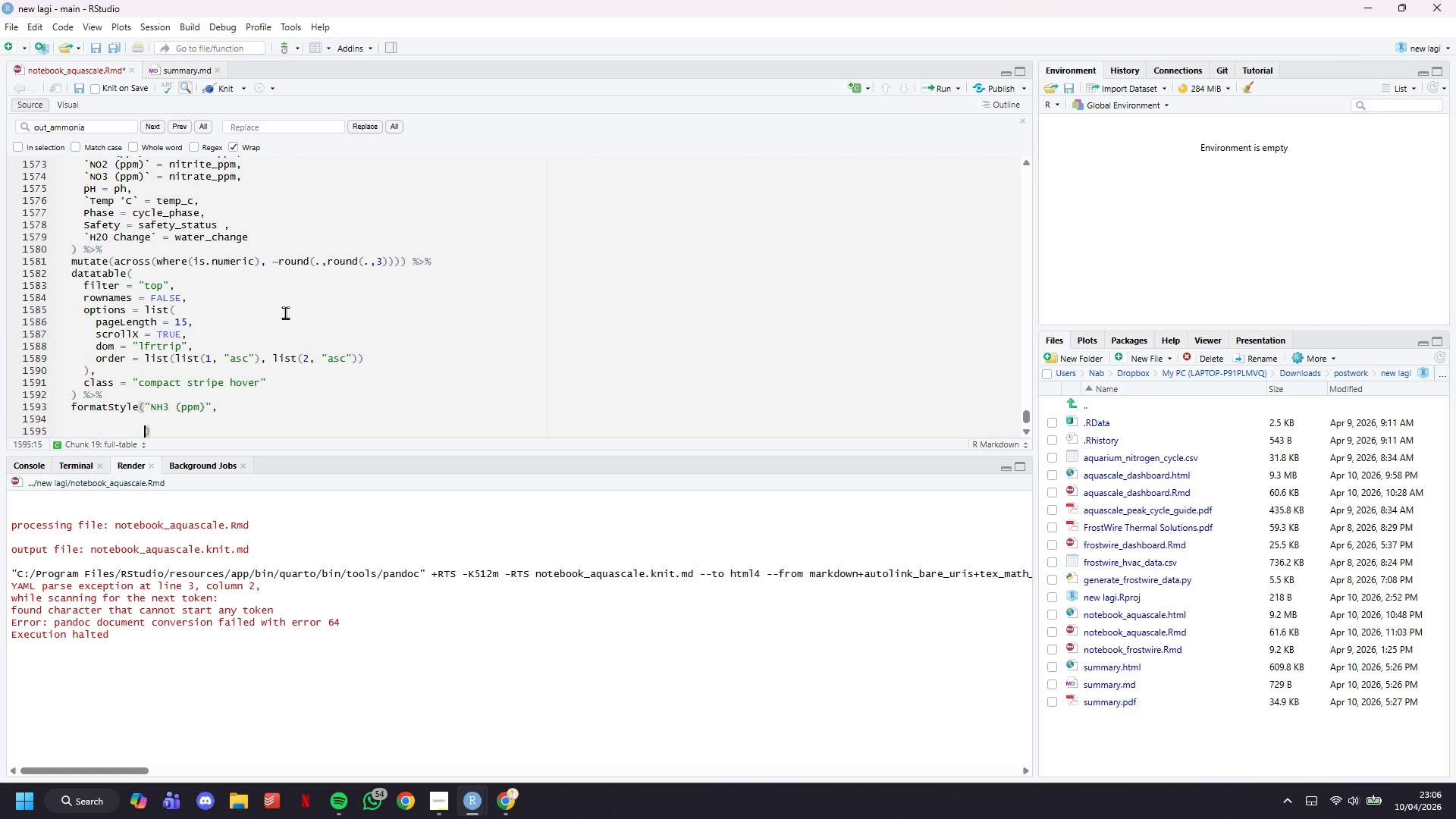 
key(ArrowUp)
 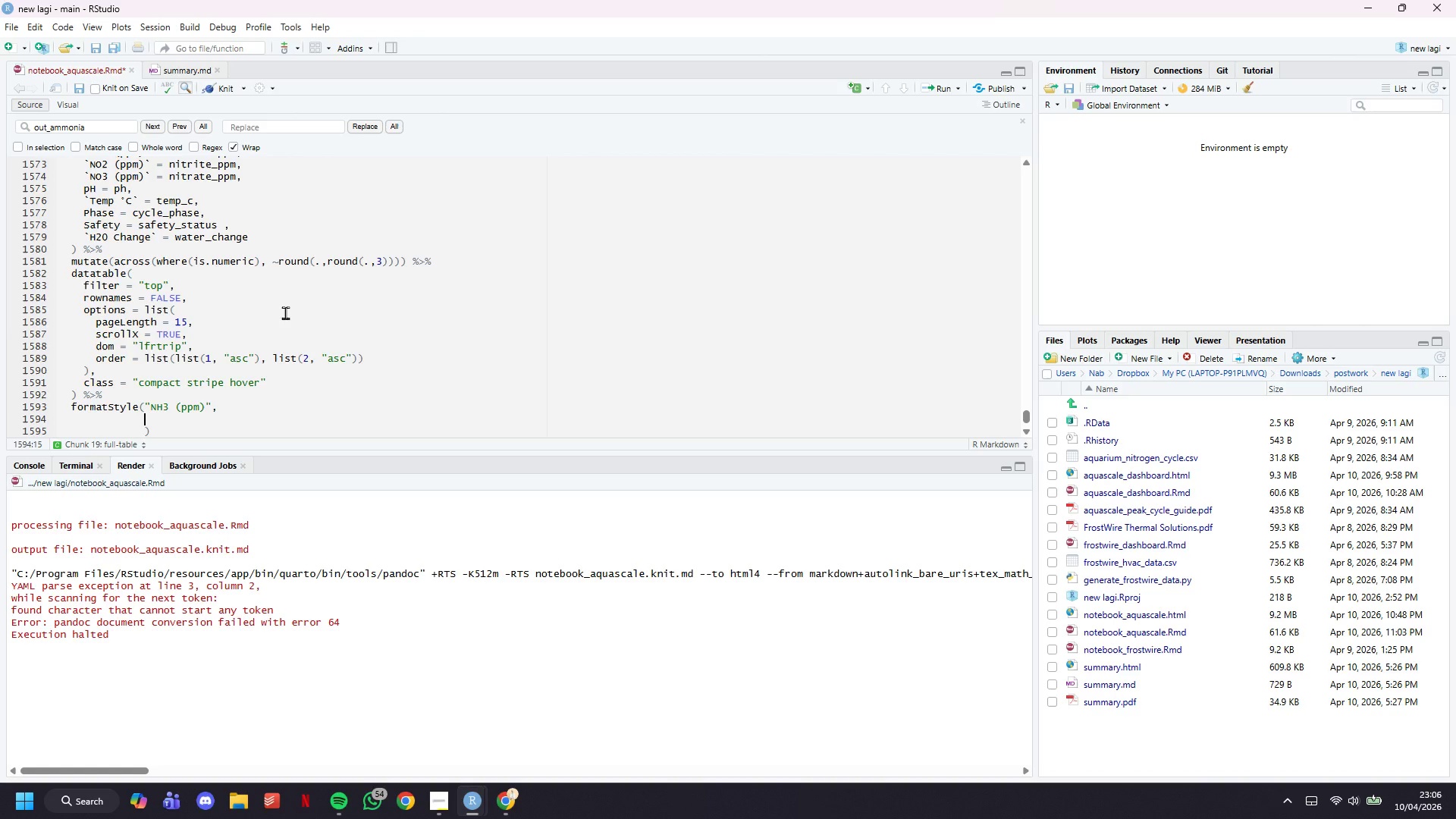 
key(Backspace)
key(Backspace)
key(Backspace)
key(Backspace)
key(Backspace)
type(color = style)
 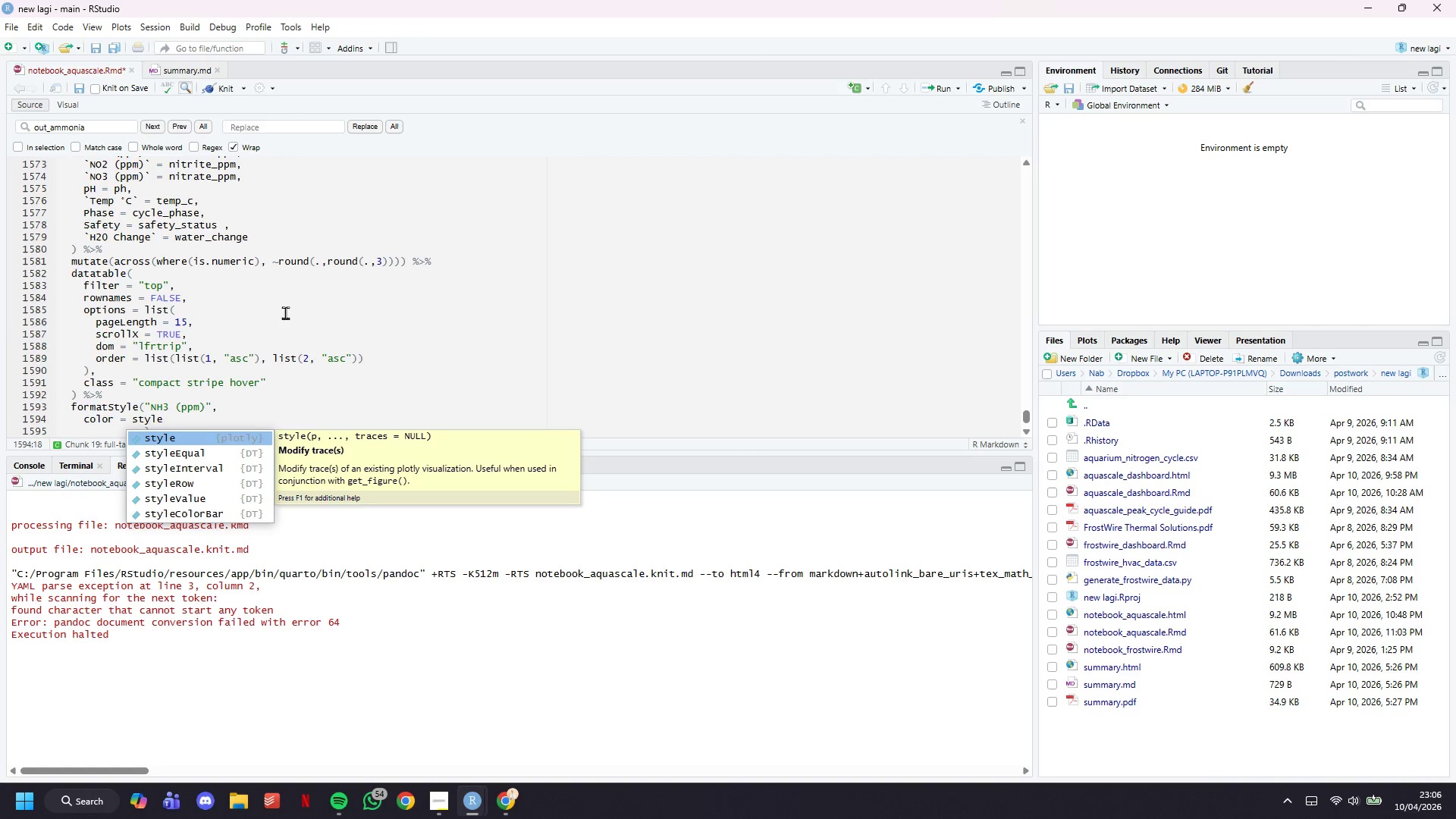 
key(ArrowDown)
 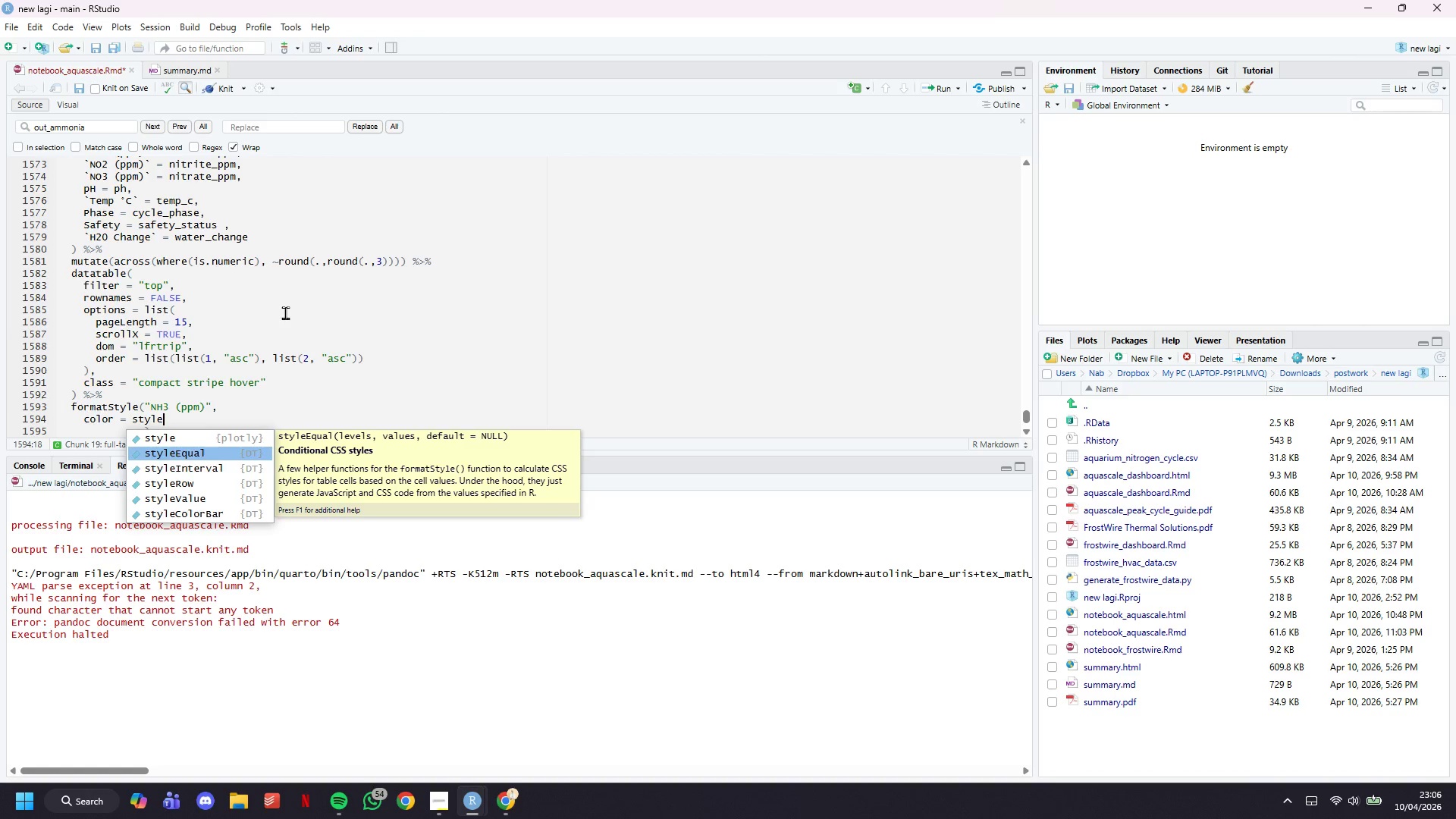 
key(ArrowDown)
 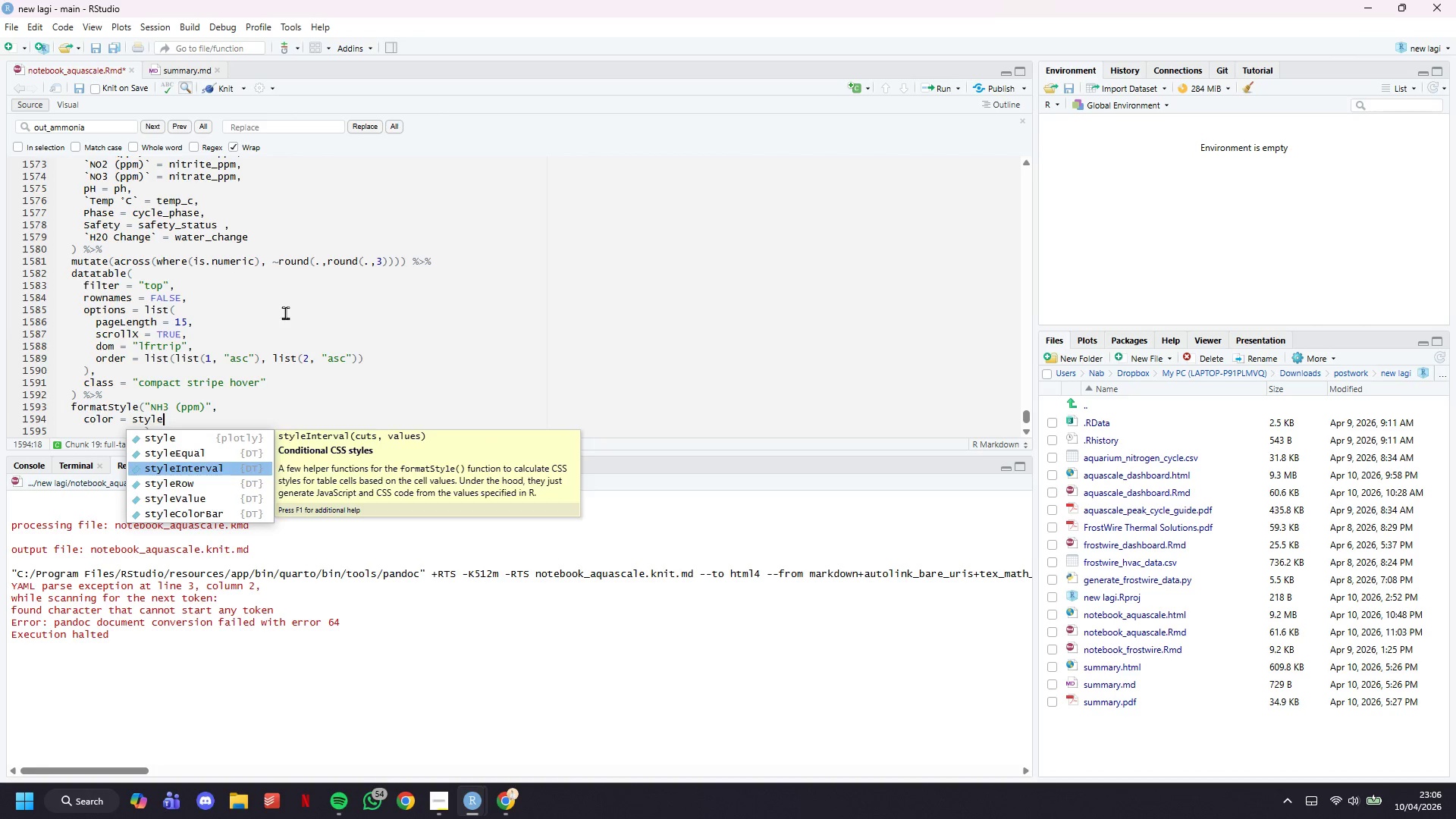 
key(Enter)
 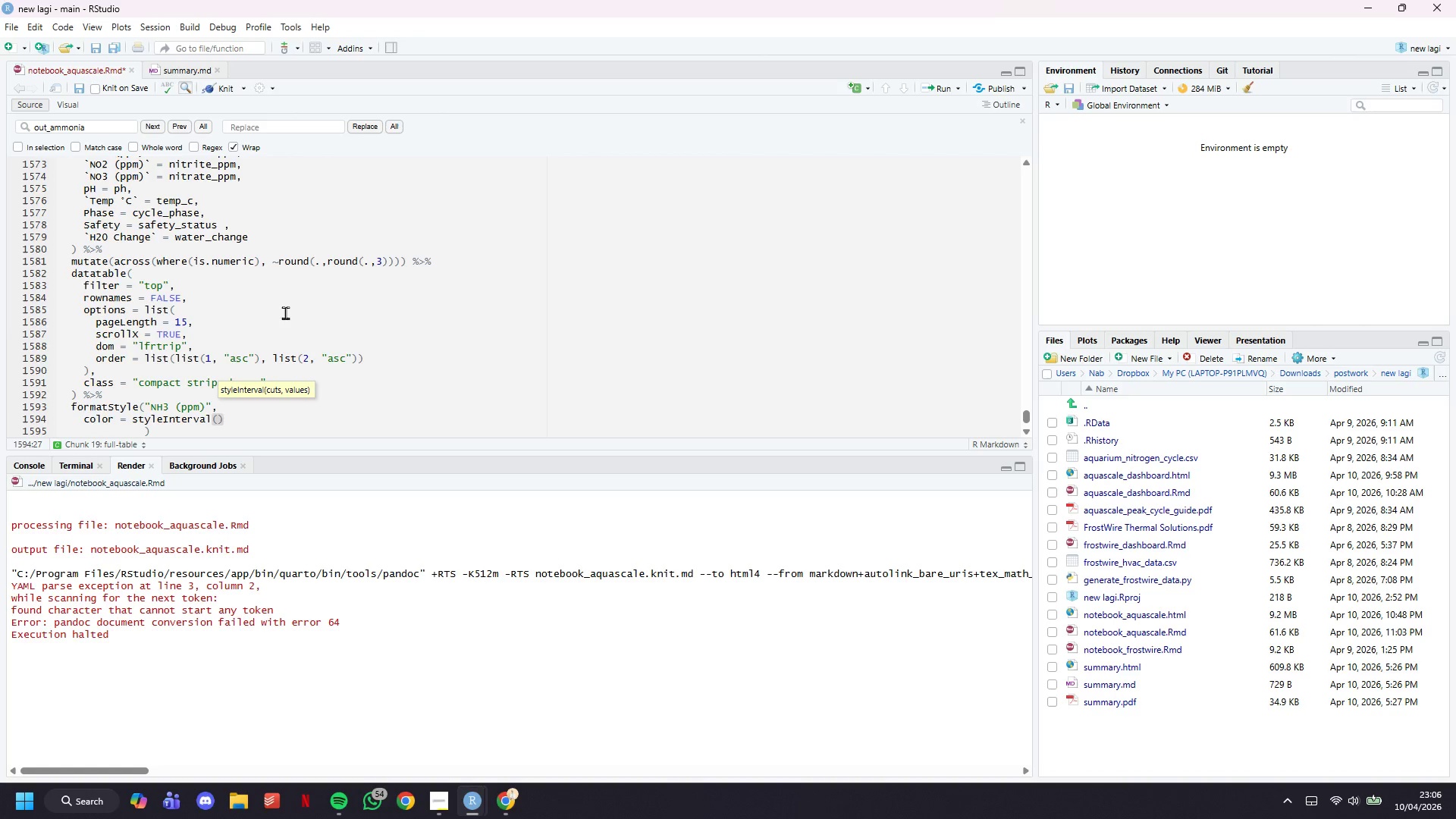 
type(c(0.25, 2,)
key(Backspace)
type(.0)
 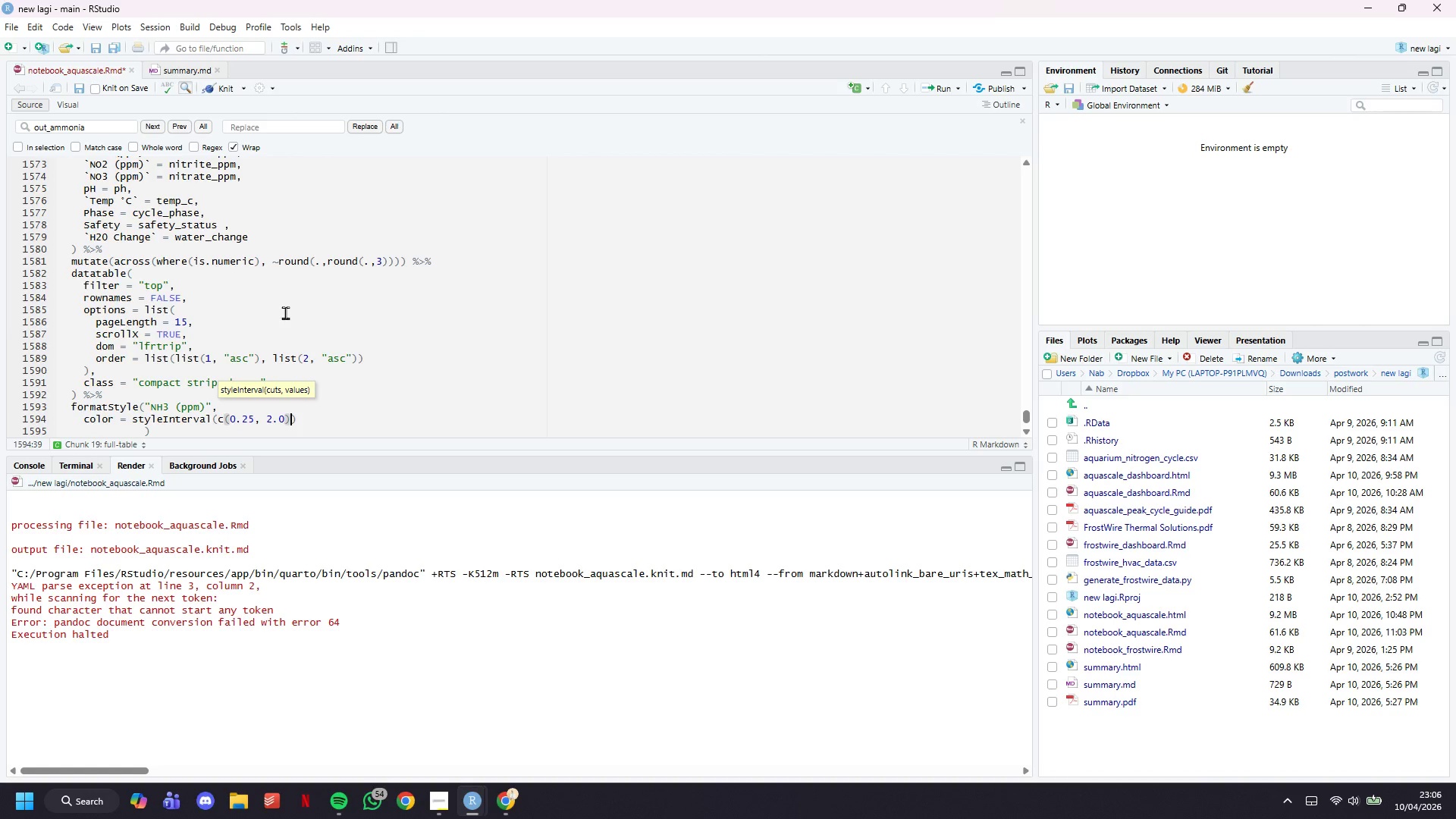 
 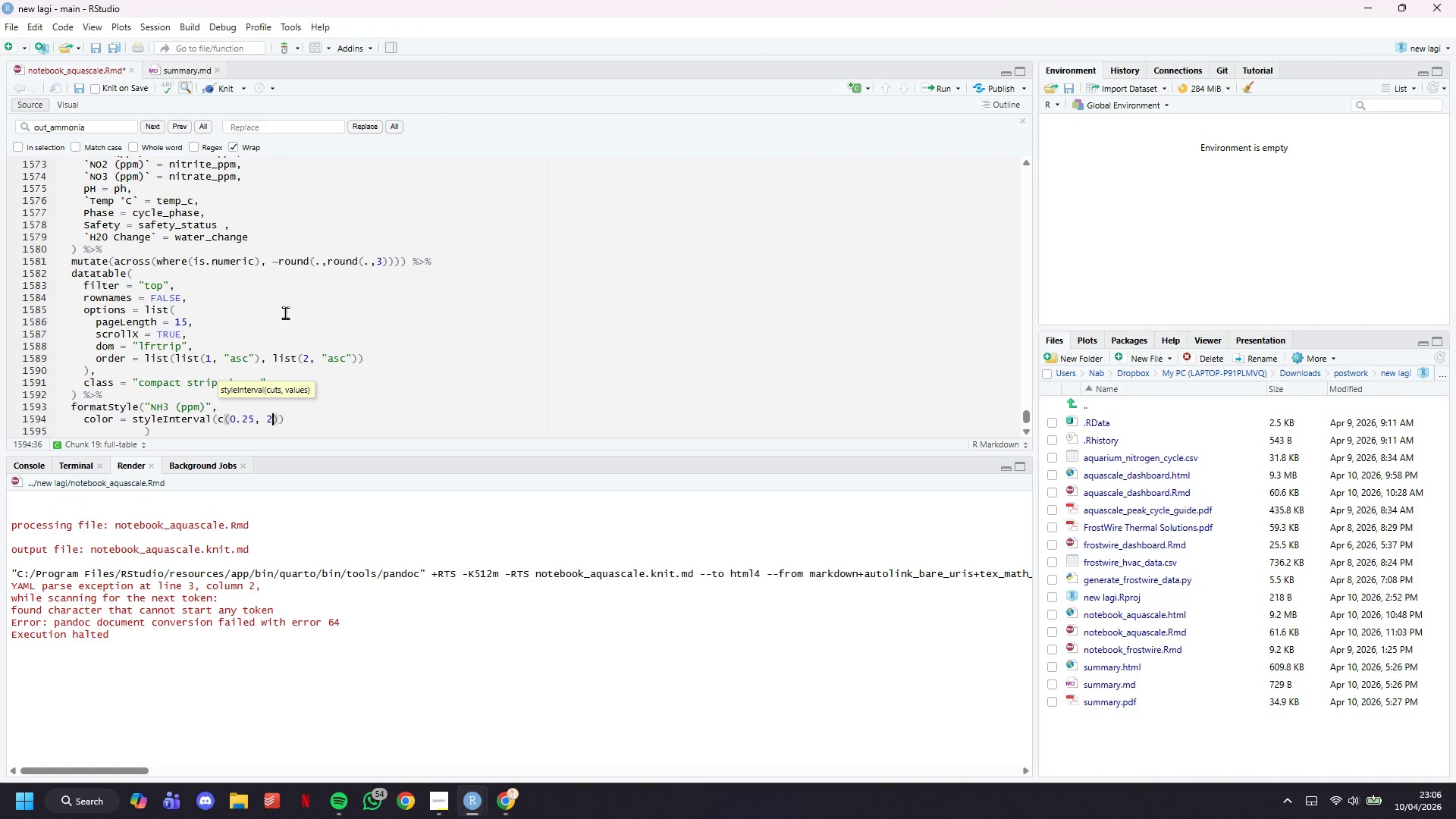 
key(ArrowRight)
 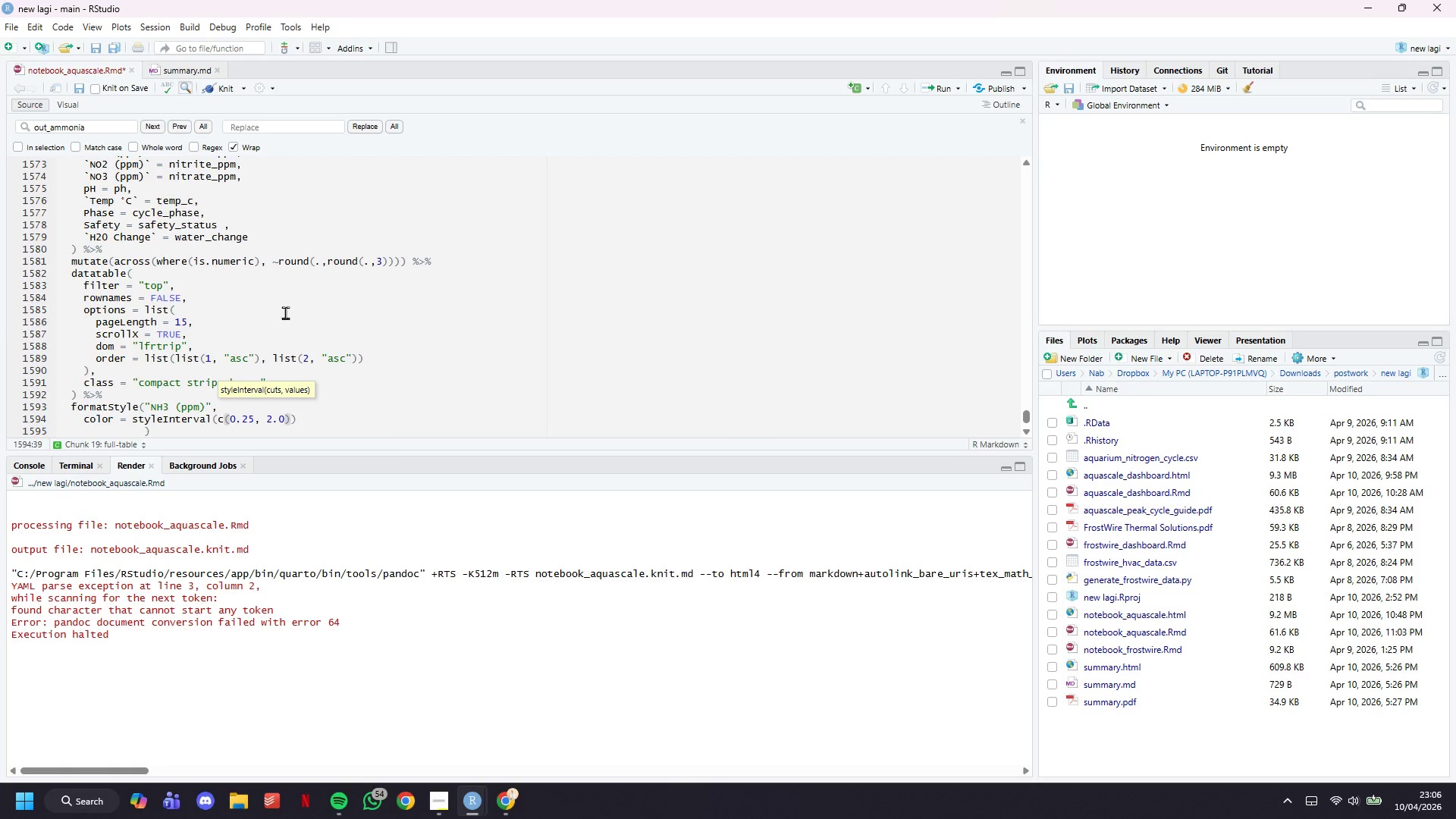 
key(Period)
 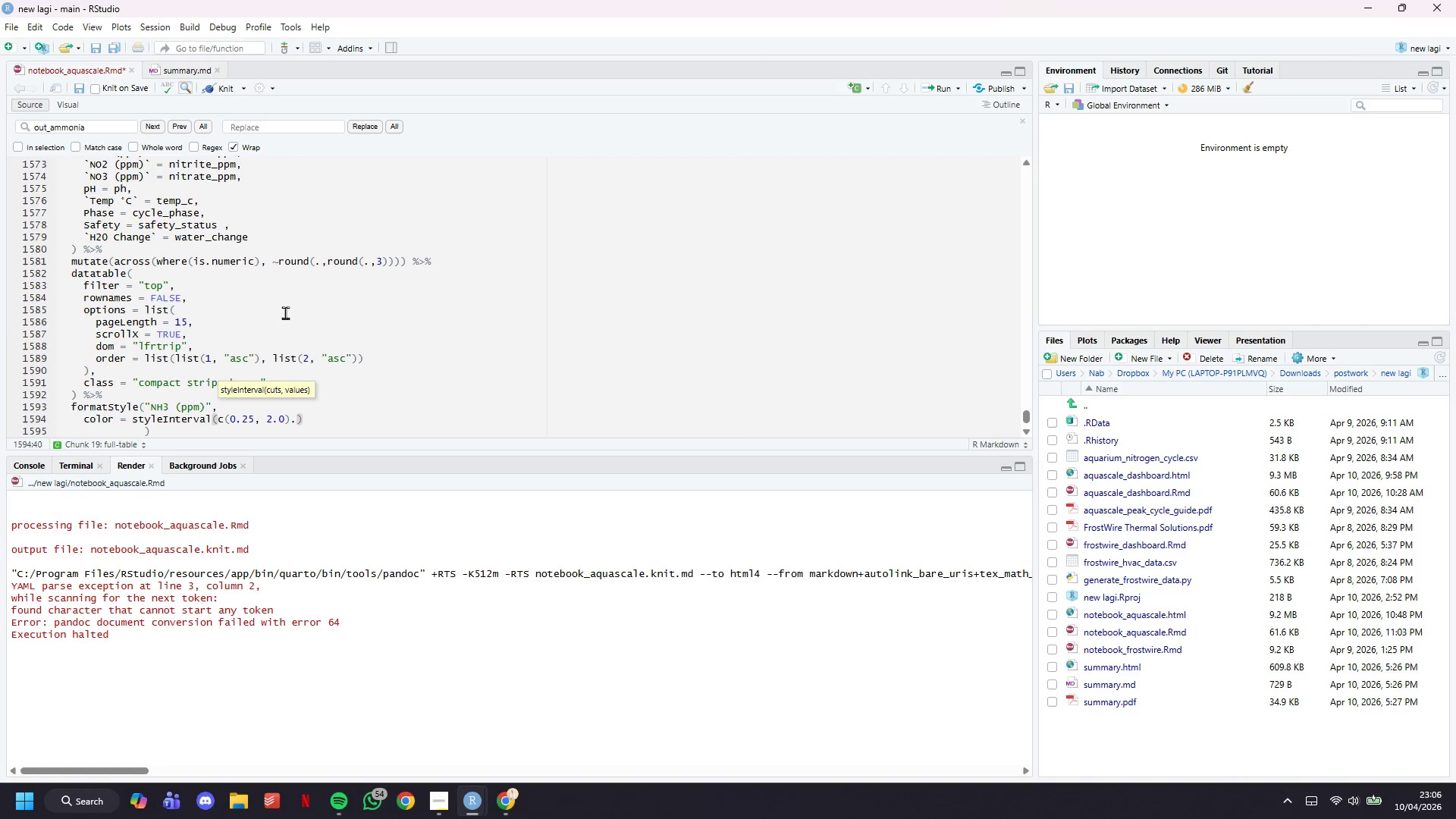 
key(Backspace)
 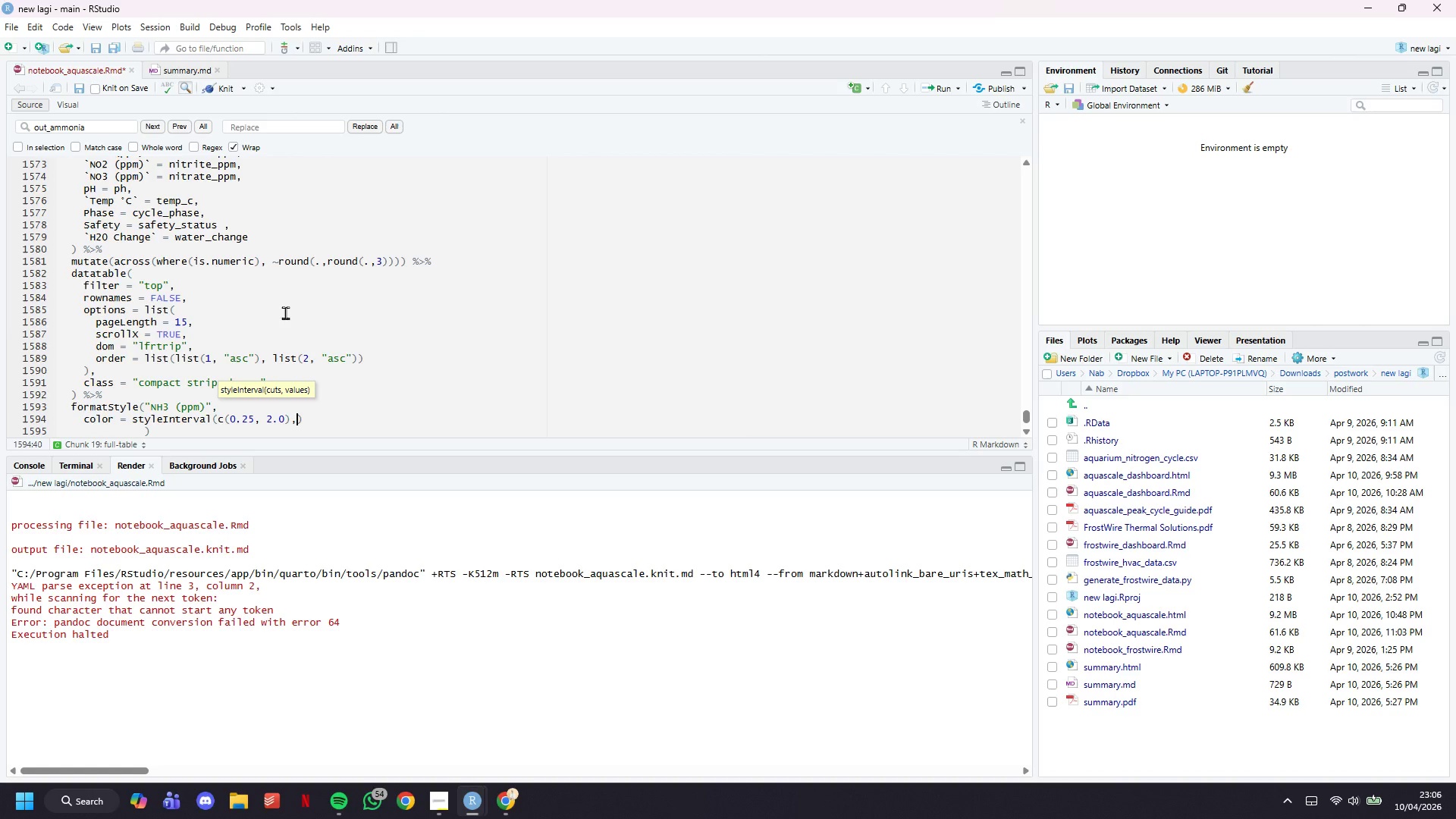 
key(Comma)
 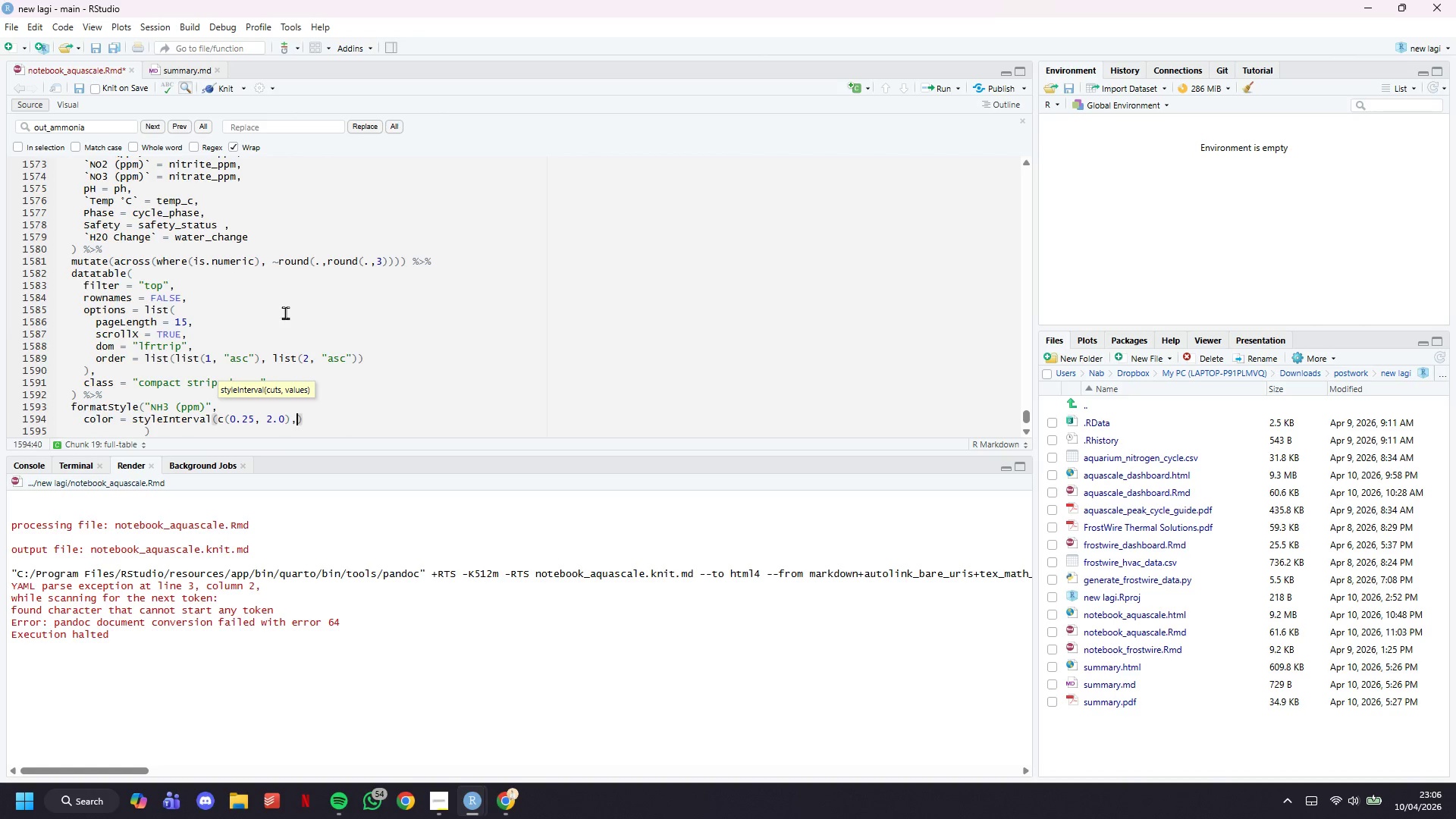 
key(Enter)
 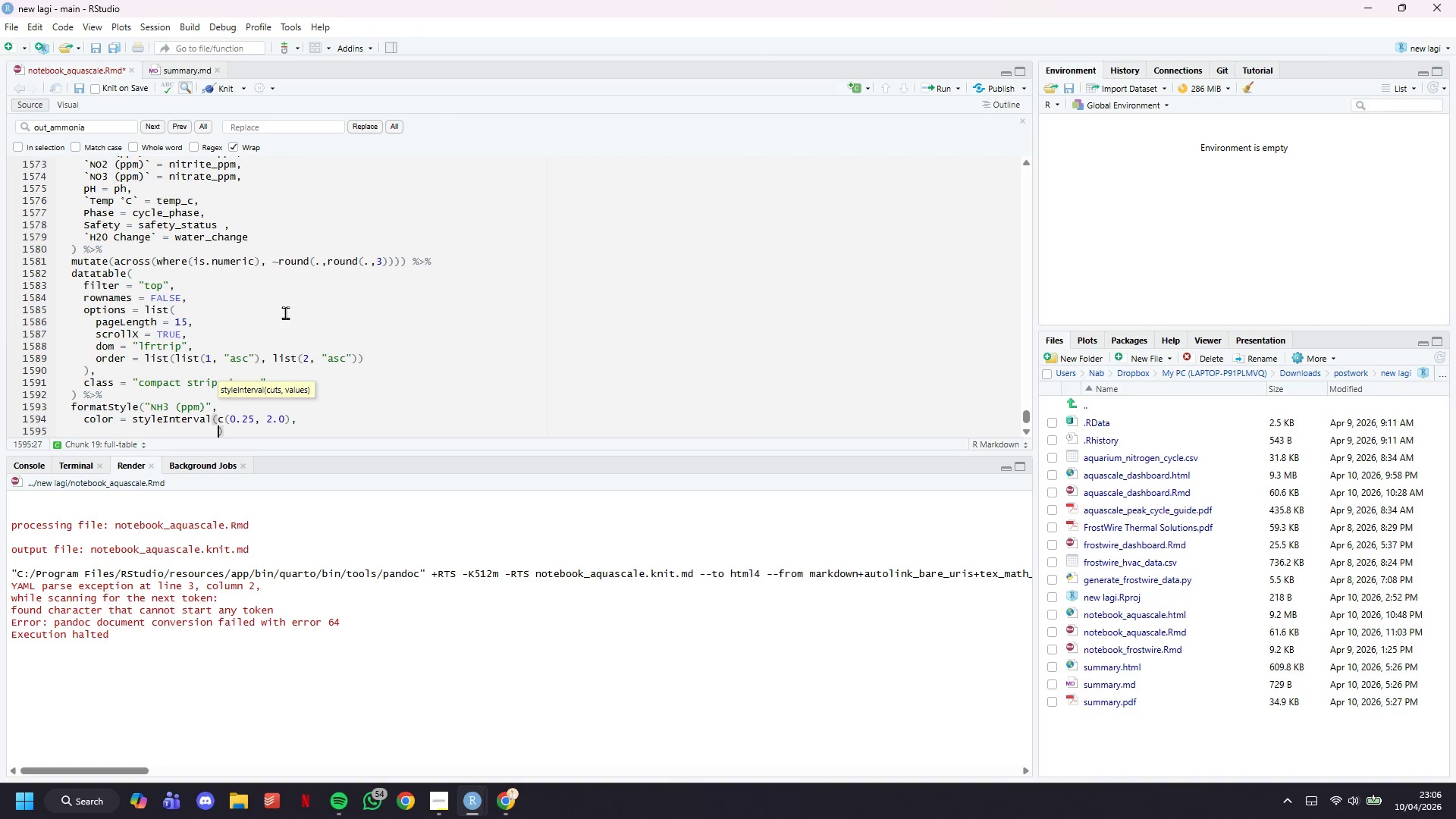 
key(C)
 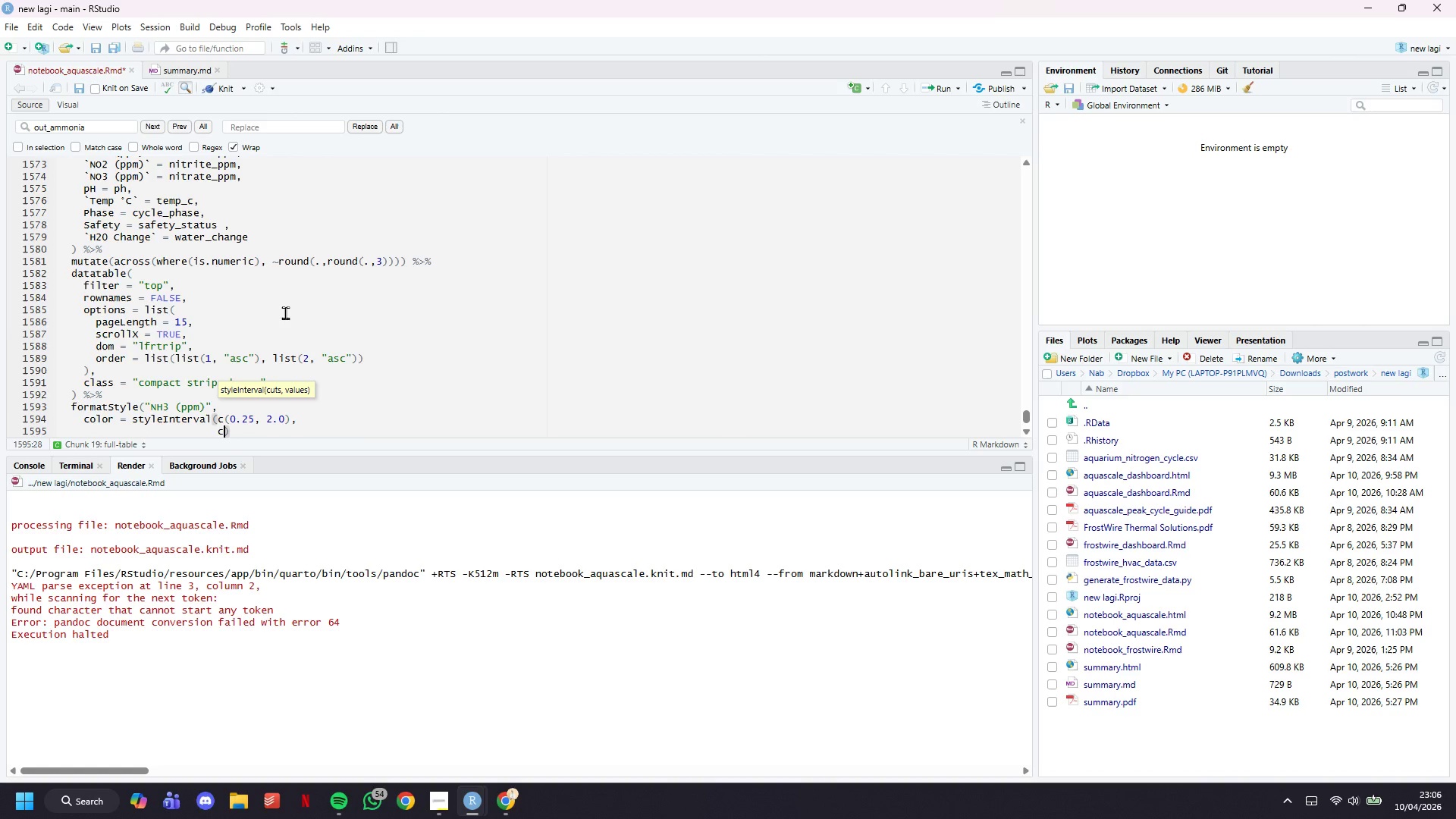 
key(Backspace)
key(Backspace)
key(Backspace)
key(Backspace)
key(Backspace)
key(Backspace)
key(Backspace)
key(Backspace)
key(Backspace)
key(Backspace)
type(c("#)
 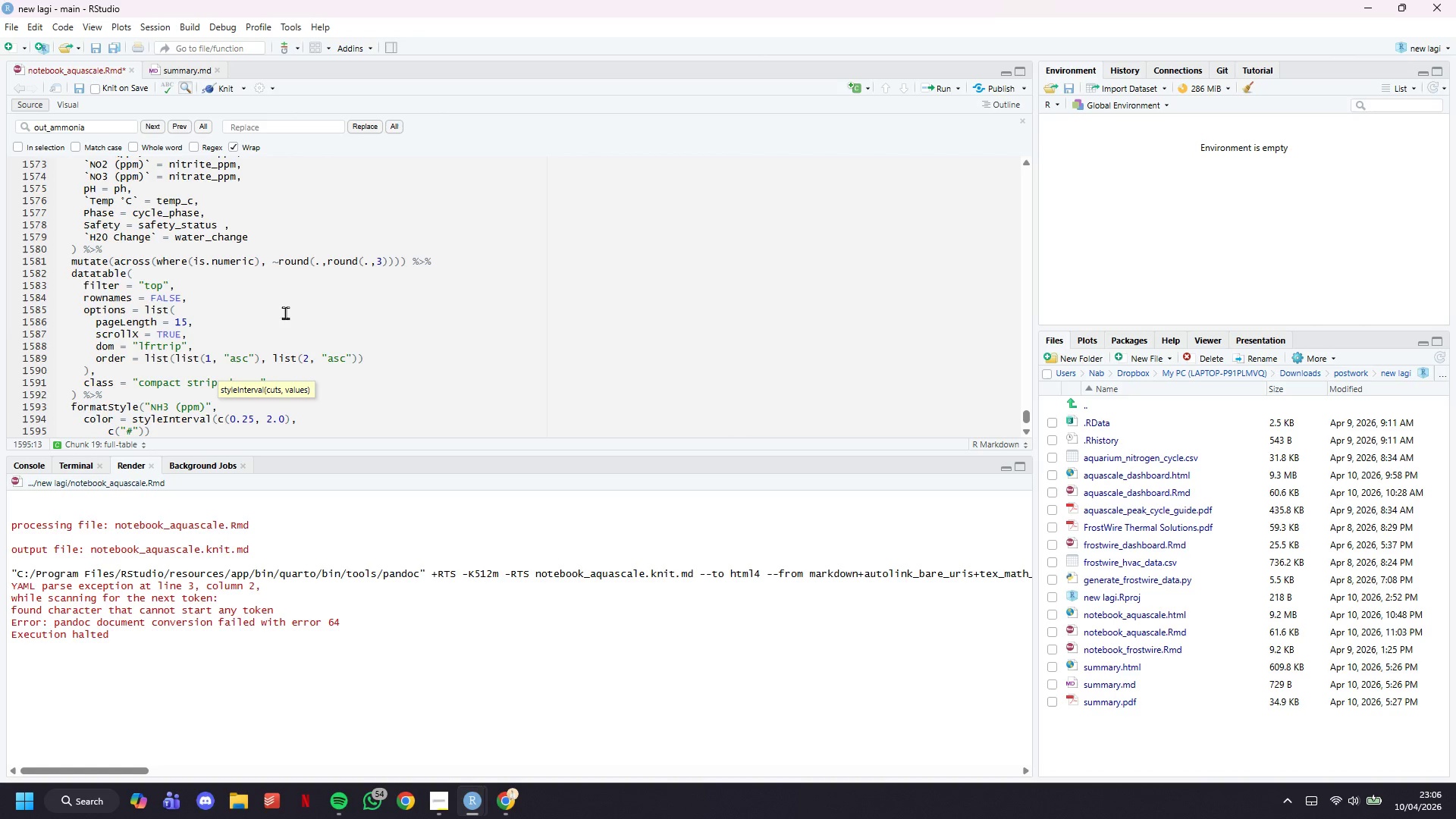 
wait(60.11)
 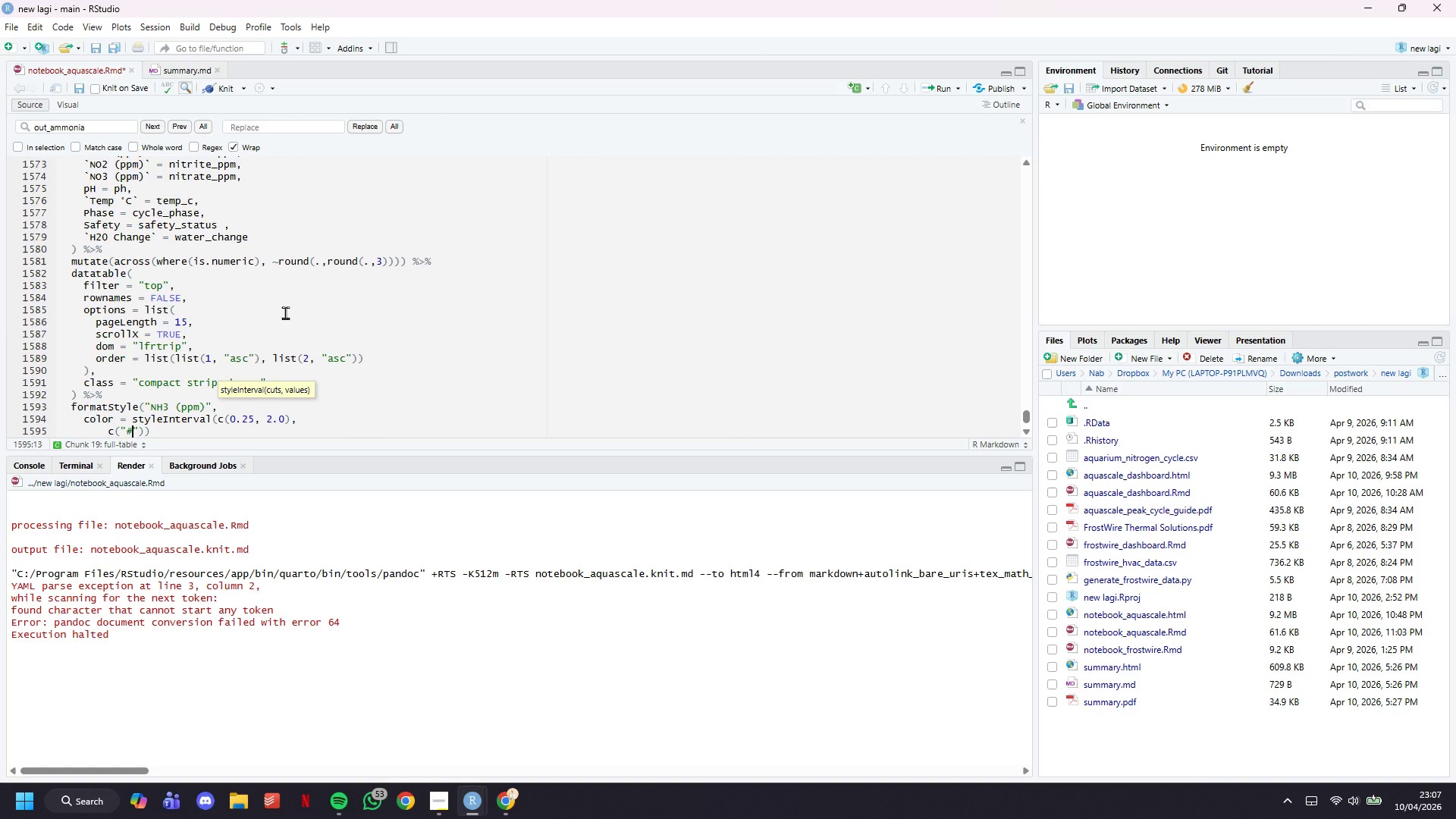 
type(3ddc97)
 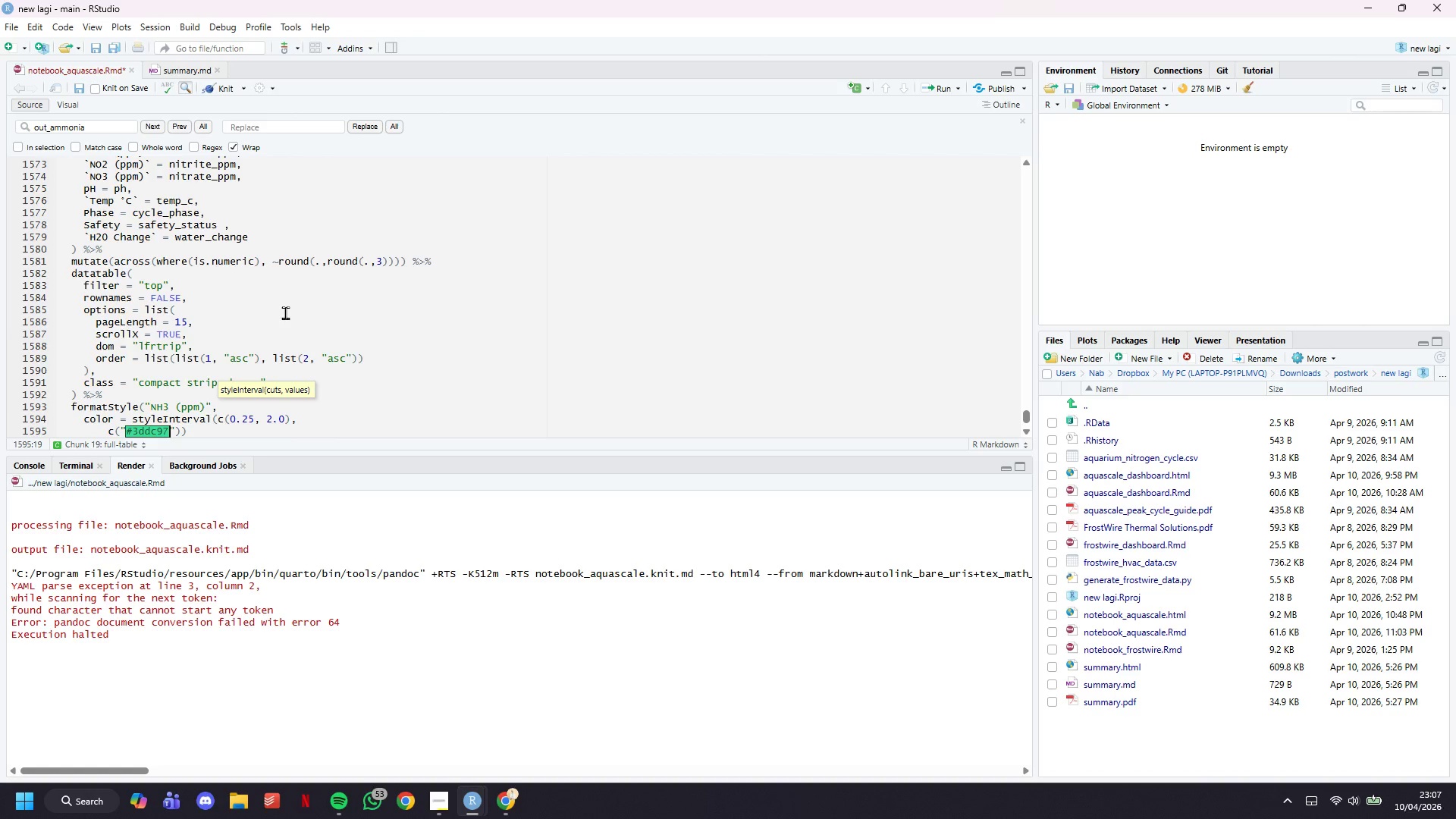 
key(ArrowRight)
 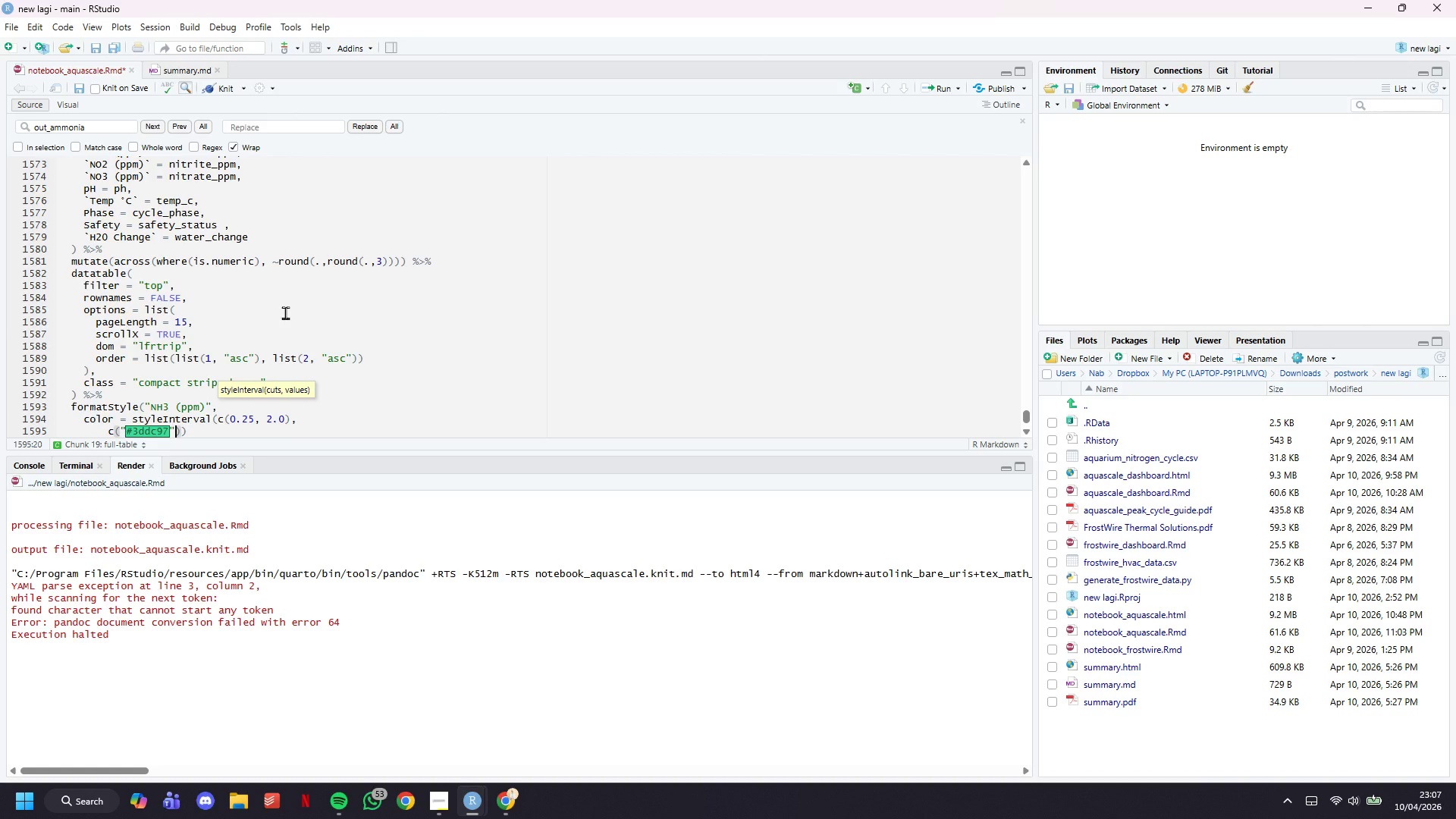 
type(, "#ff)
 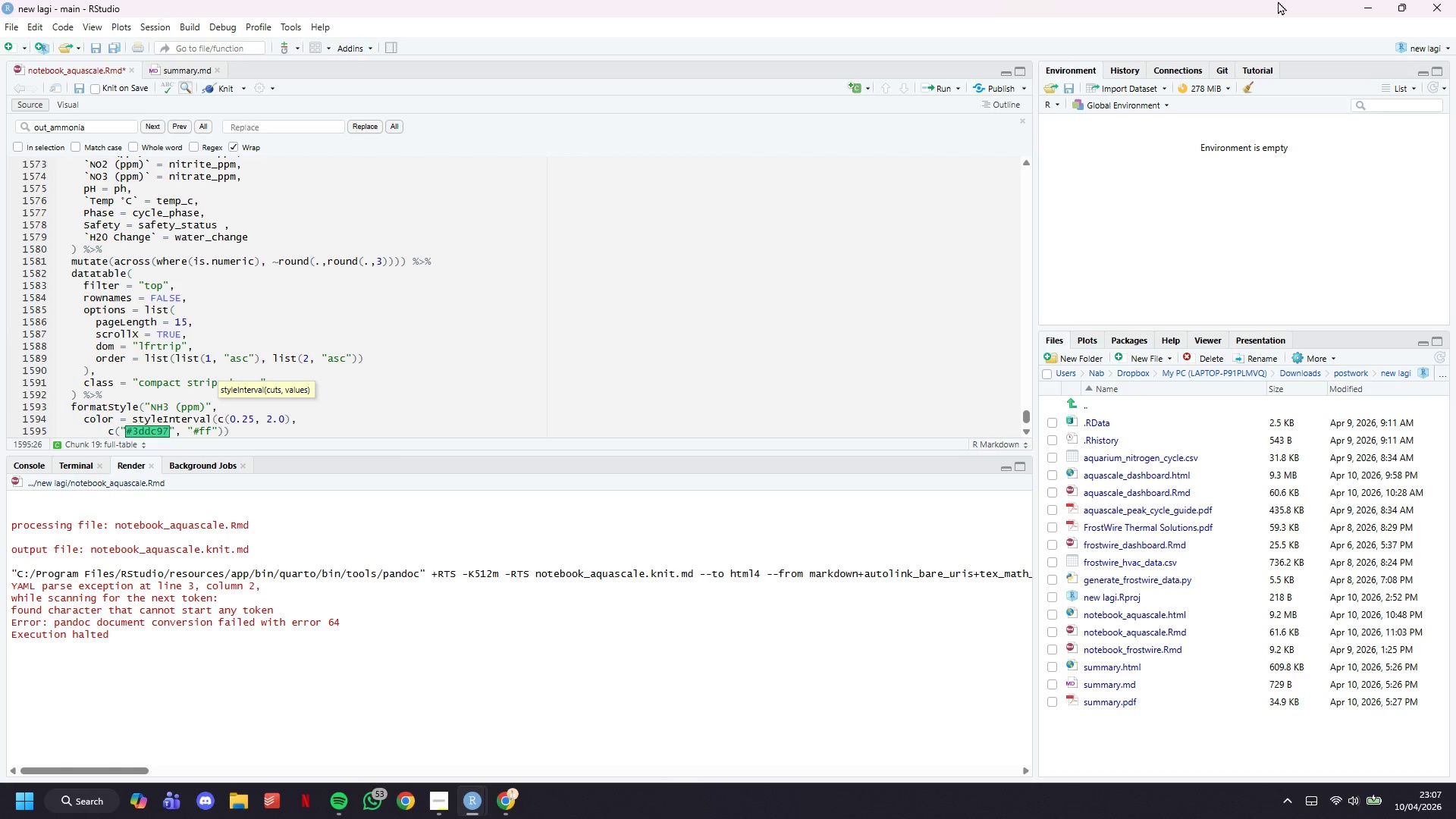 
type(d23f)
 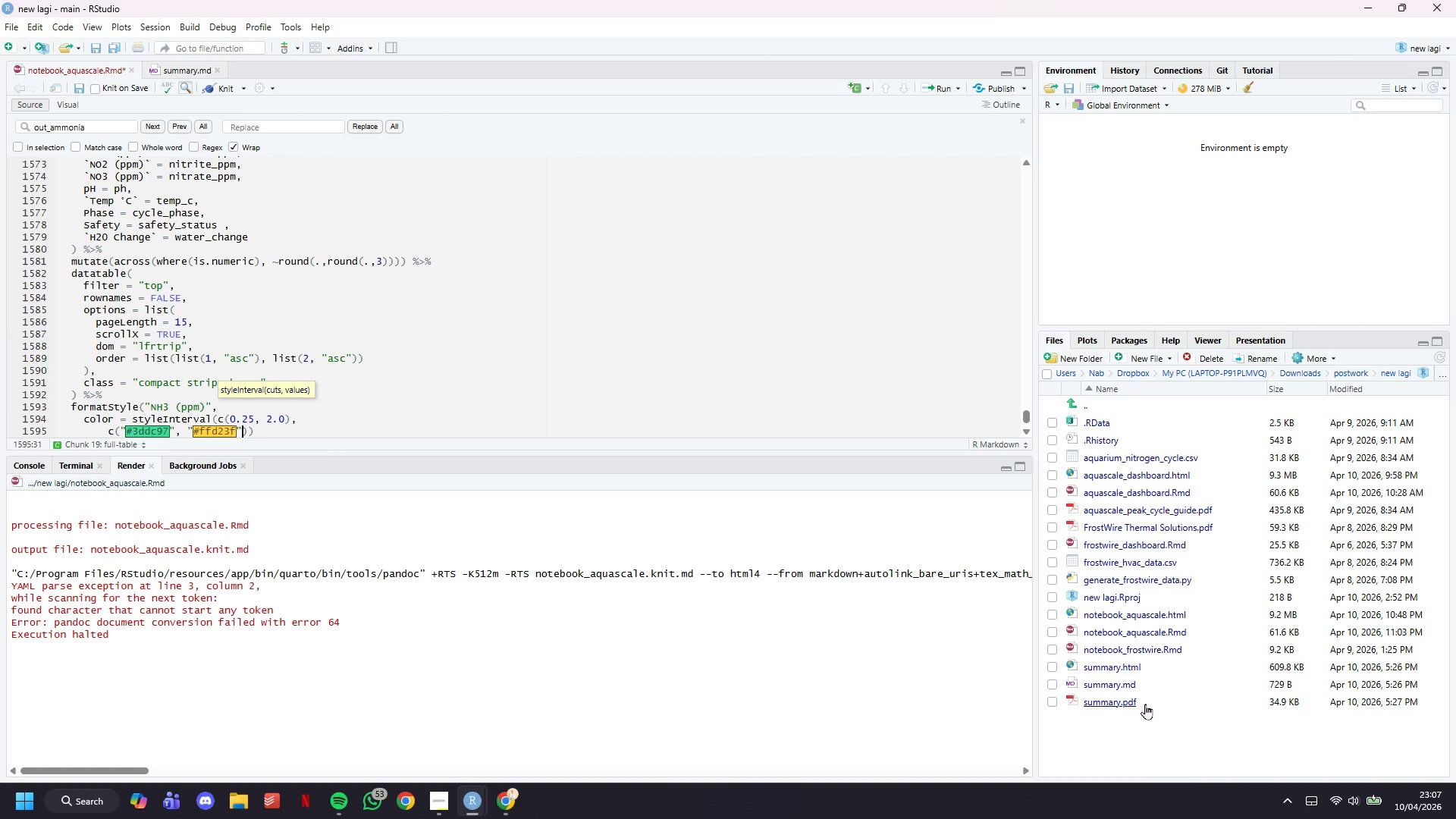 
key(ArrowRight)
 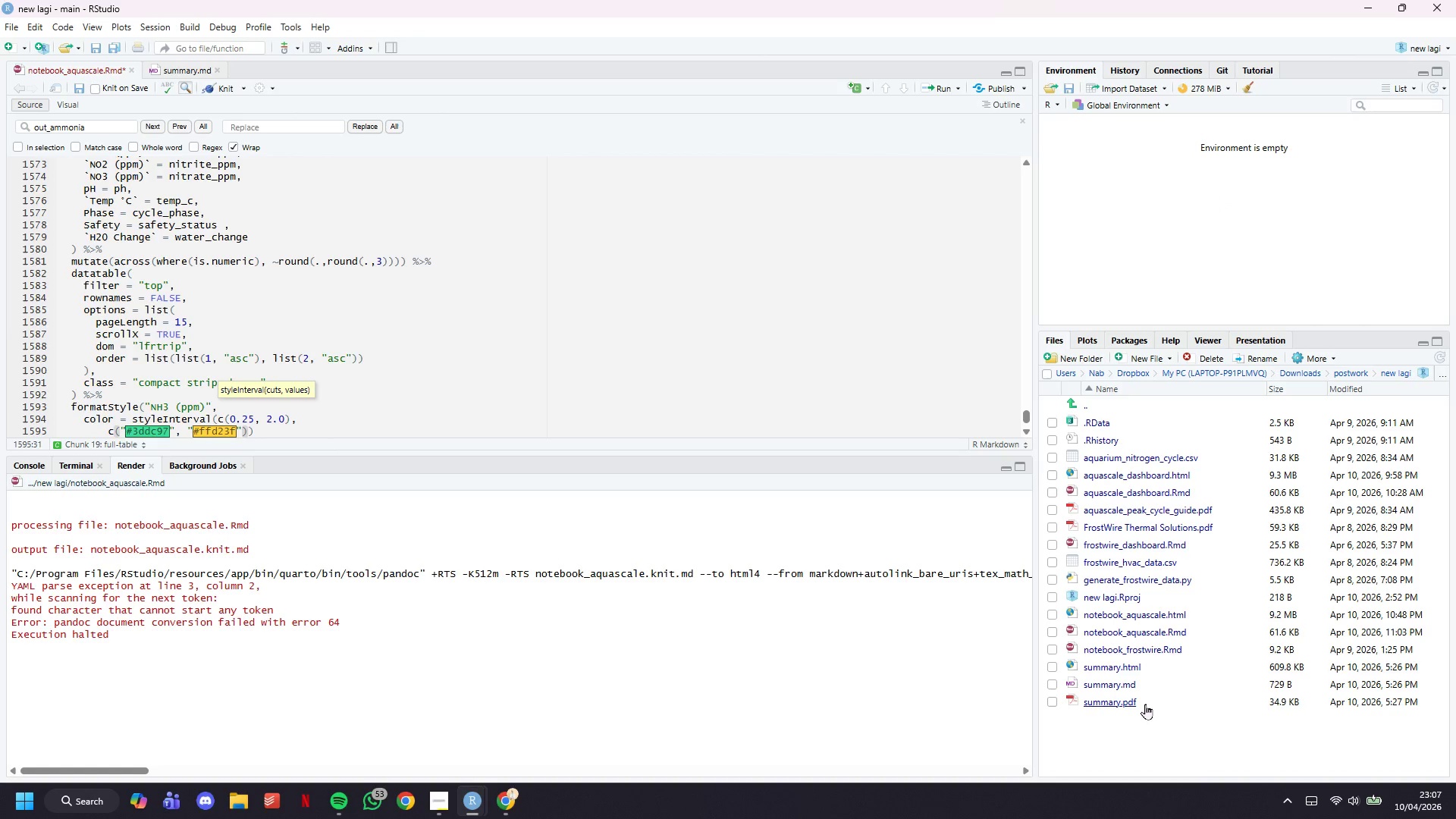 
type(, "#ff3366)
 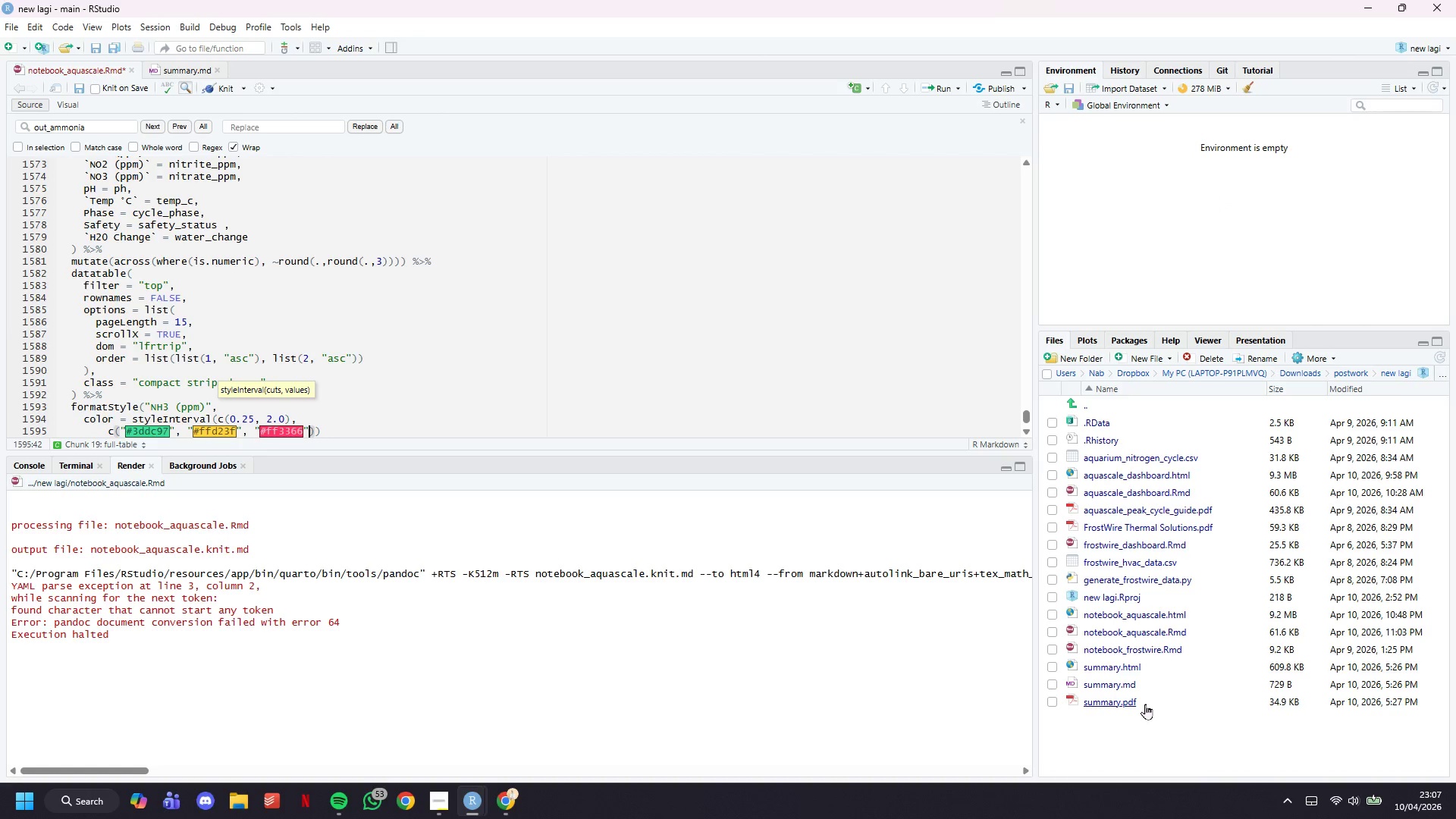 
 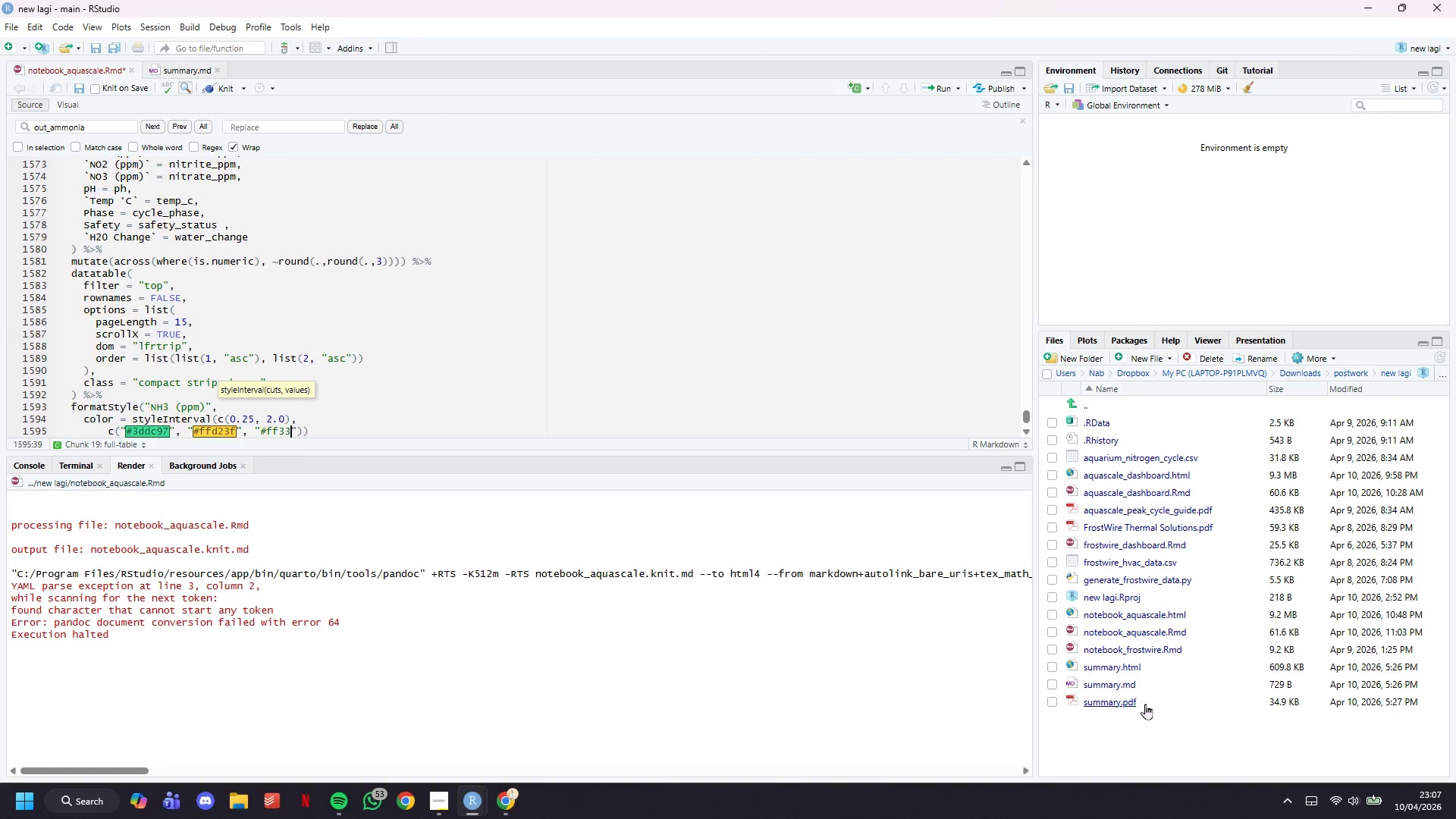 
key(ArrowRight)
 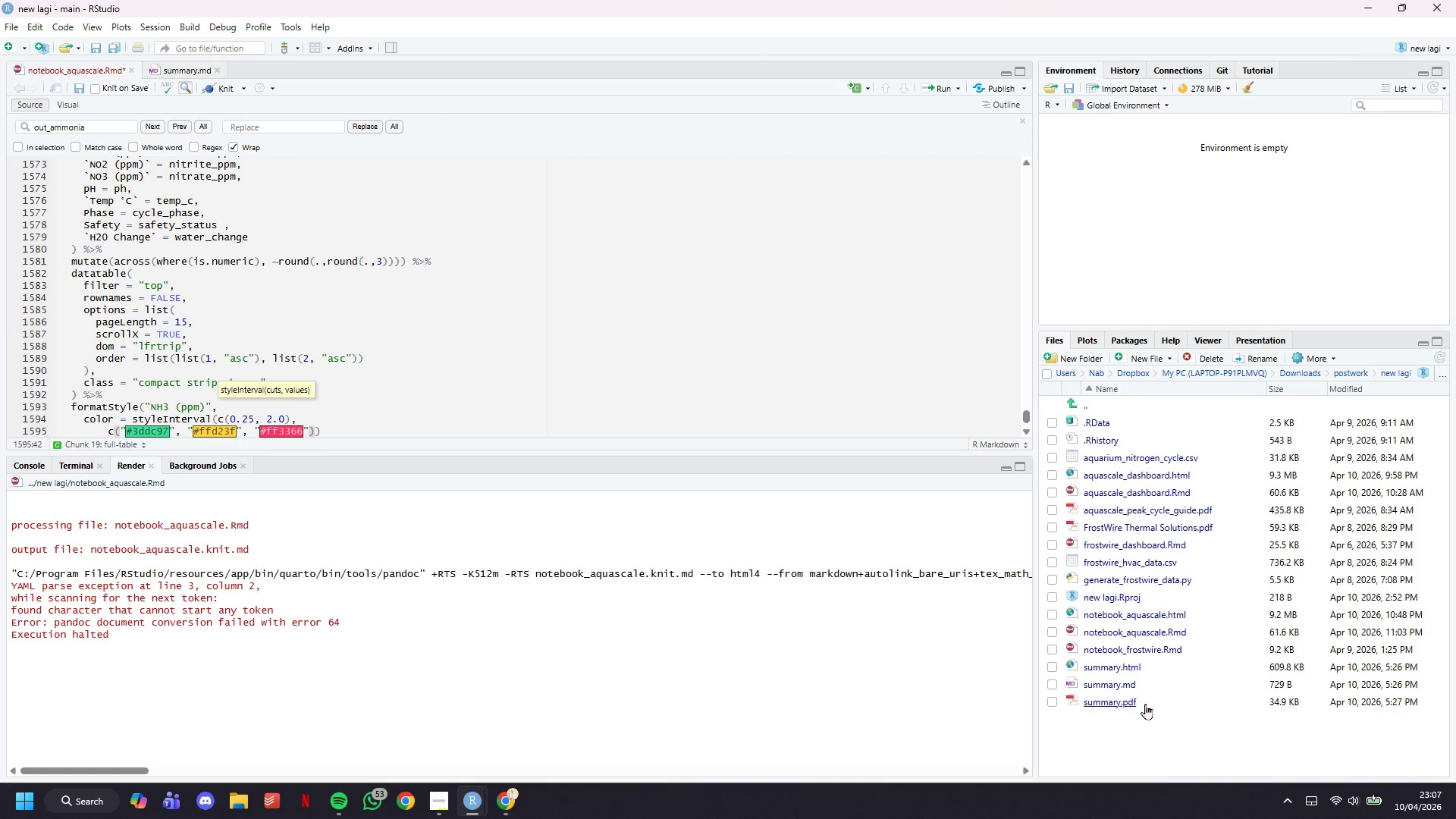 
key(ArrowRight)
 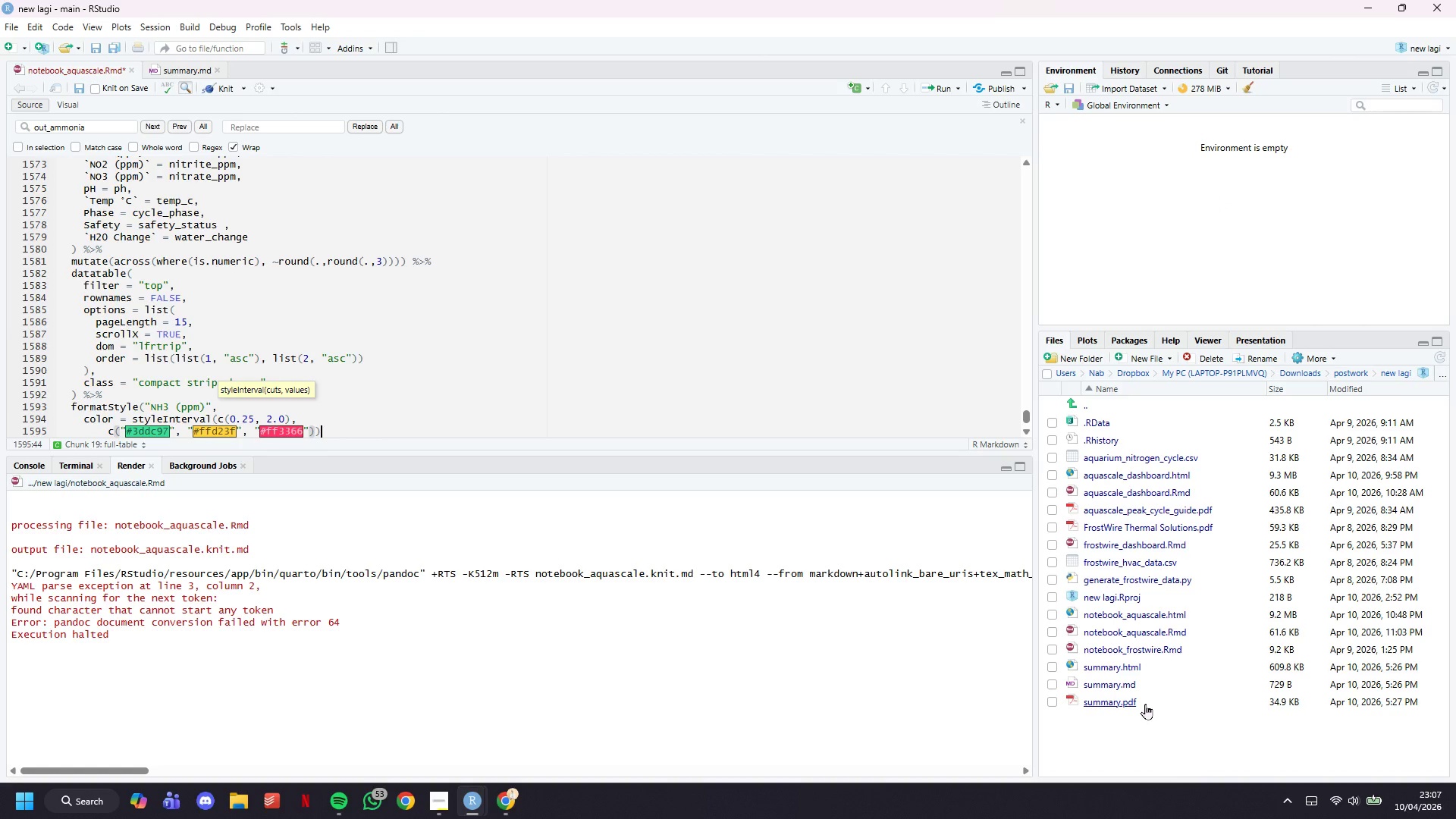 
key(ArrowRight)
 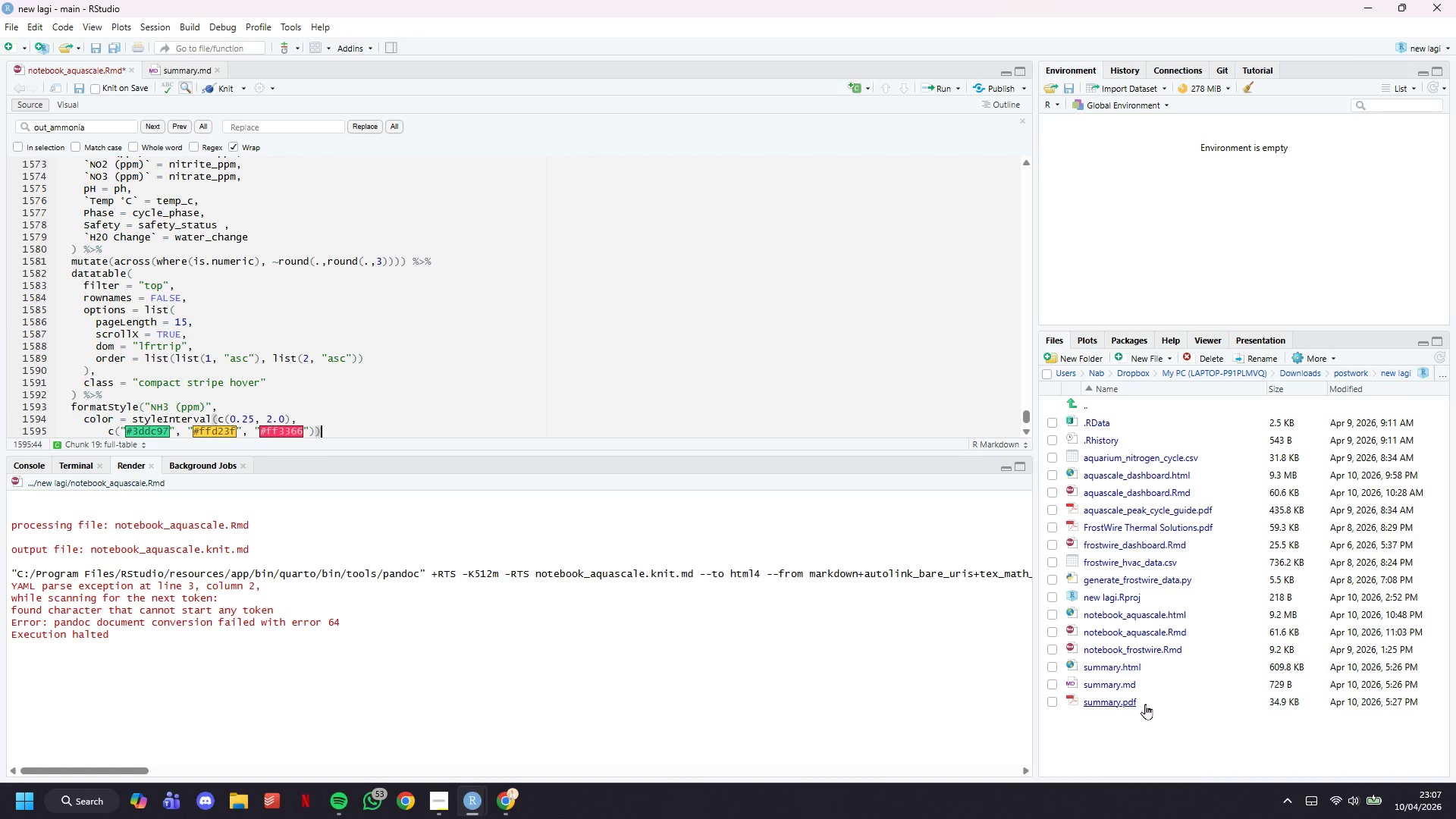 
key(Comma)
 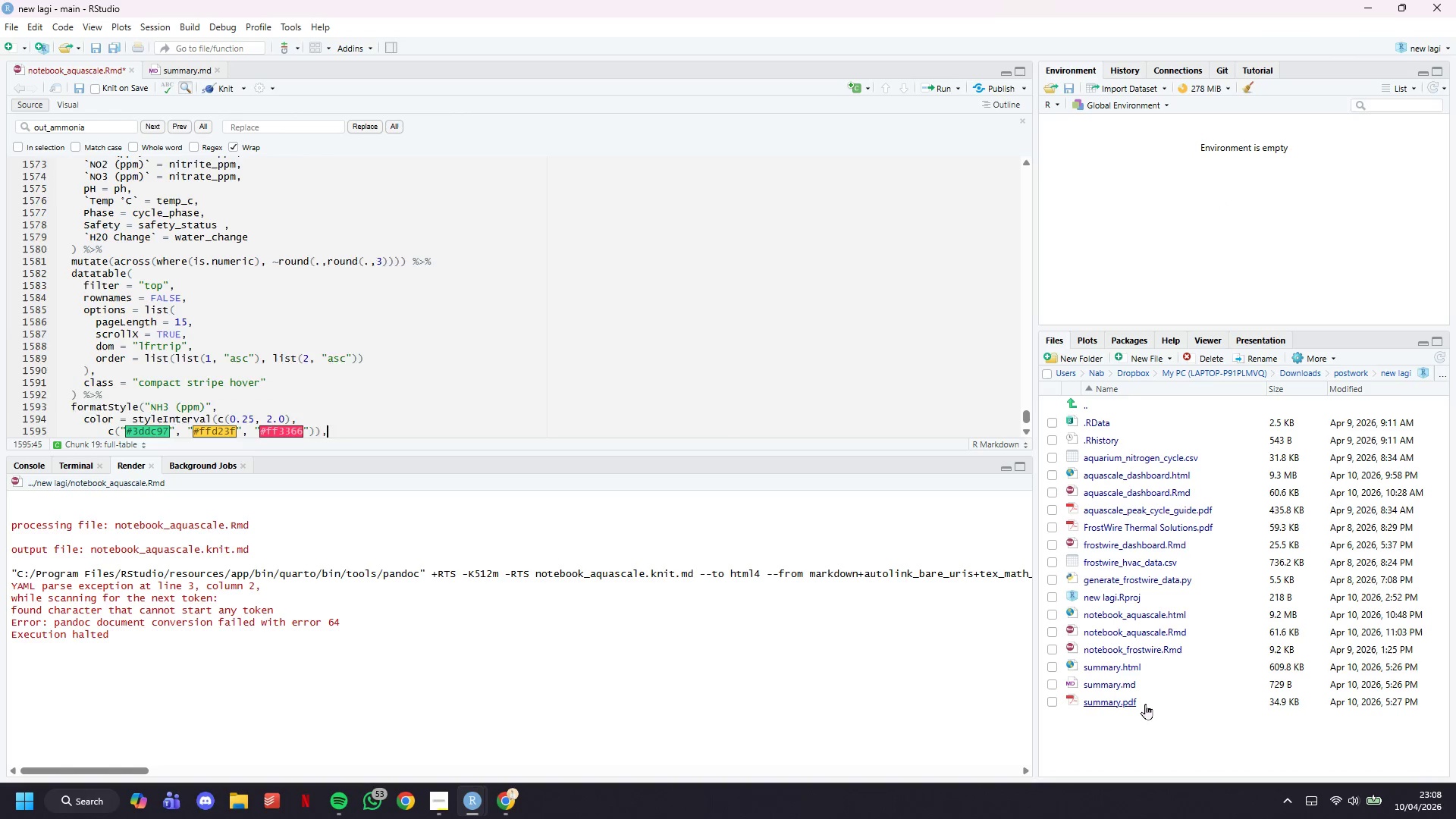 
key(Enter)
 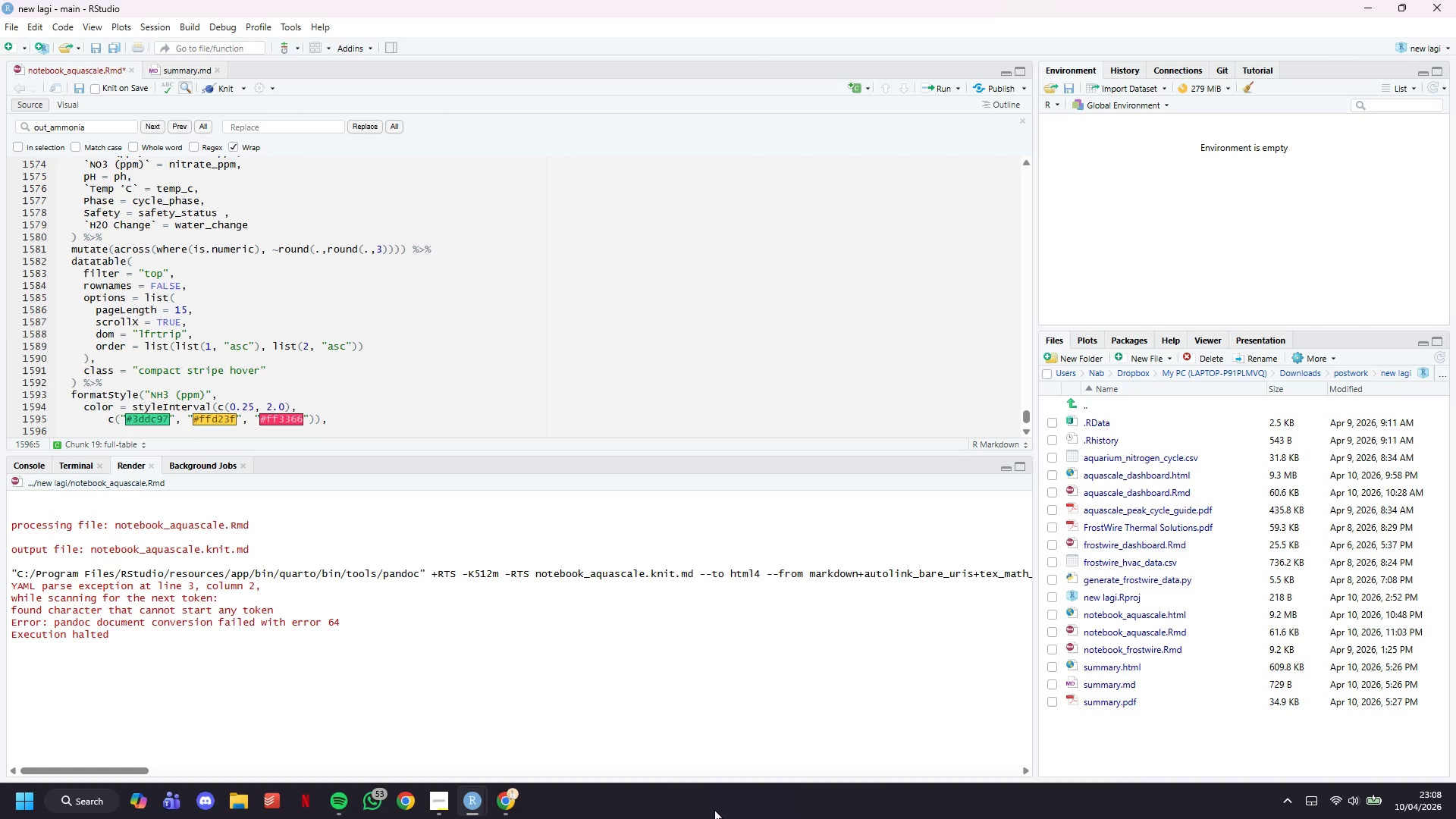 
scroll: coordinate [471, 251], scroll_direction: down, amount: 4.0
 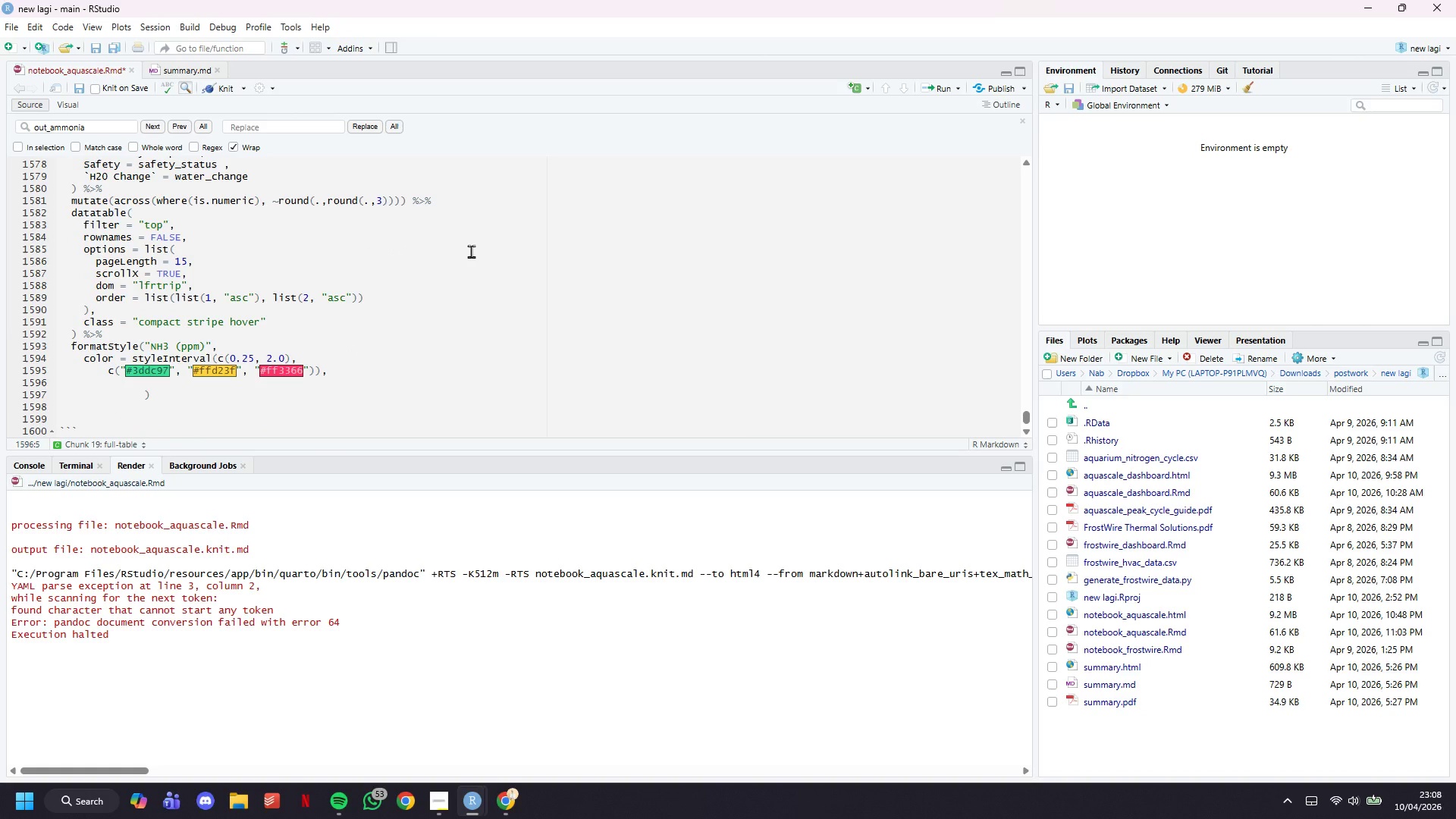 
type(fontweight = "bold)
 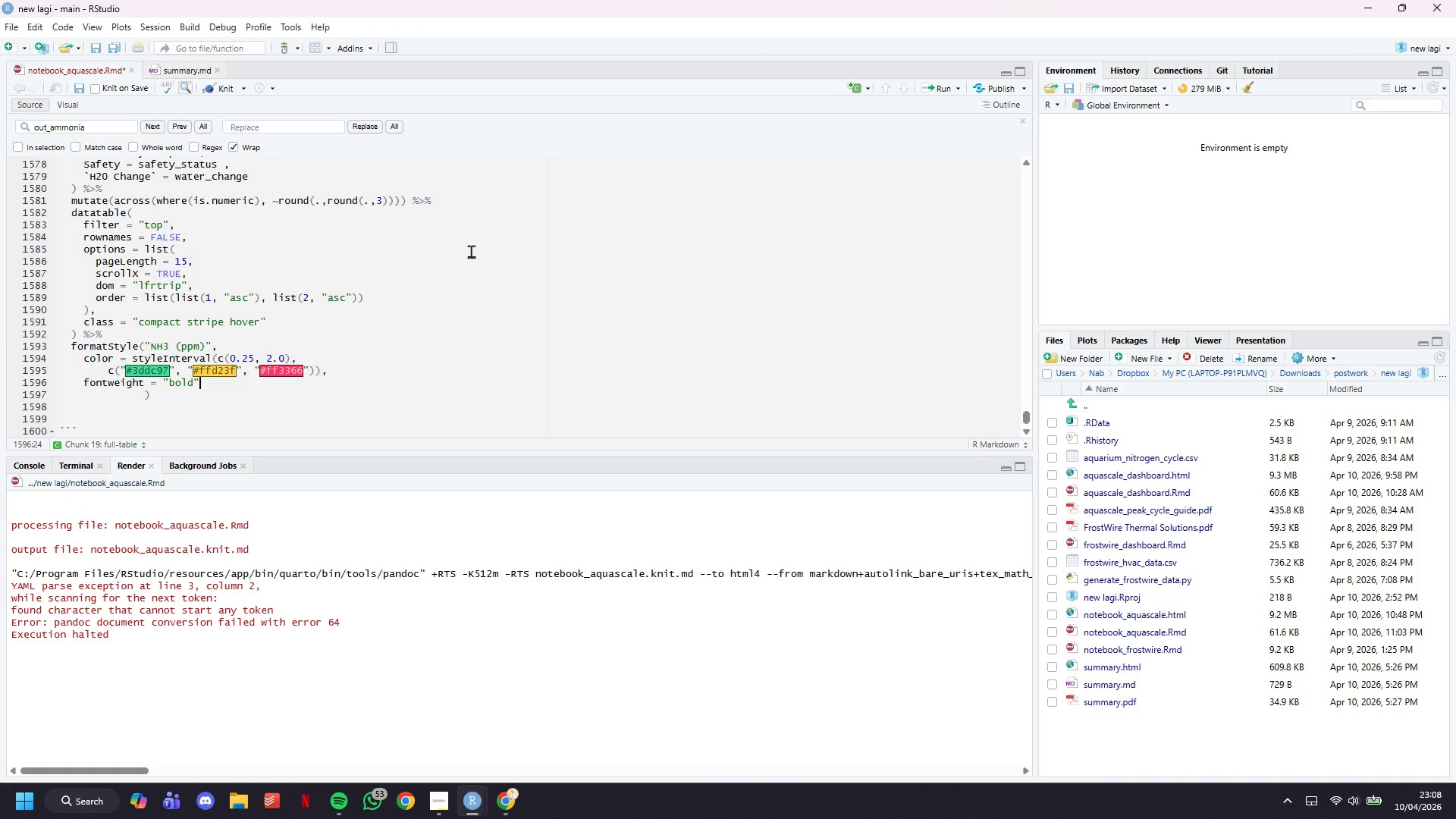 
 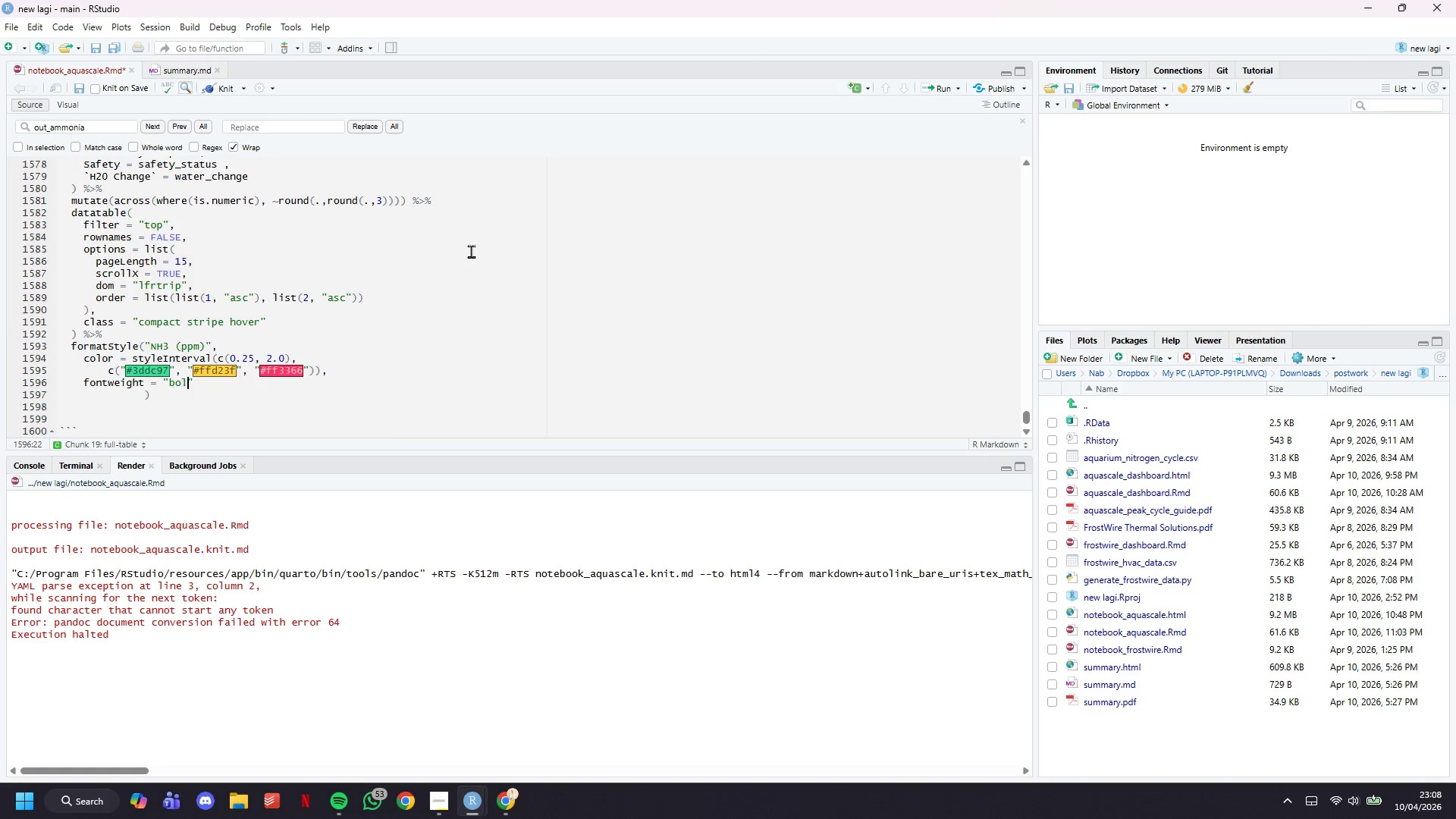 
key(ArrowRight)
 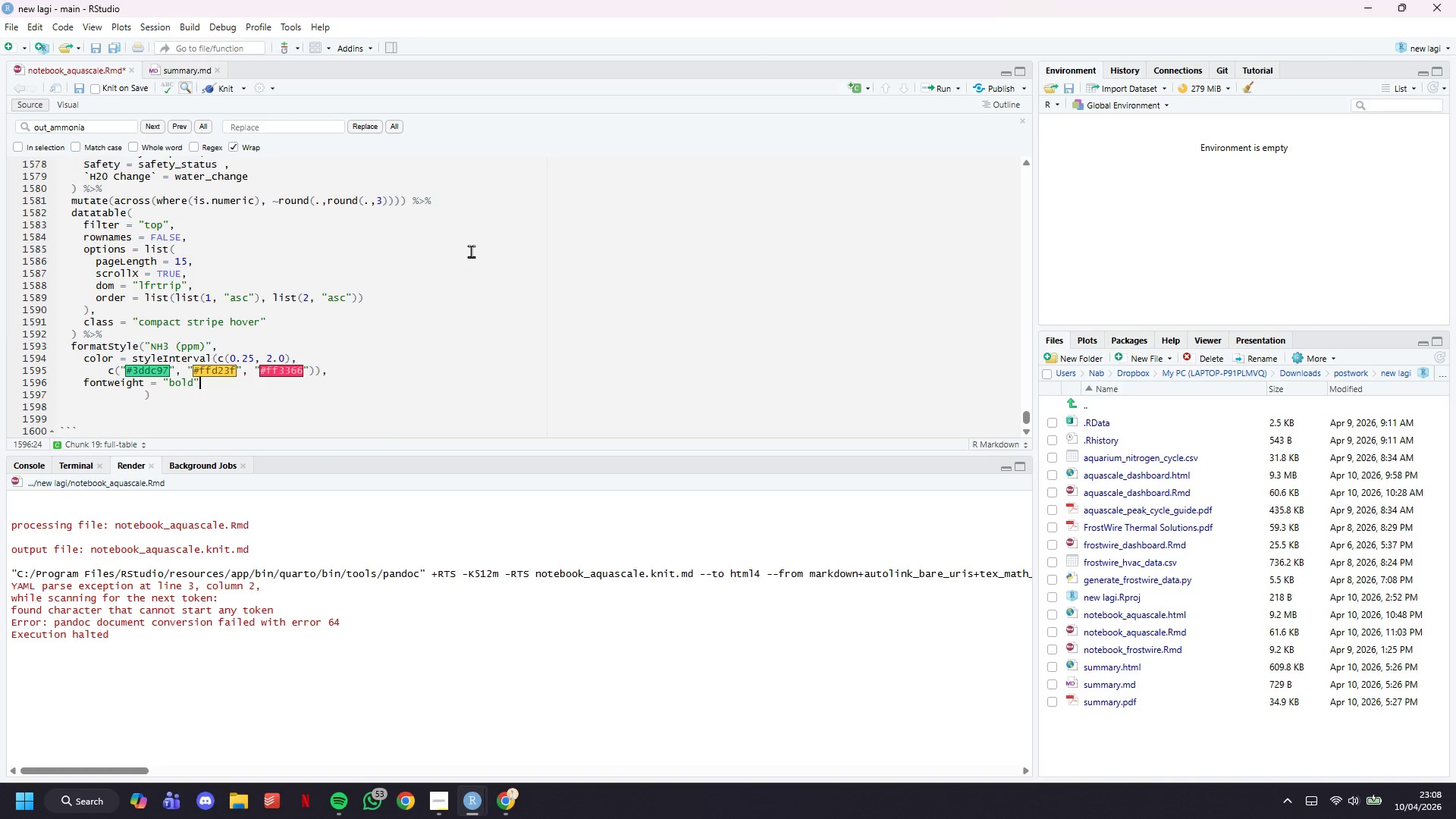 
key(ArrowDown)
 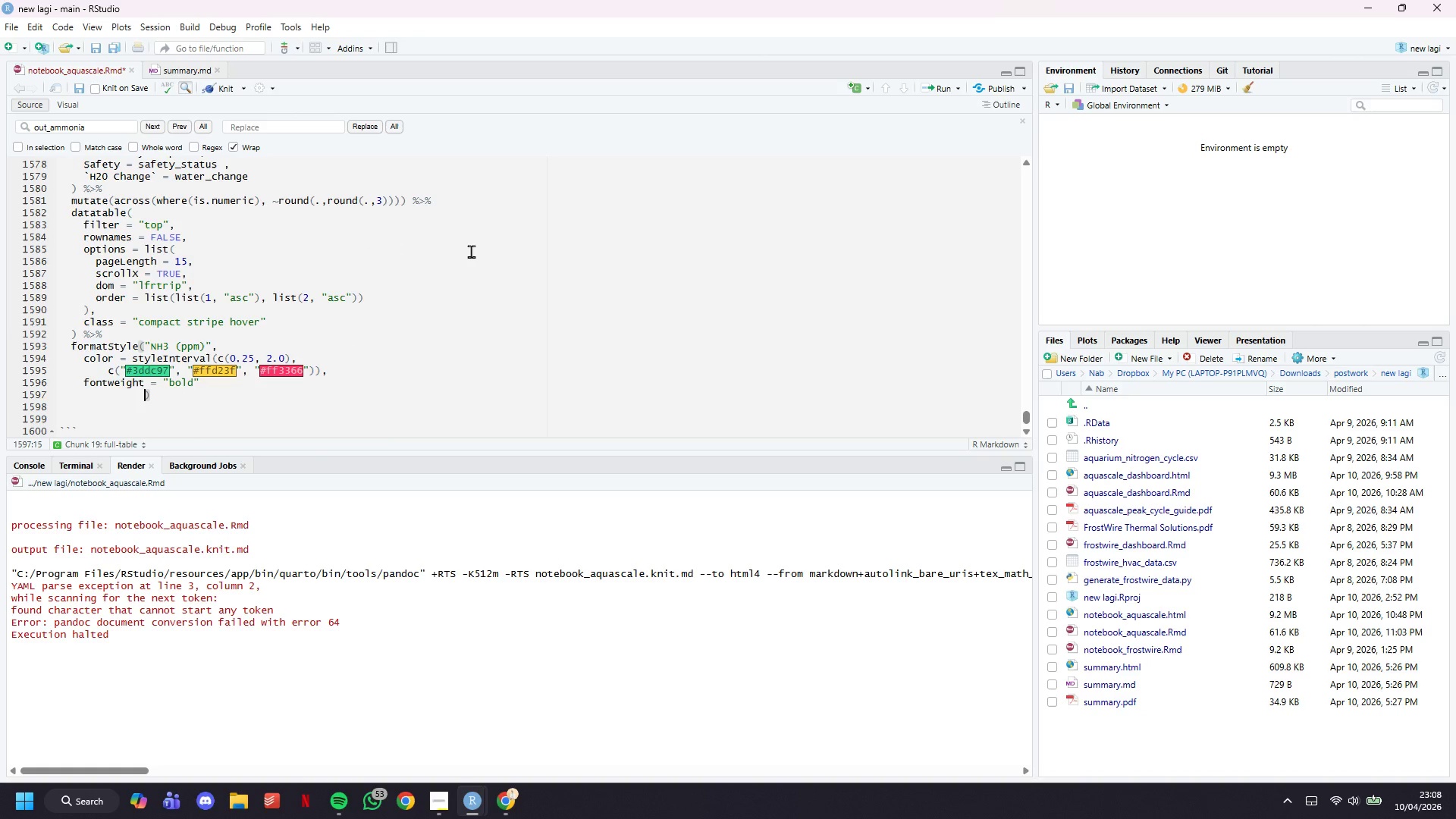 
key(ArrowLeft)
 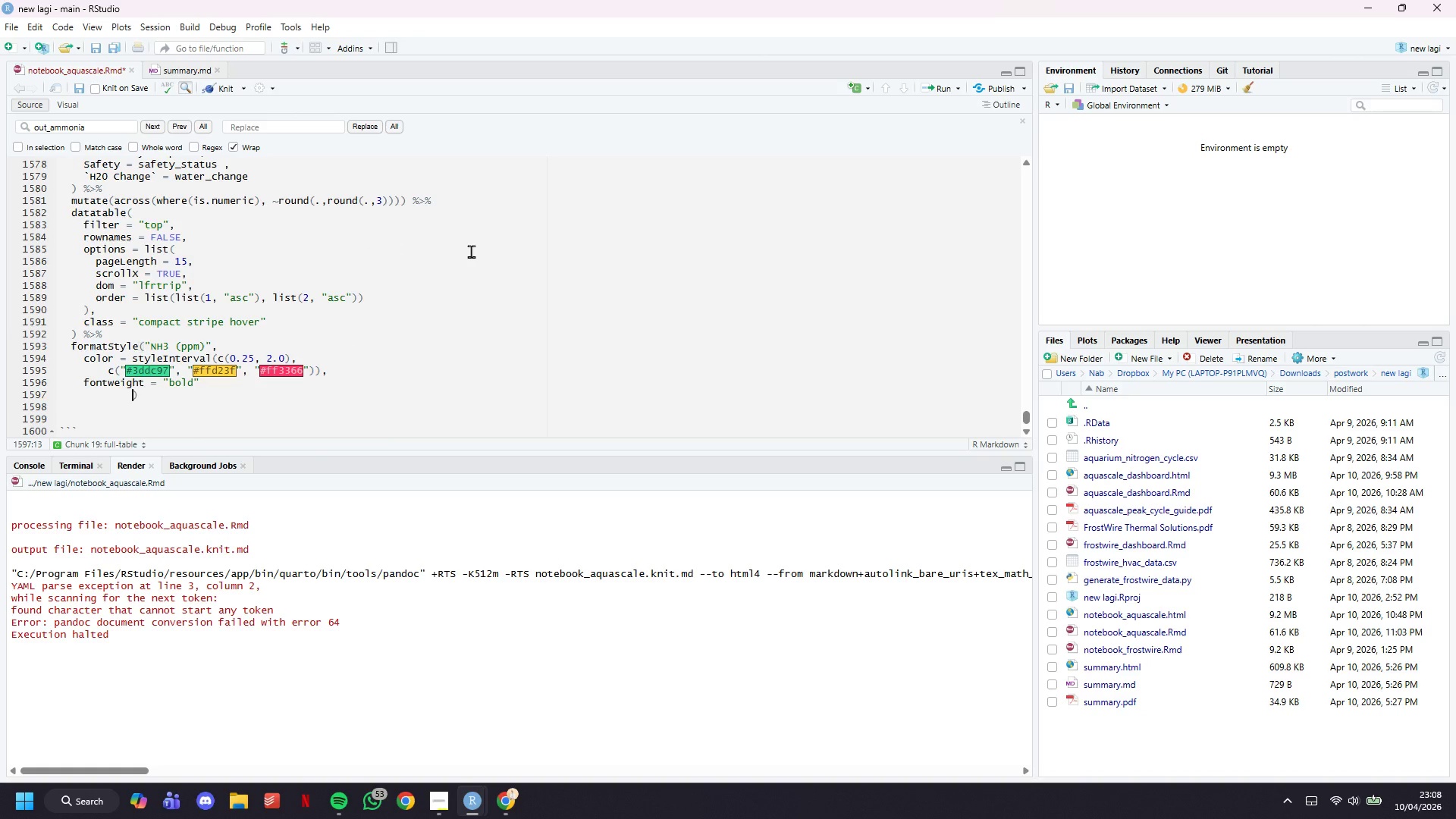 
key(Backspace)
 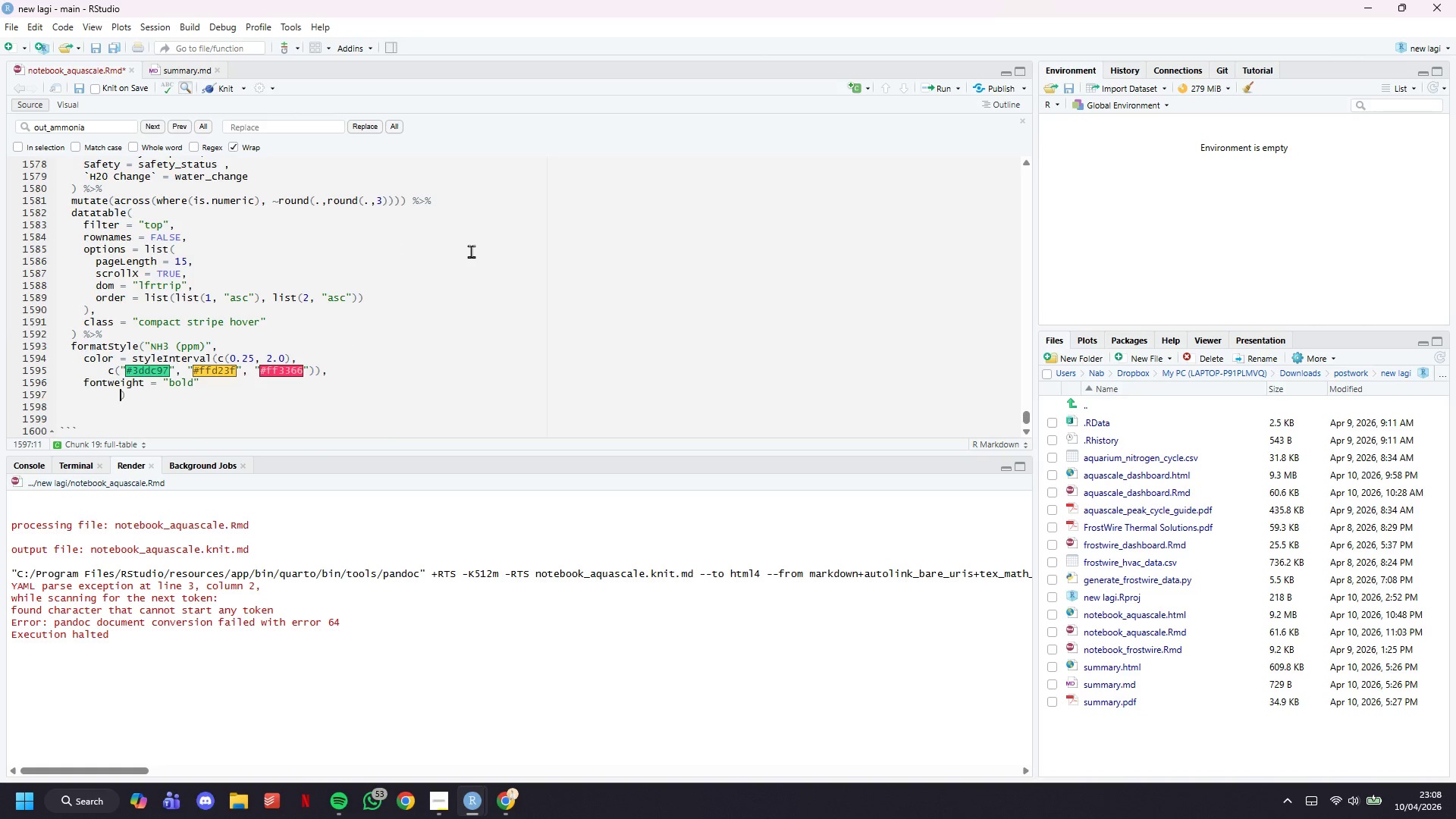 
key(Backspace)
 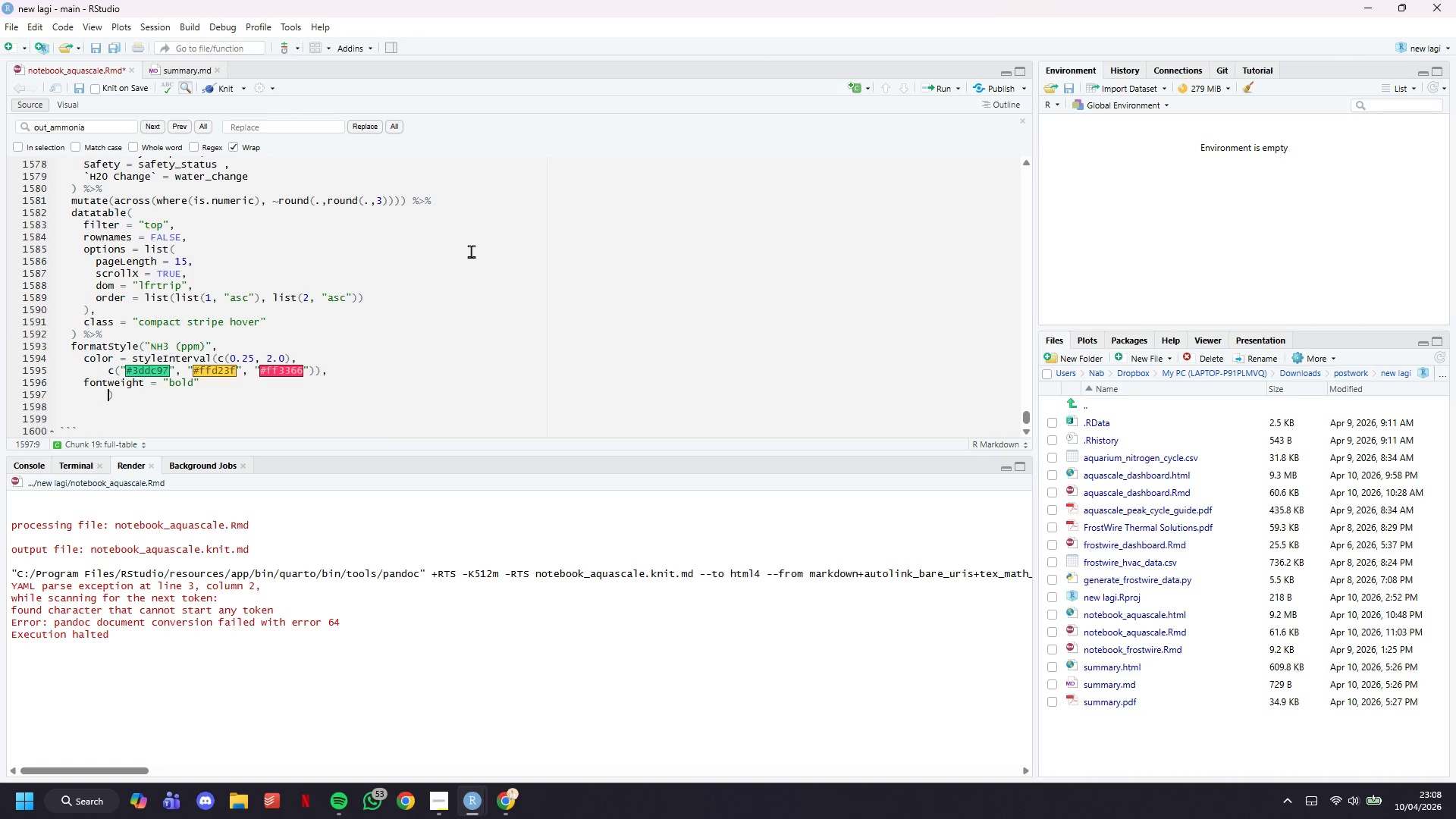 
key(Backspace)
 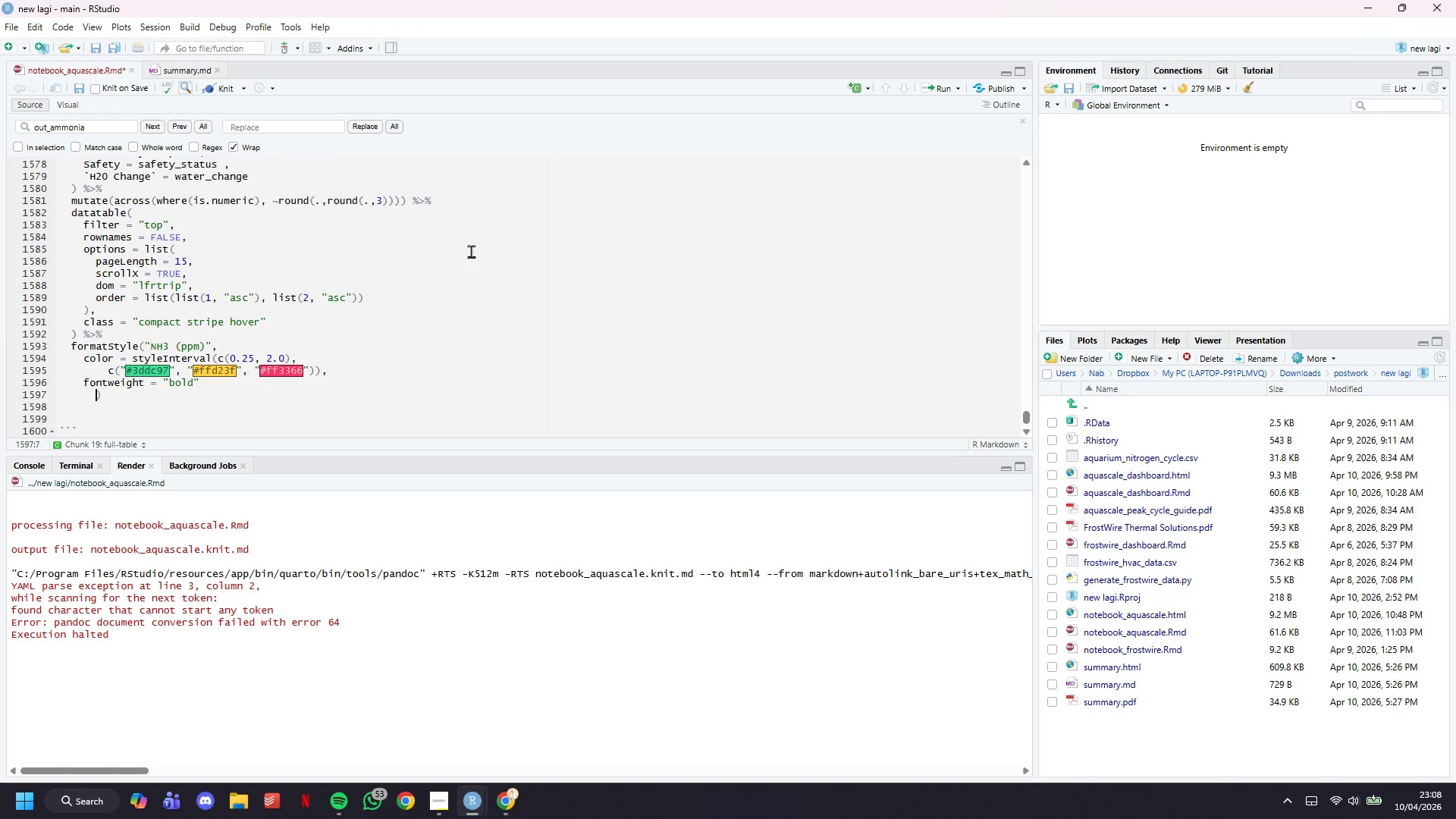 
key(Backspace)
 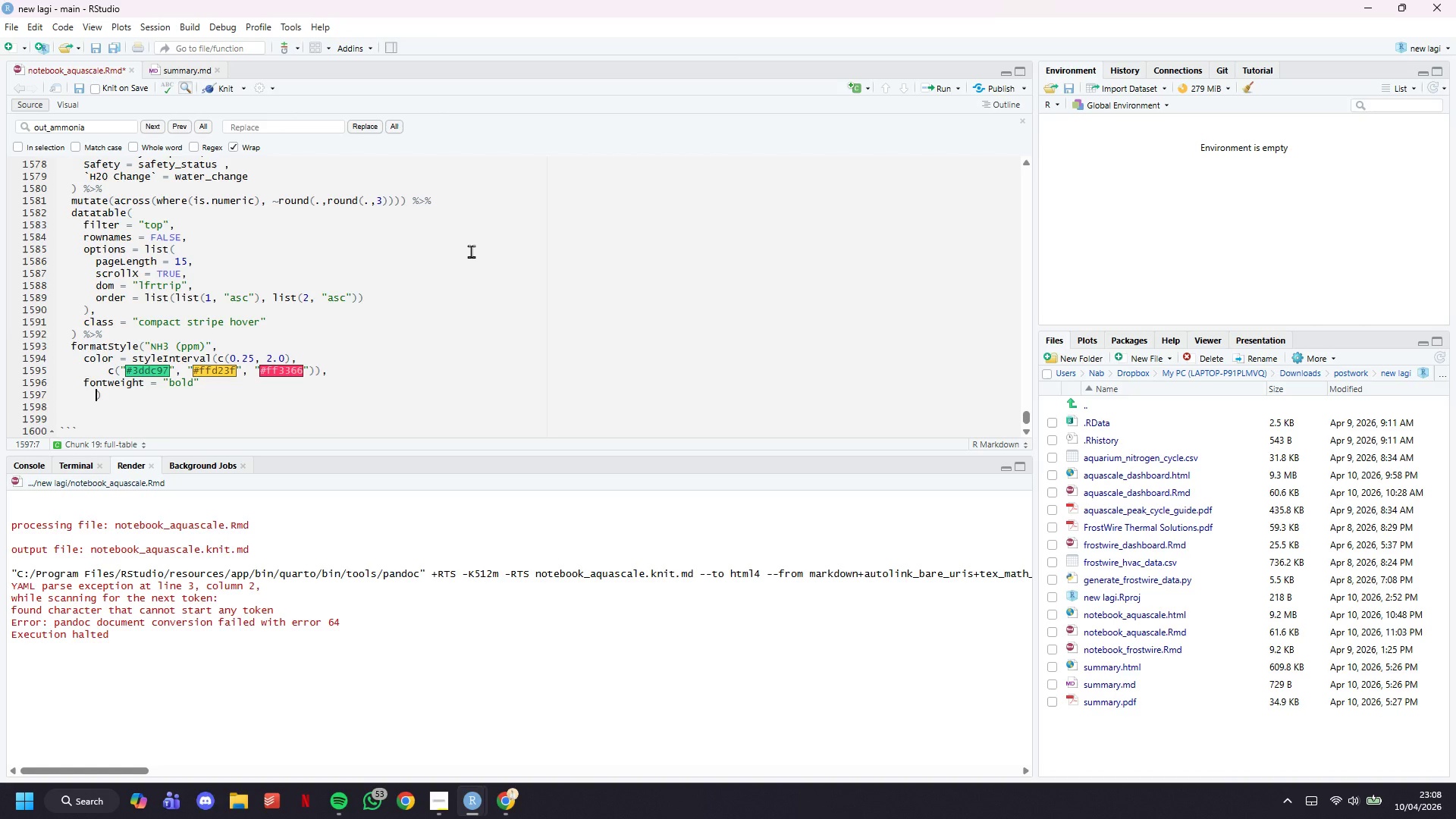 
key(Backspace)
 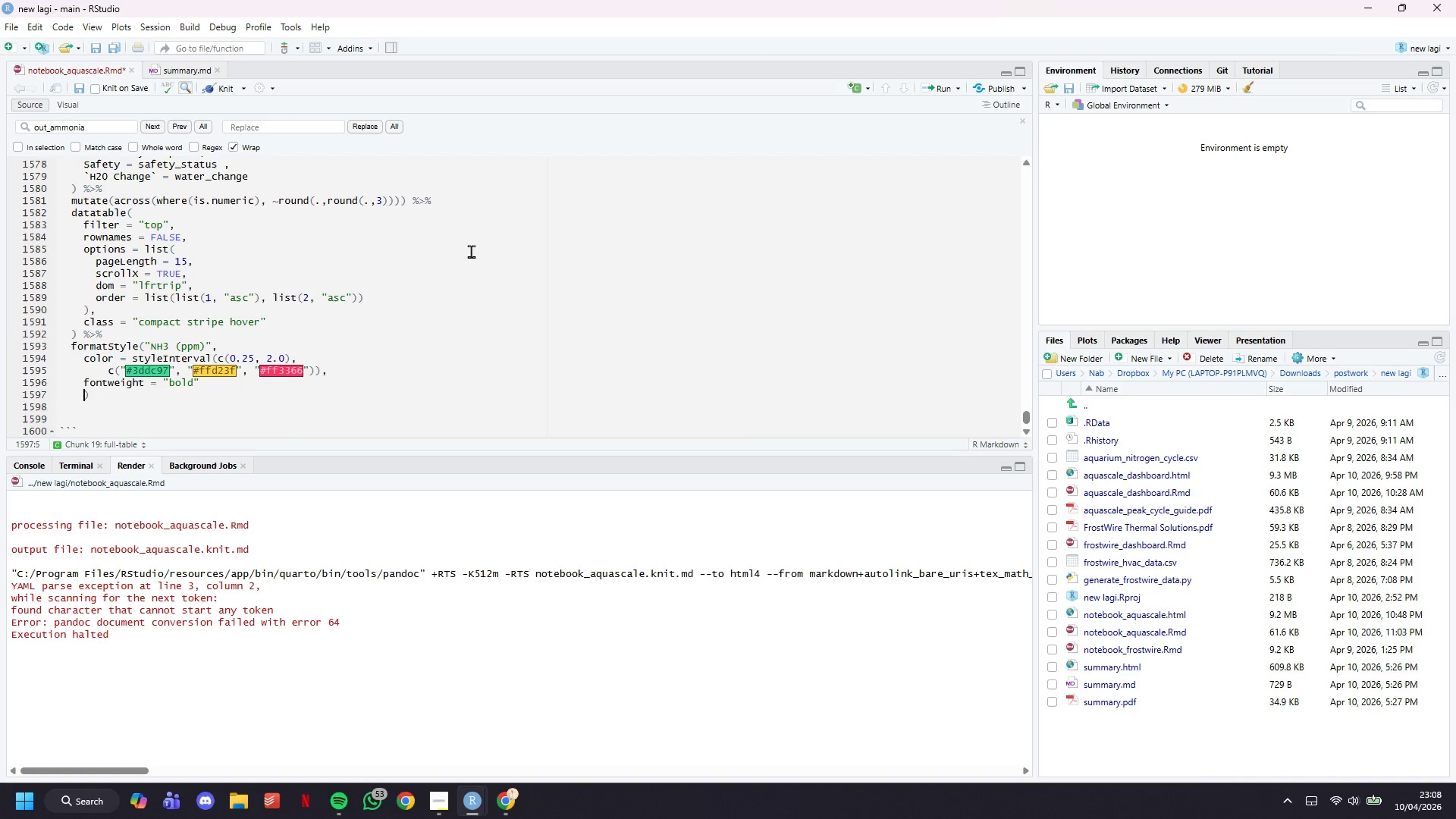 
key(Backspace)
 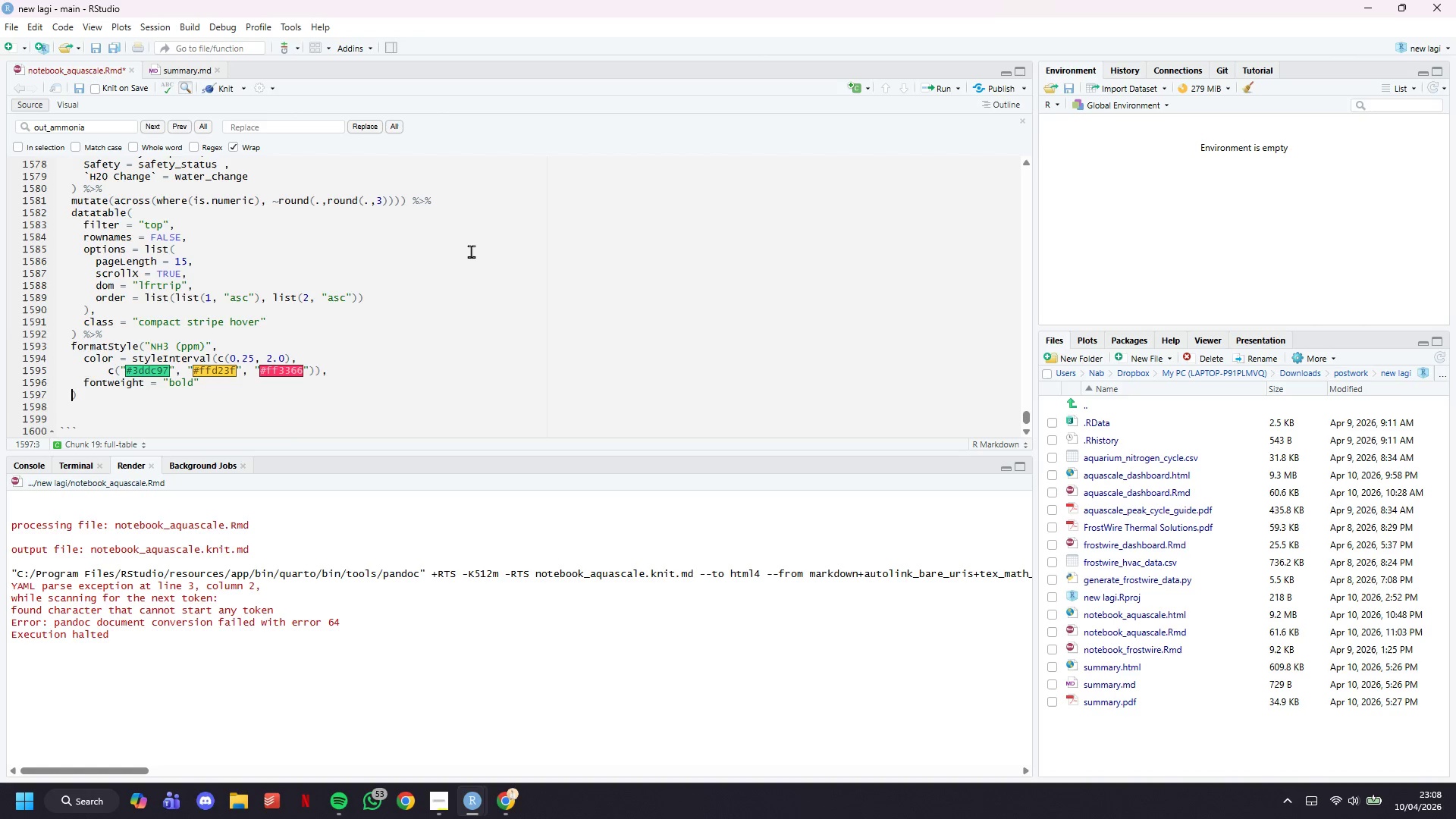 
key(Control+S)
 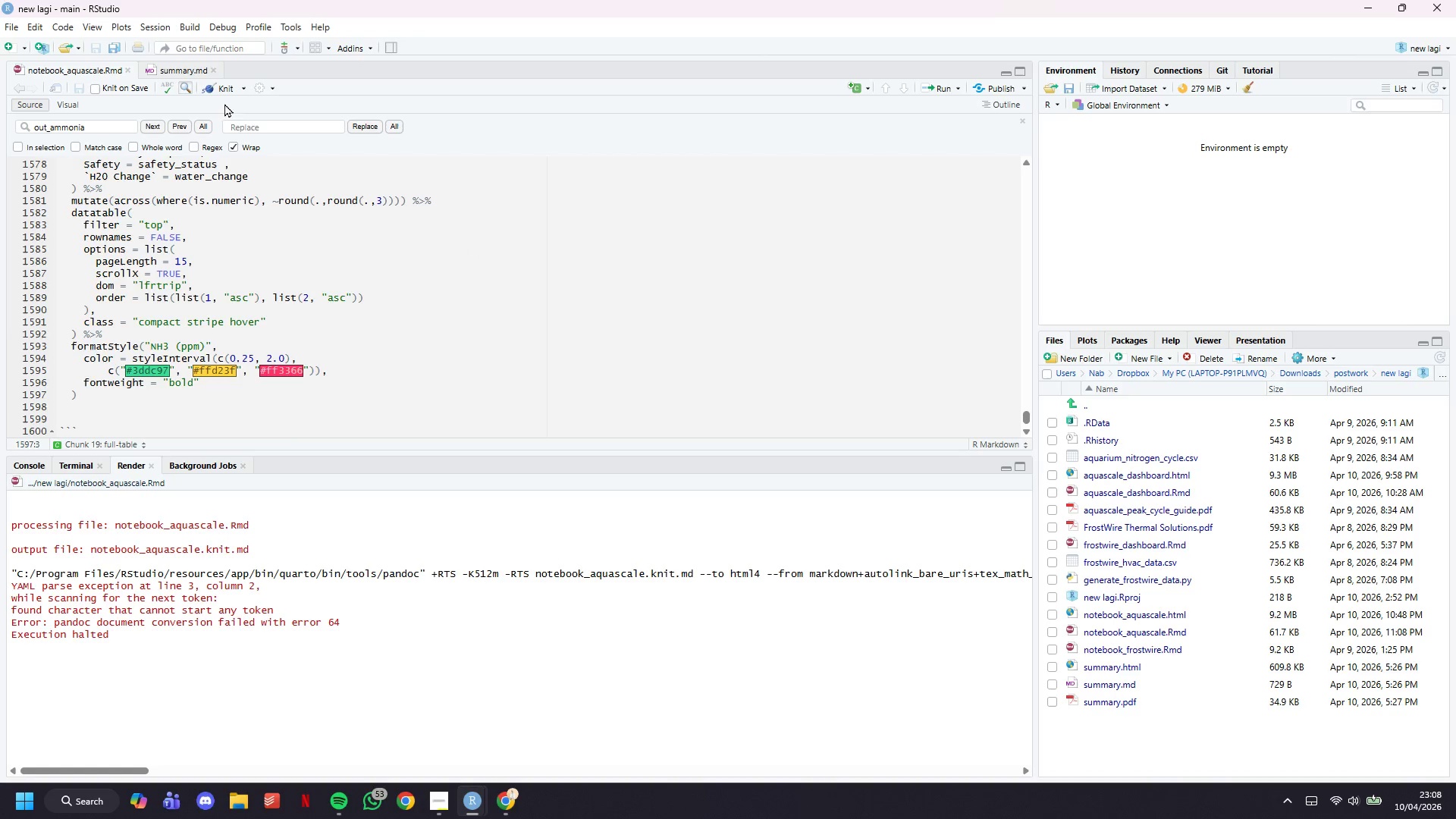 
left_click([222, 84])
 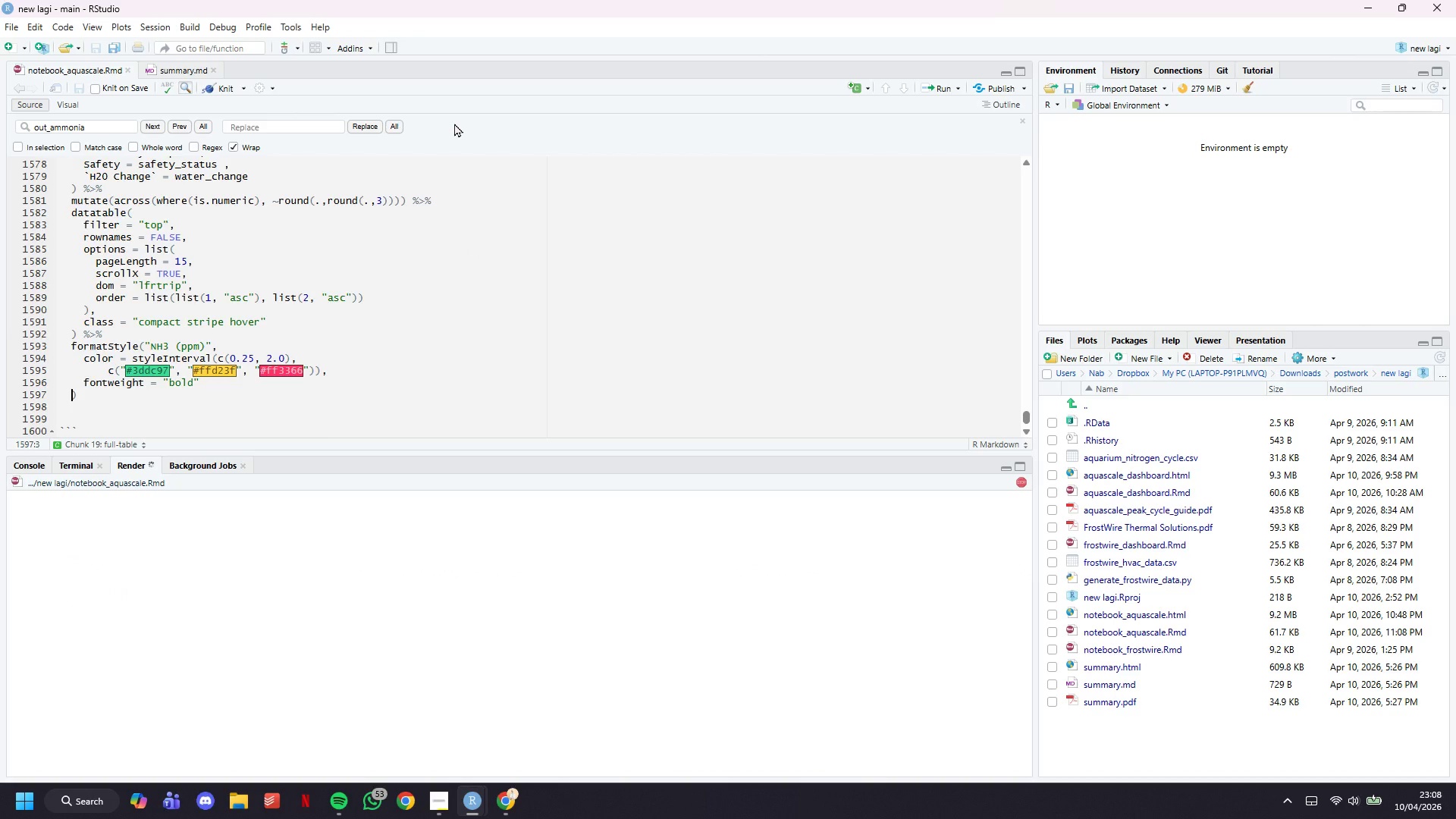 
left_click_drag(start_coordinate=[1023, 124], to_coordinate=[1023, 120])
 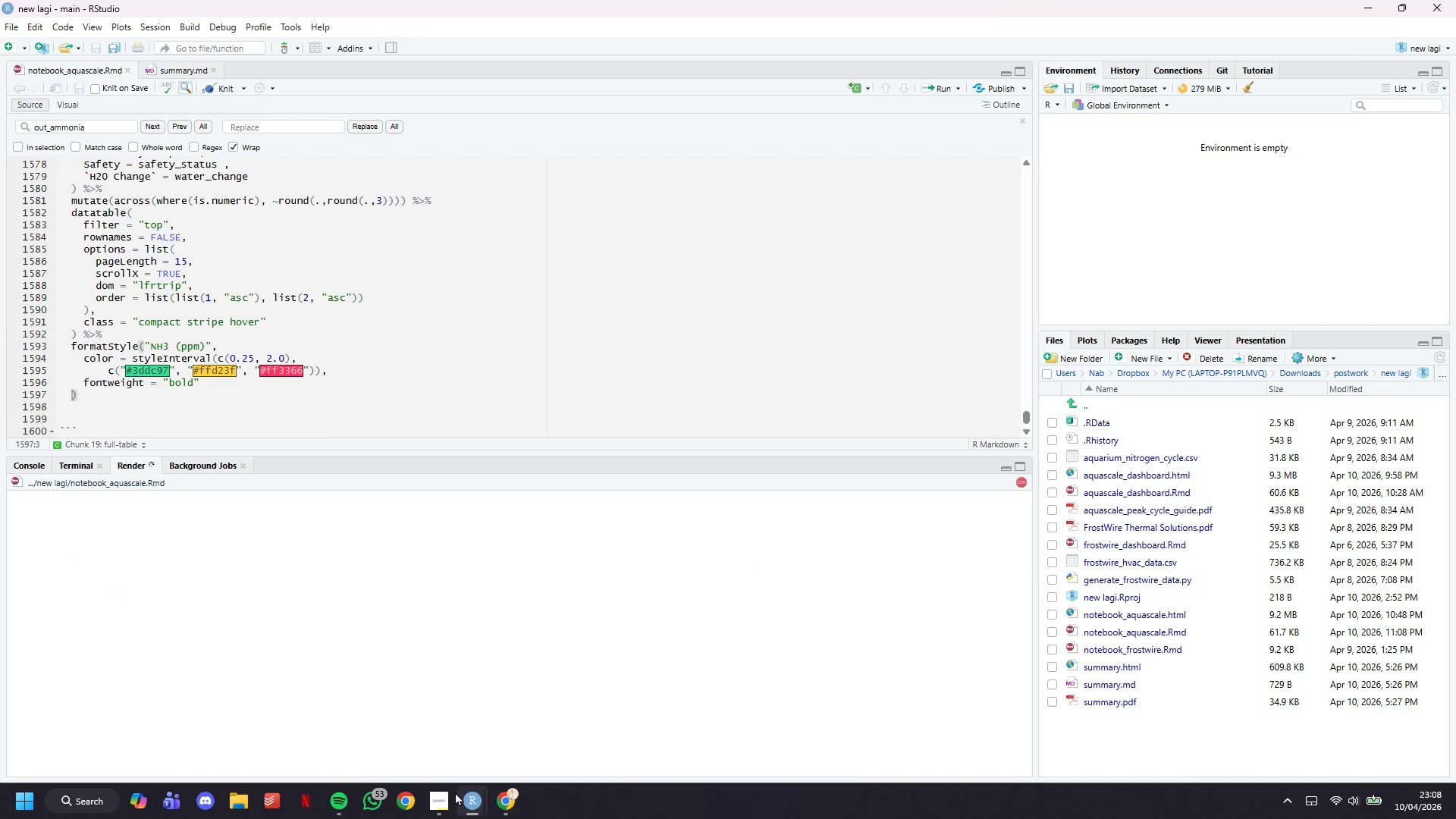 
left_click([433, 792])
 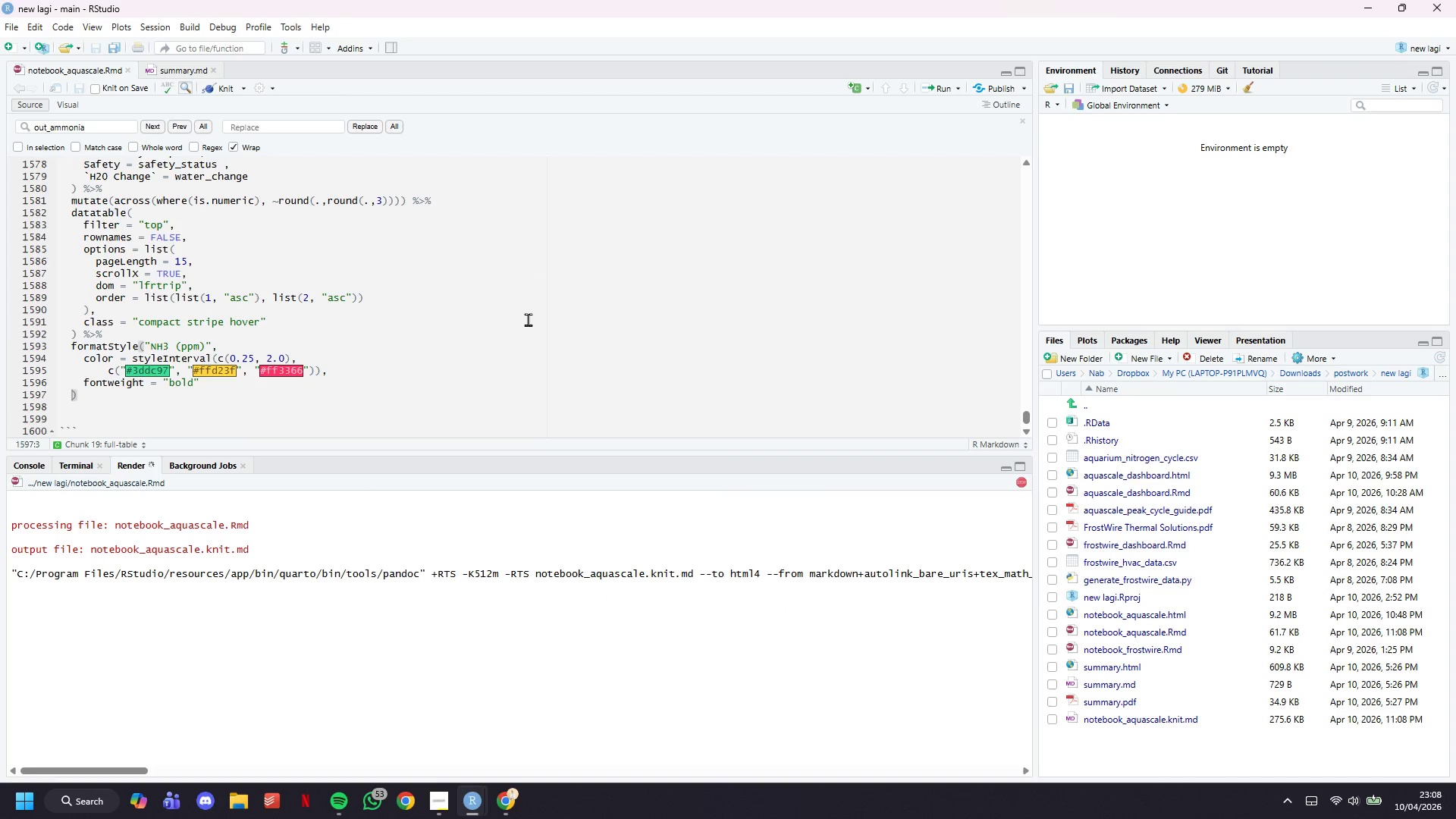 
wait(15.27)
 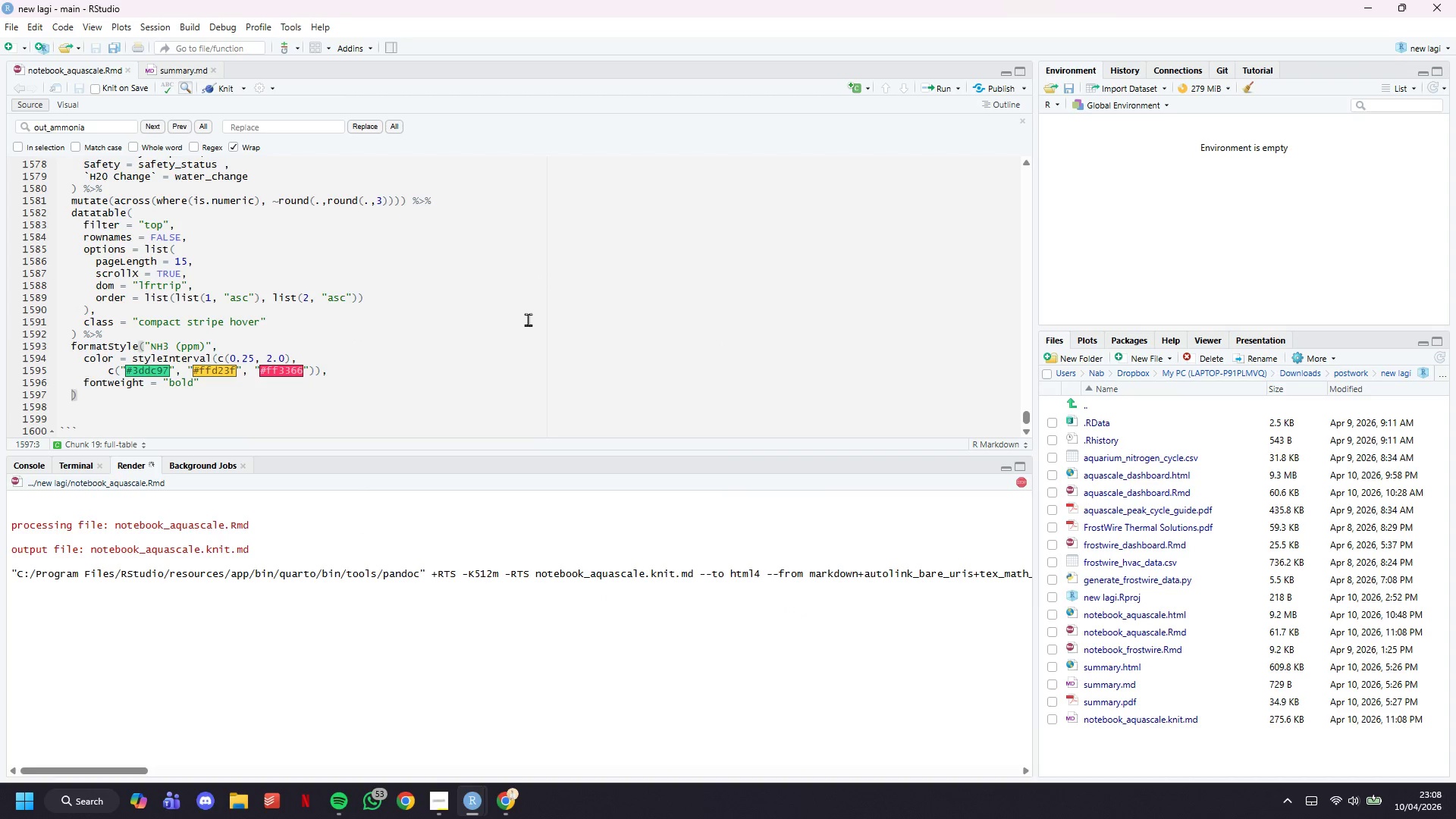 
scroll: coordinate [313, 406], scroll_direction: up, amount: 8.0
 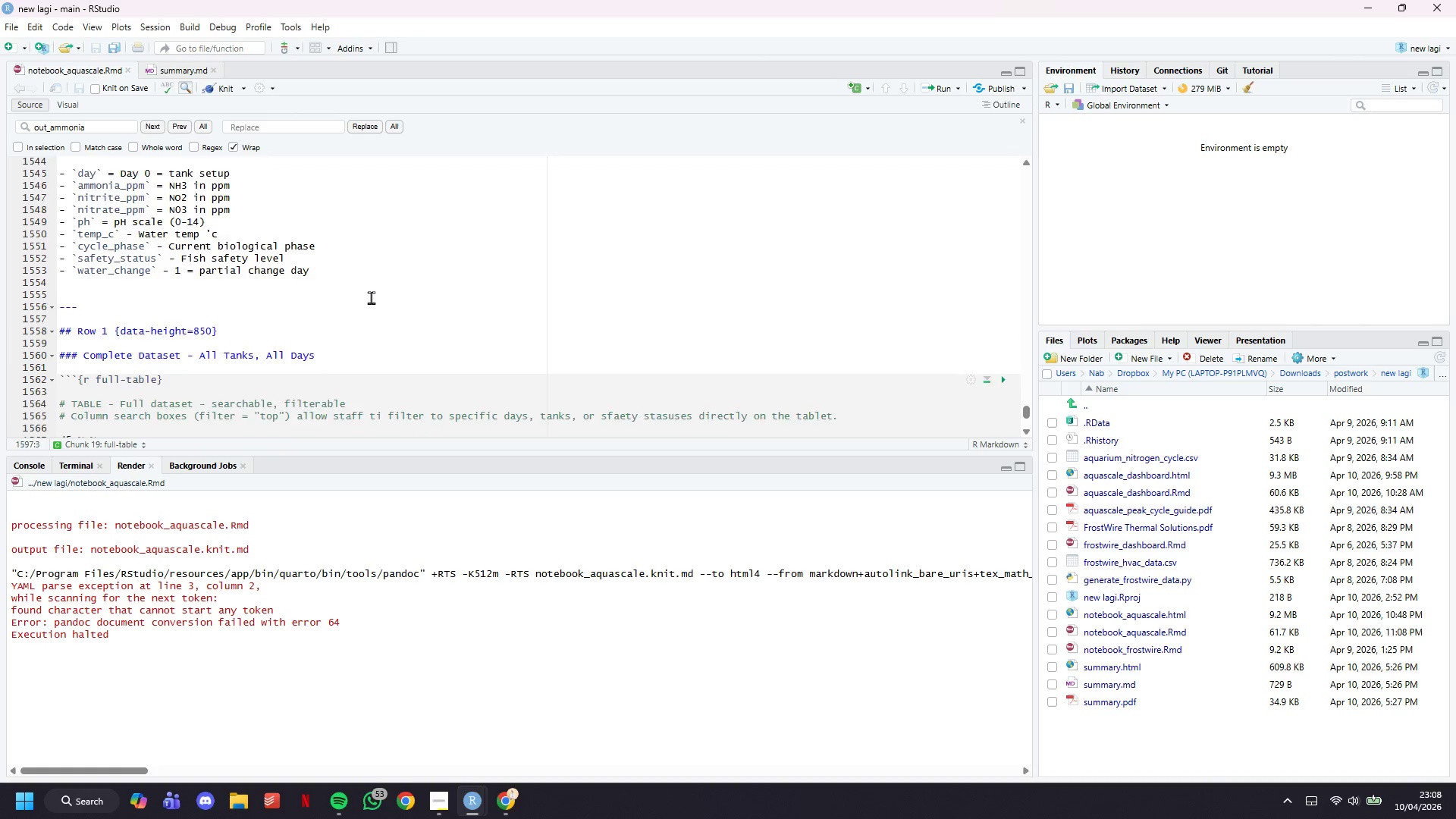 
scroll: coordinate [347, 309], scroll_direction: down, amount: 8.0
 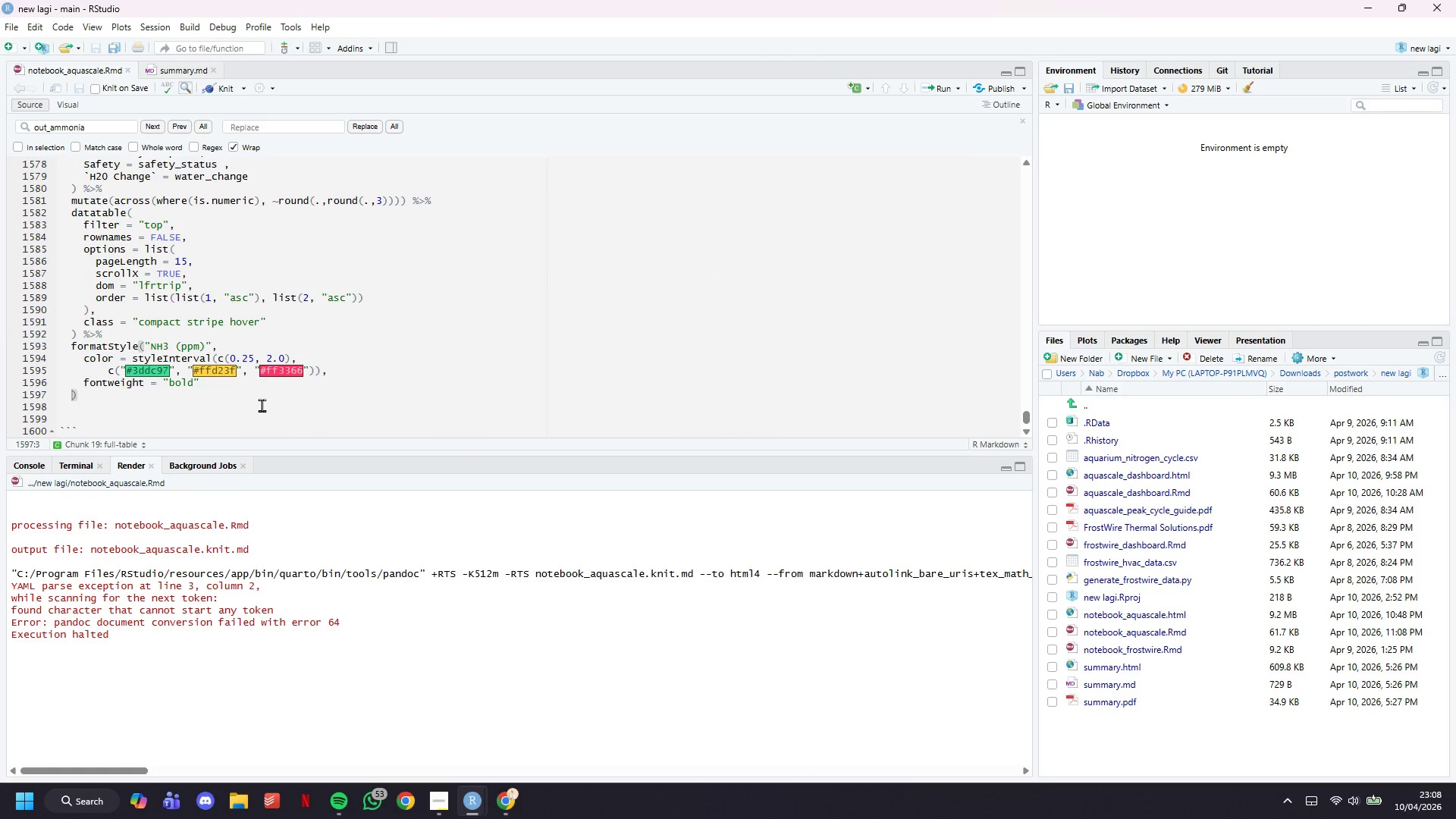 
left_click([257, 405])
 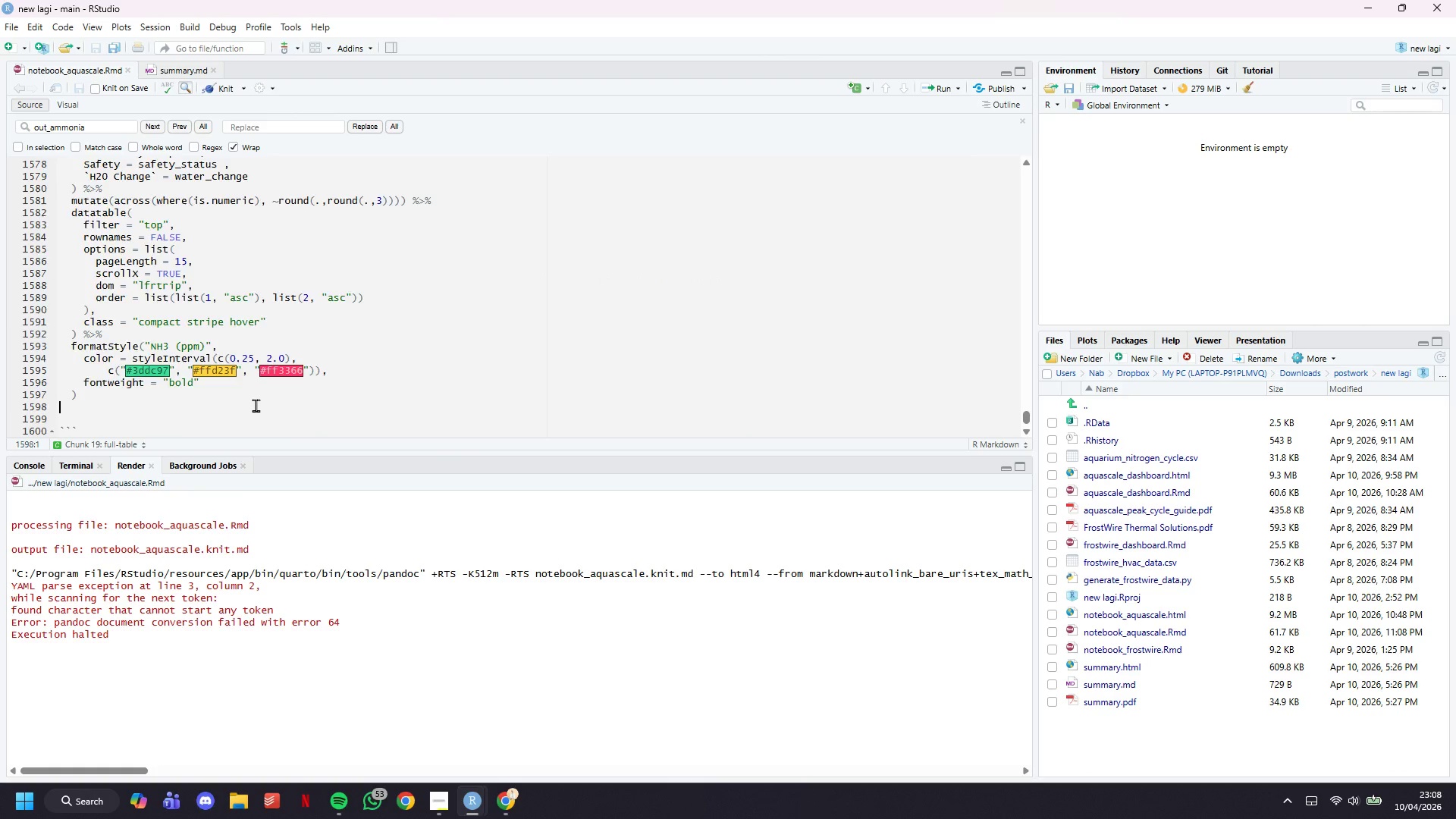 
scroll: coordinate [256, 405], scroll_direction: up, amount: 3.0
 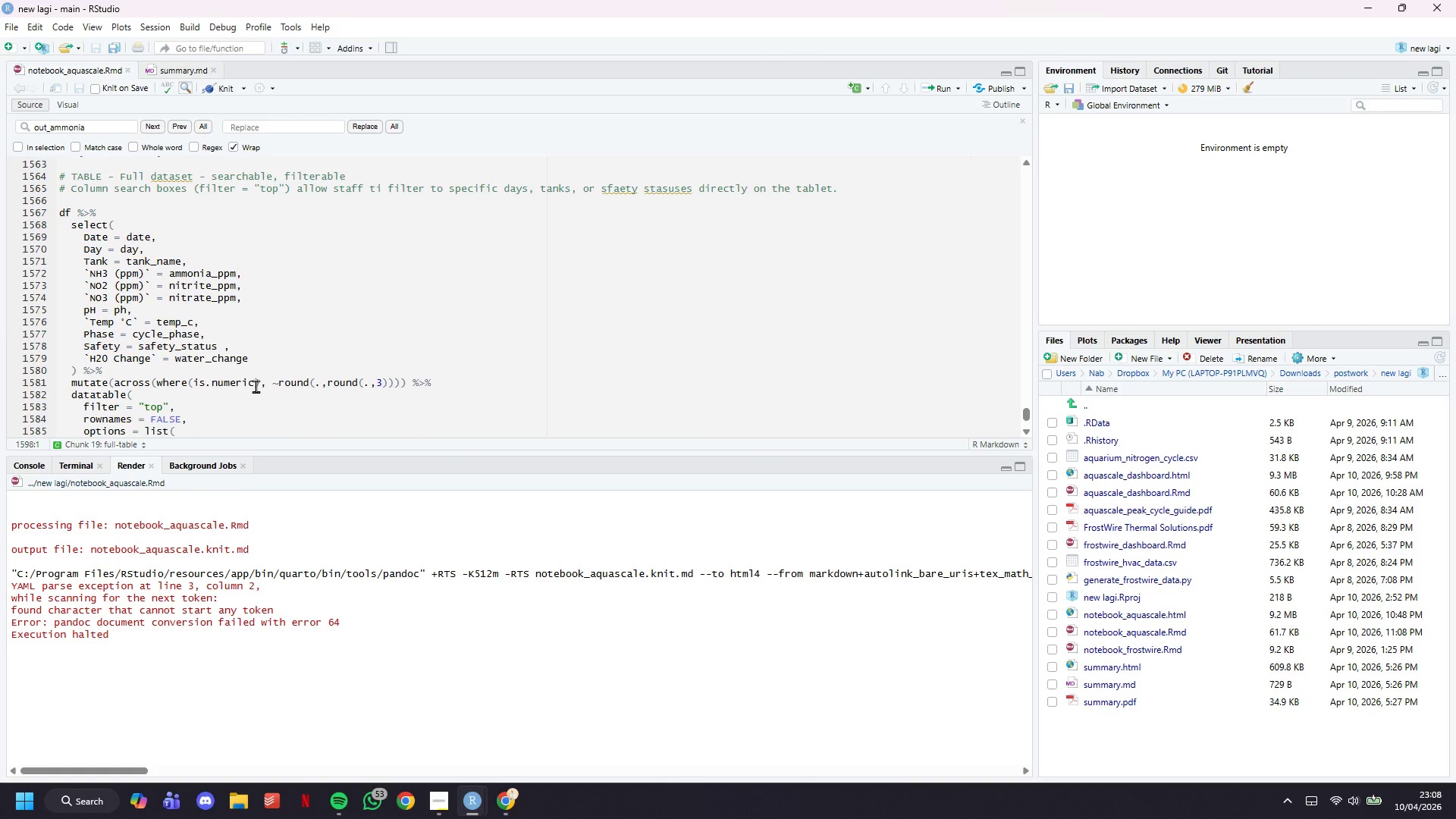 
scroll: coordinate [256, 385], scroll_direction: none, amount: 0.0
 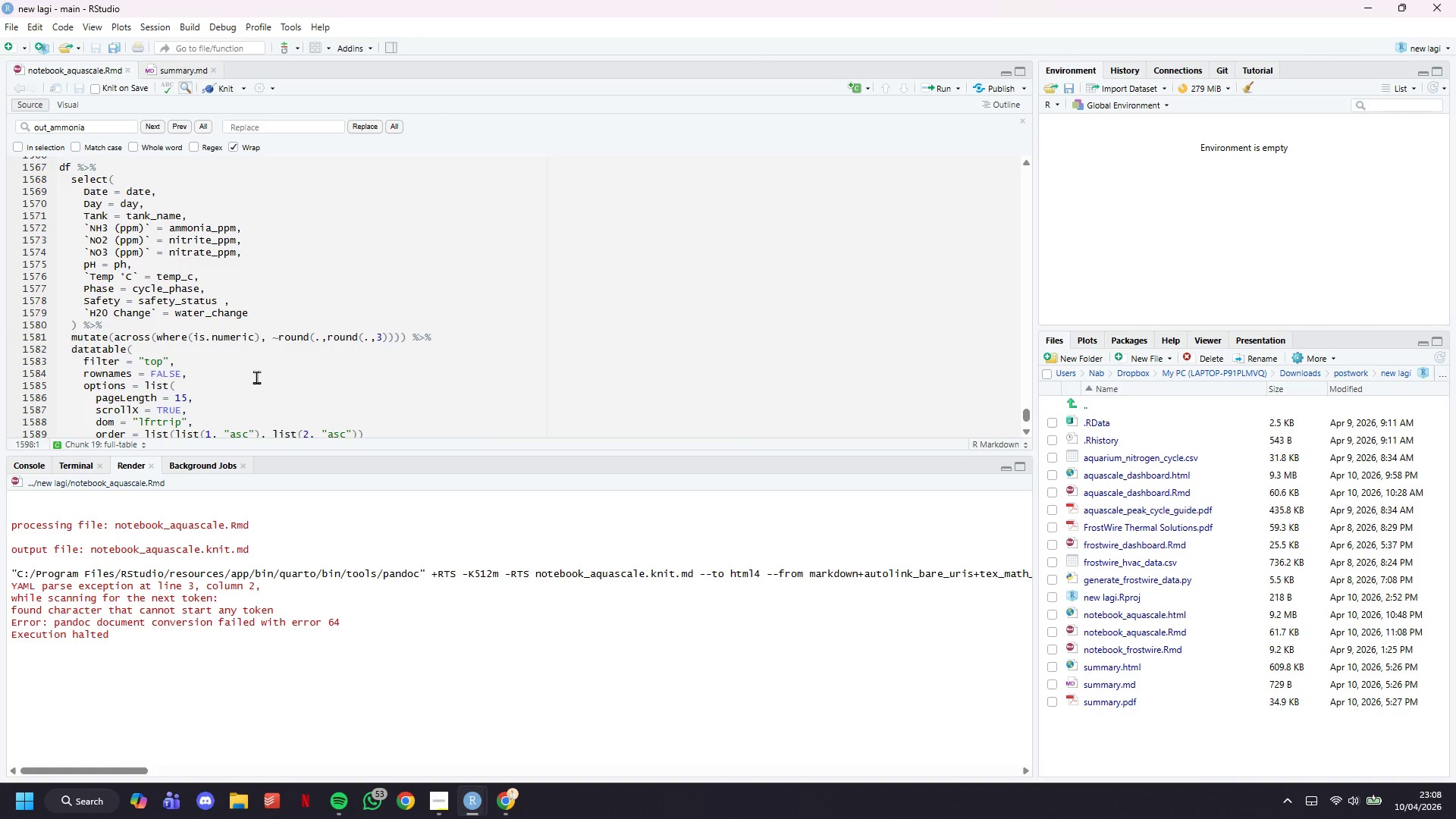 
scroll: coordinate [256, 375], scroll_direction: down, amount: 3.0
 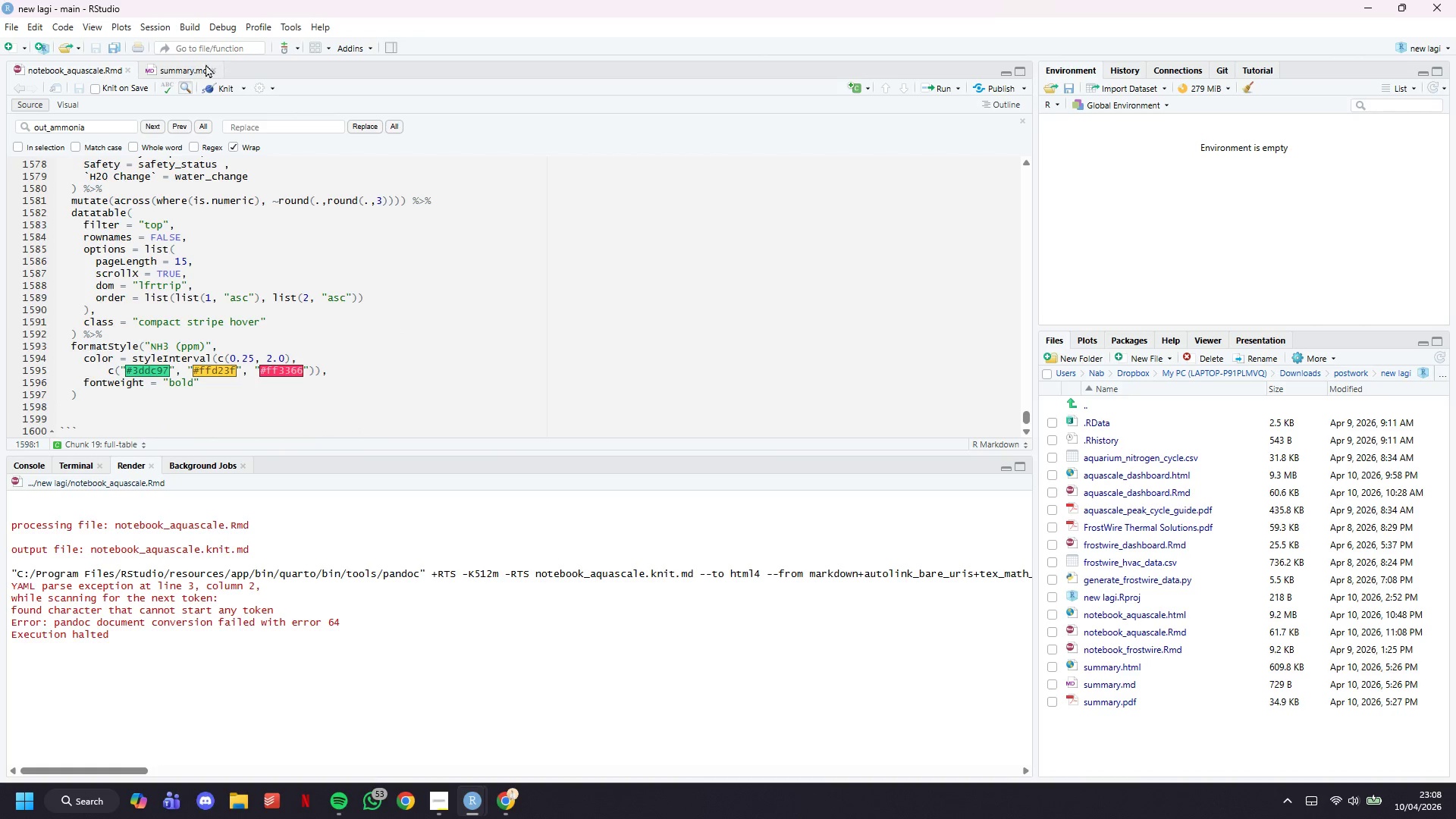 
left_click([180, 69])
 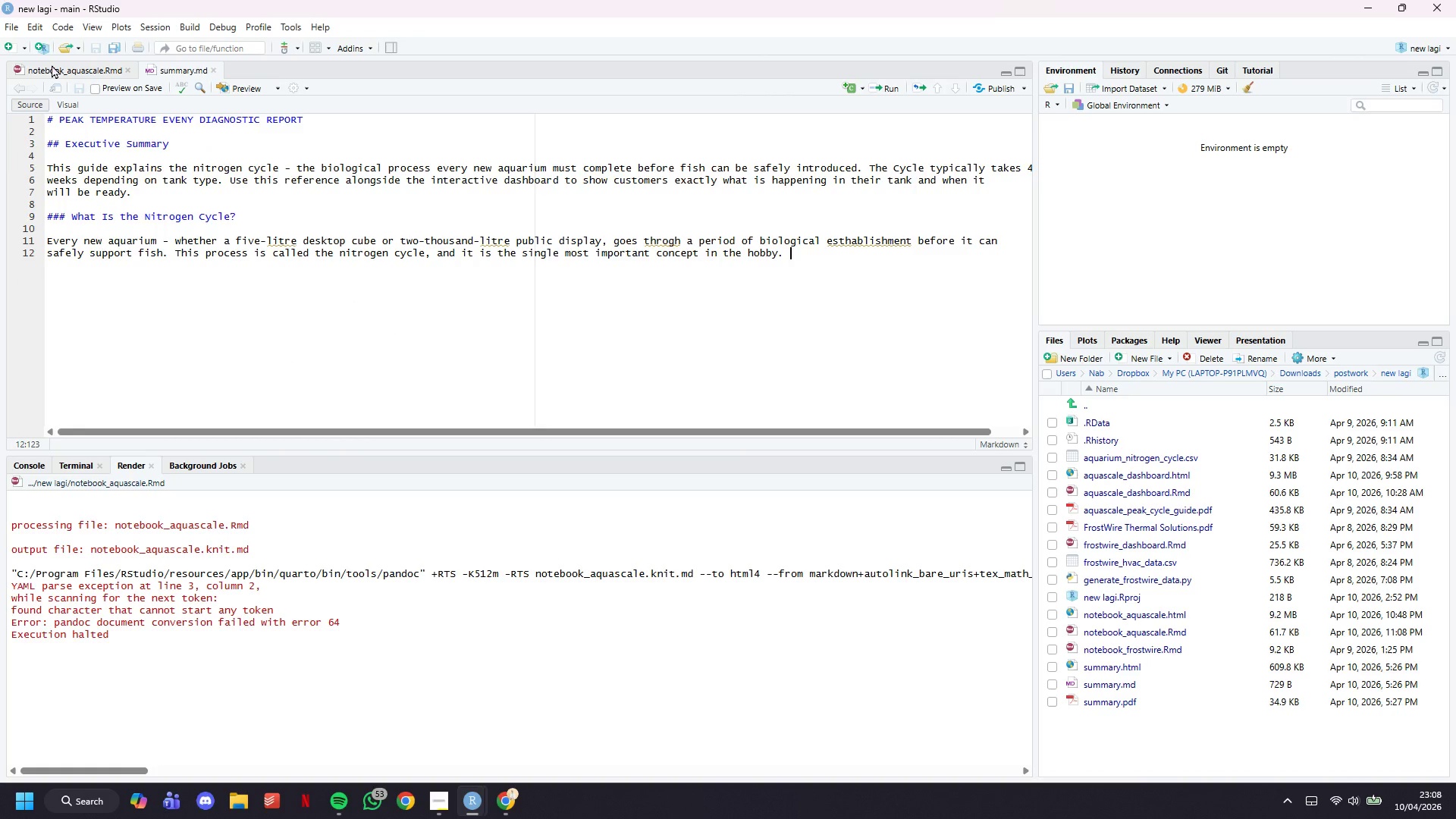 
left_click([52, 64])
 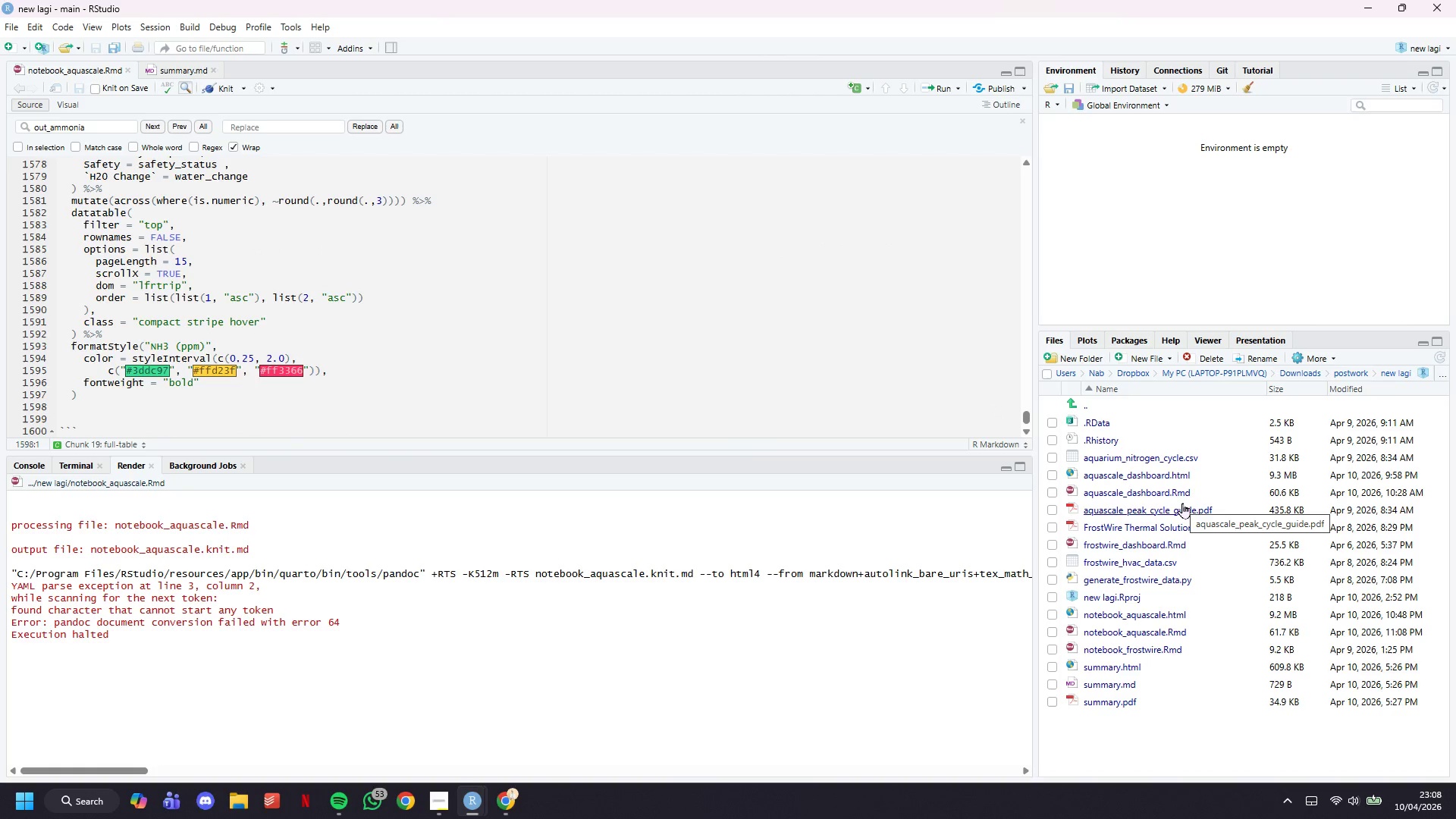 
wait(6.83)
 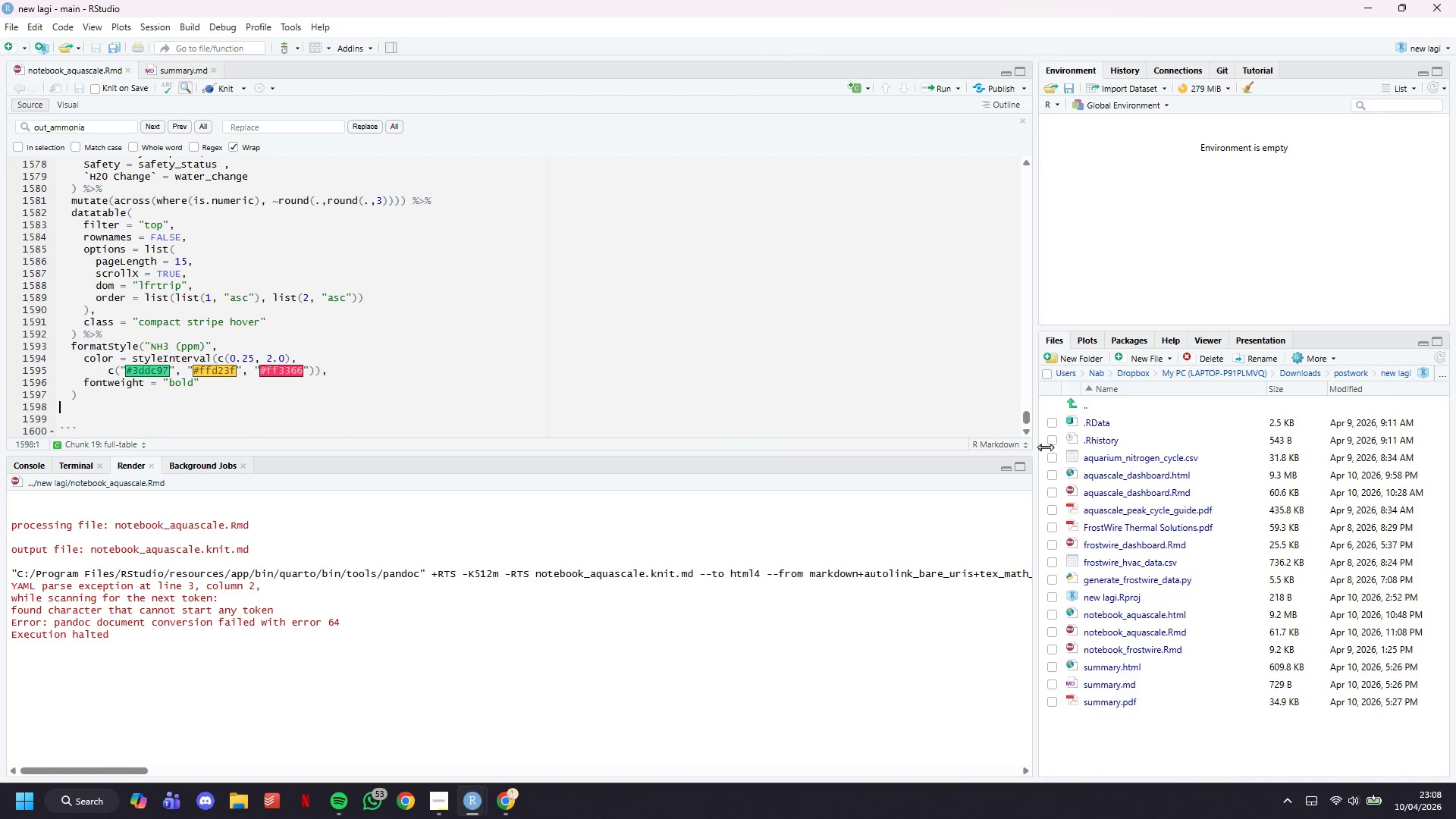 
left_click([1169, 492])
 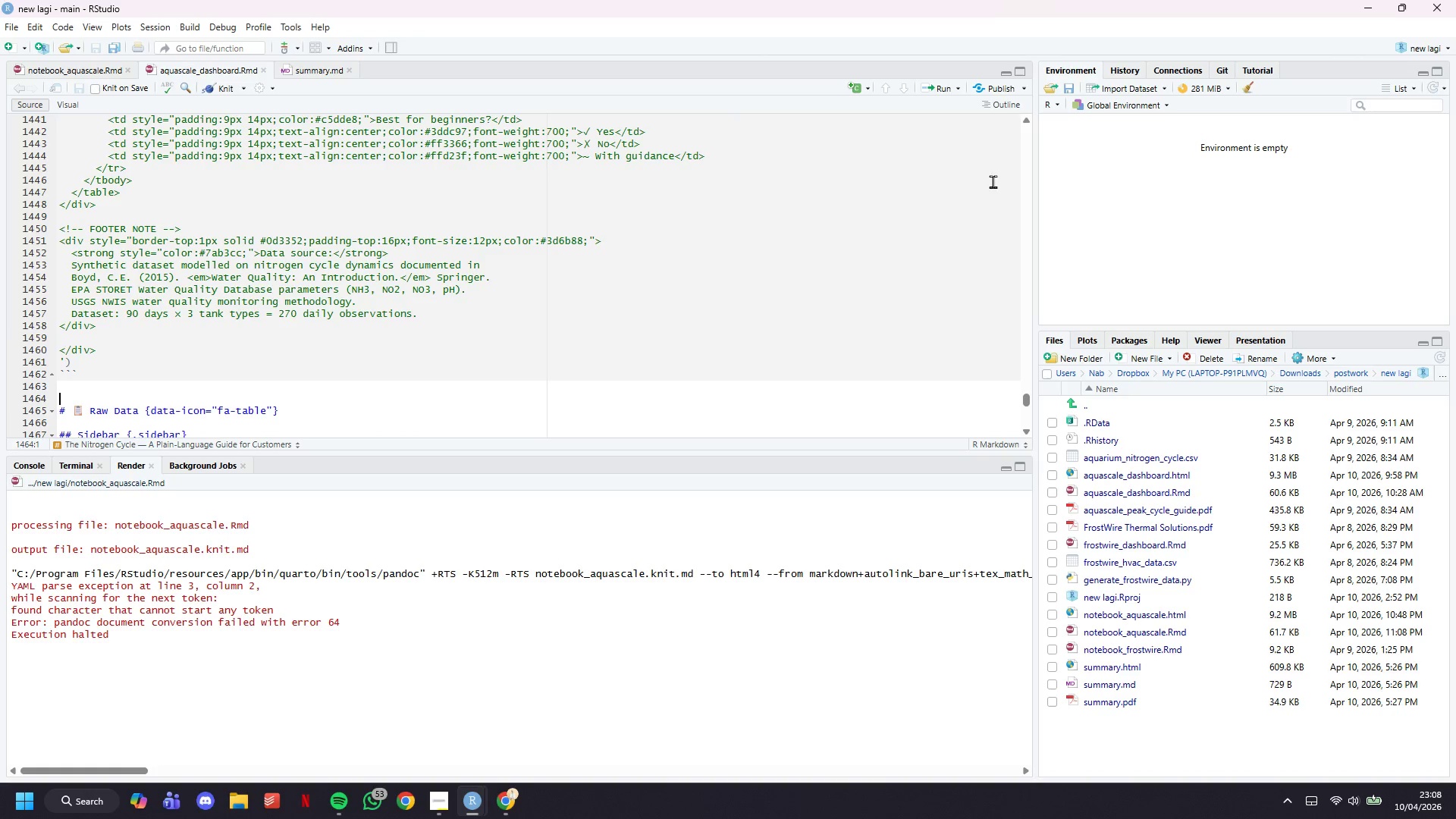 
scroll: coordinate [280, 277], scroll_direction: down, amount: 7.0
 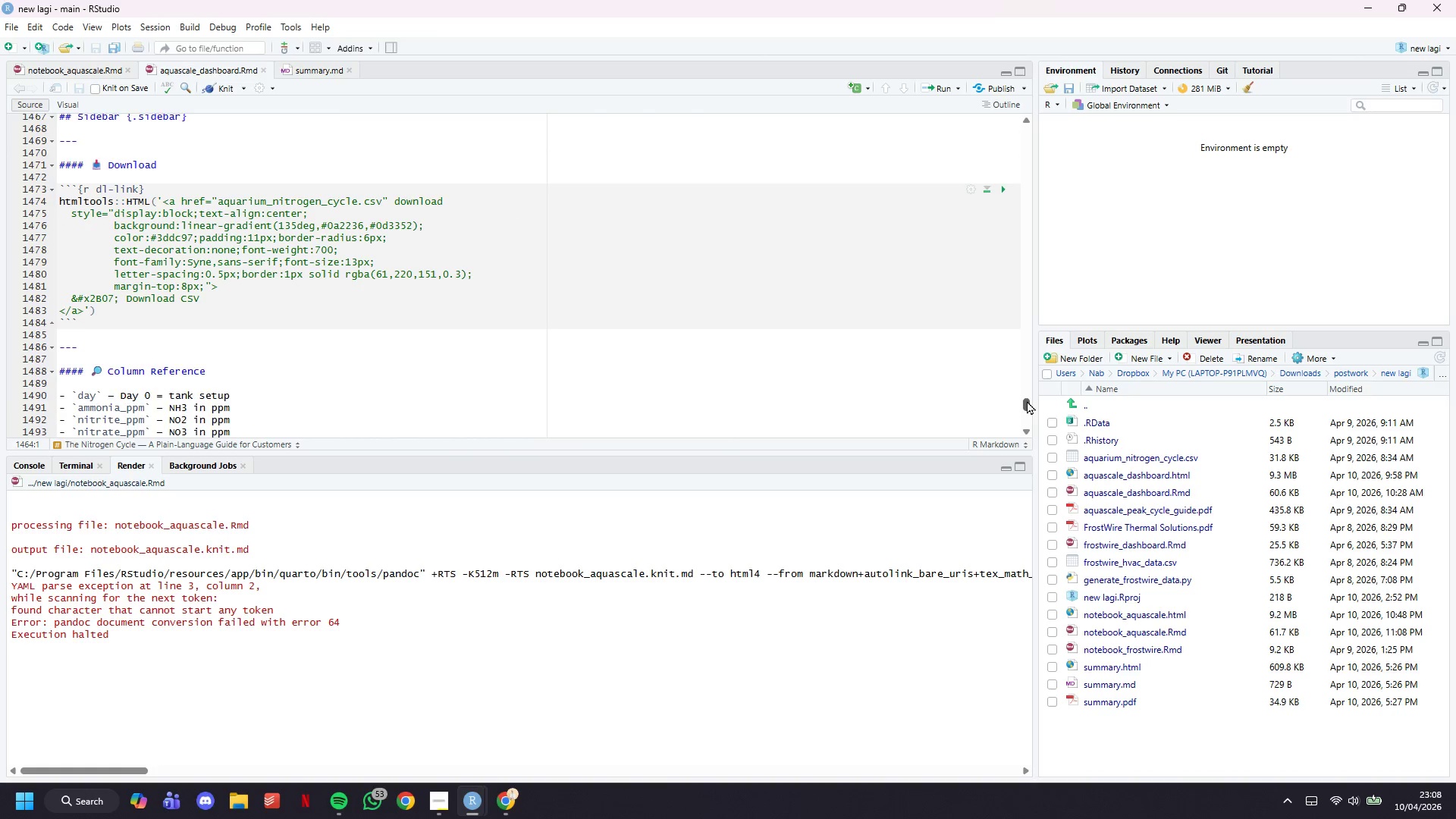 
left_click_drag(start_coordinate=[1027, 400], to_coordinate=[1026, 422])
 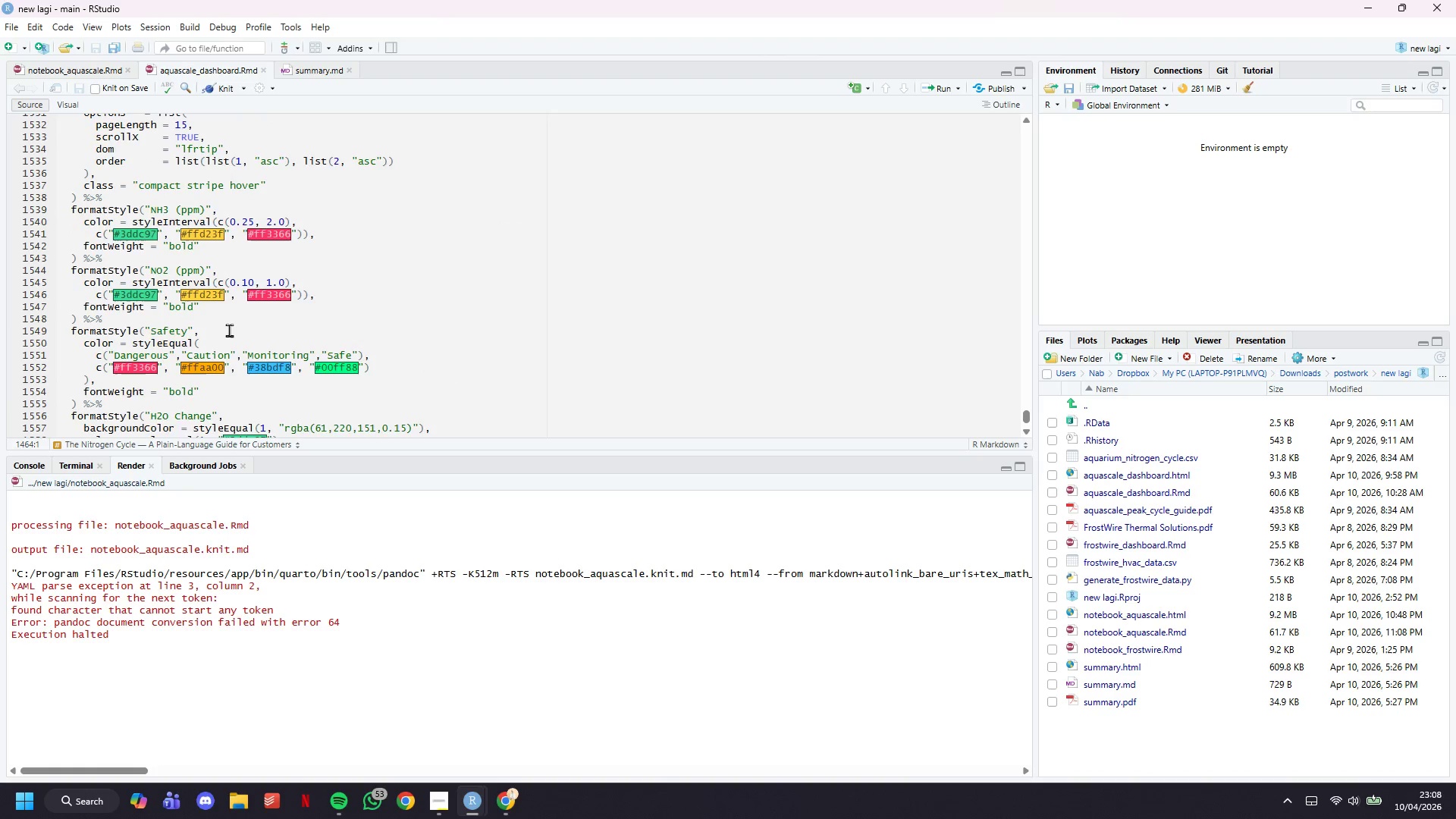 
scroll: coordinate [209, 297], scroll_direction: up, amount: 8.0
 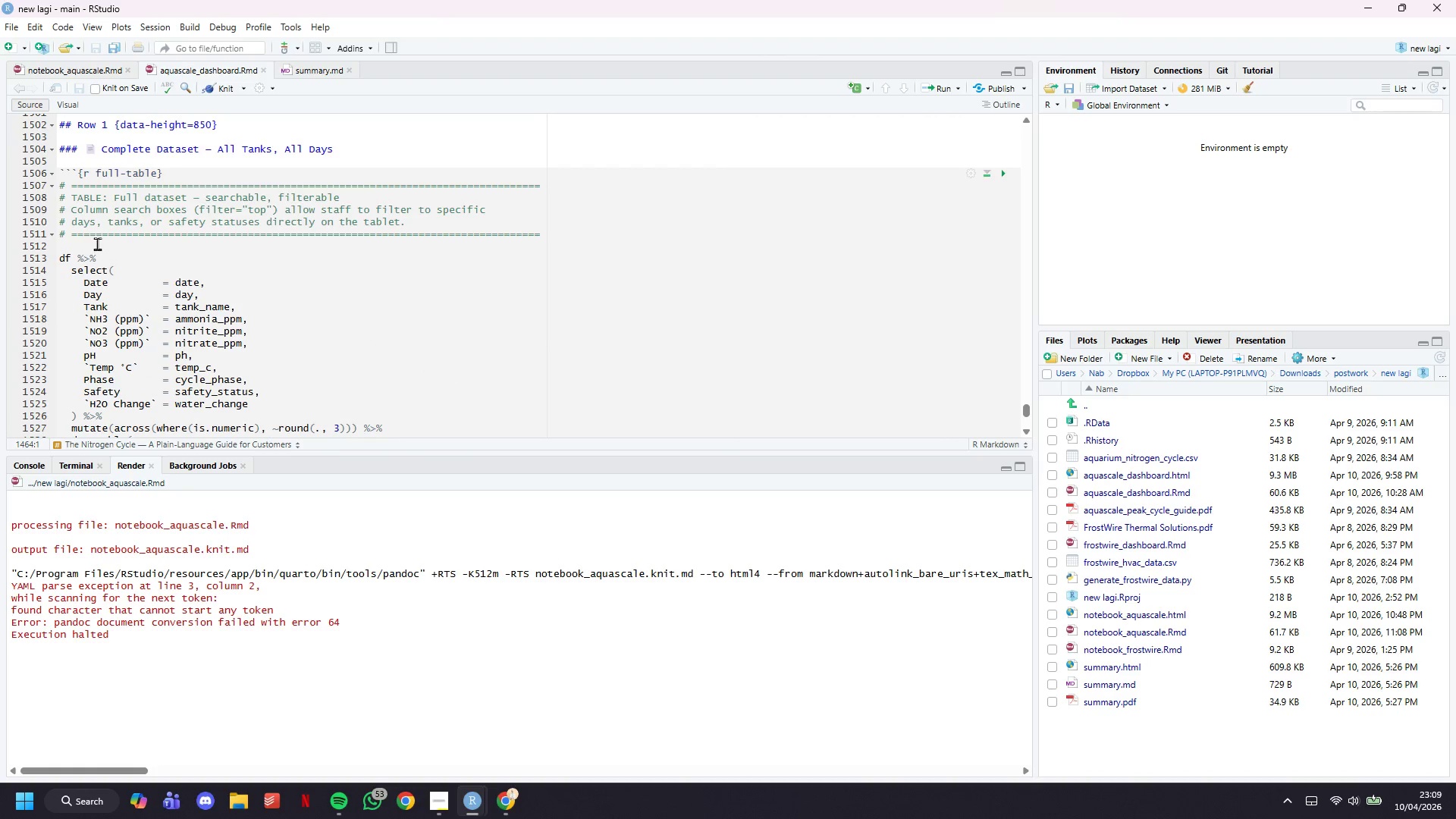 
left_click_drag(start_coordinate=[96, 242], to_coordinate=[145, 412])
 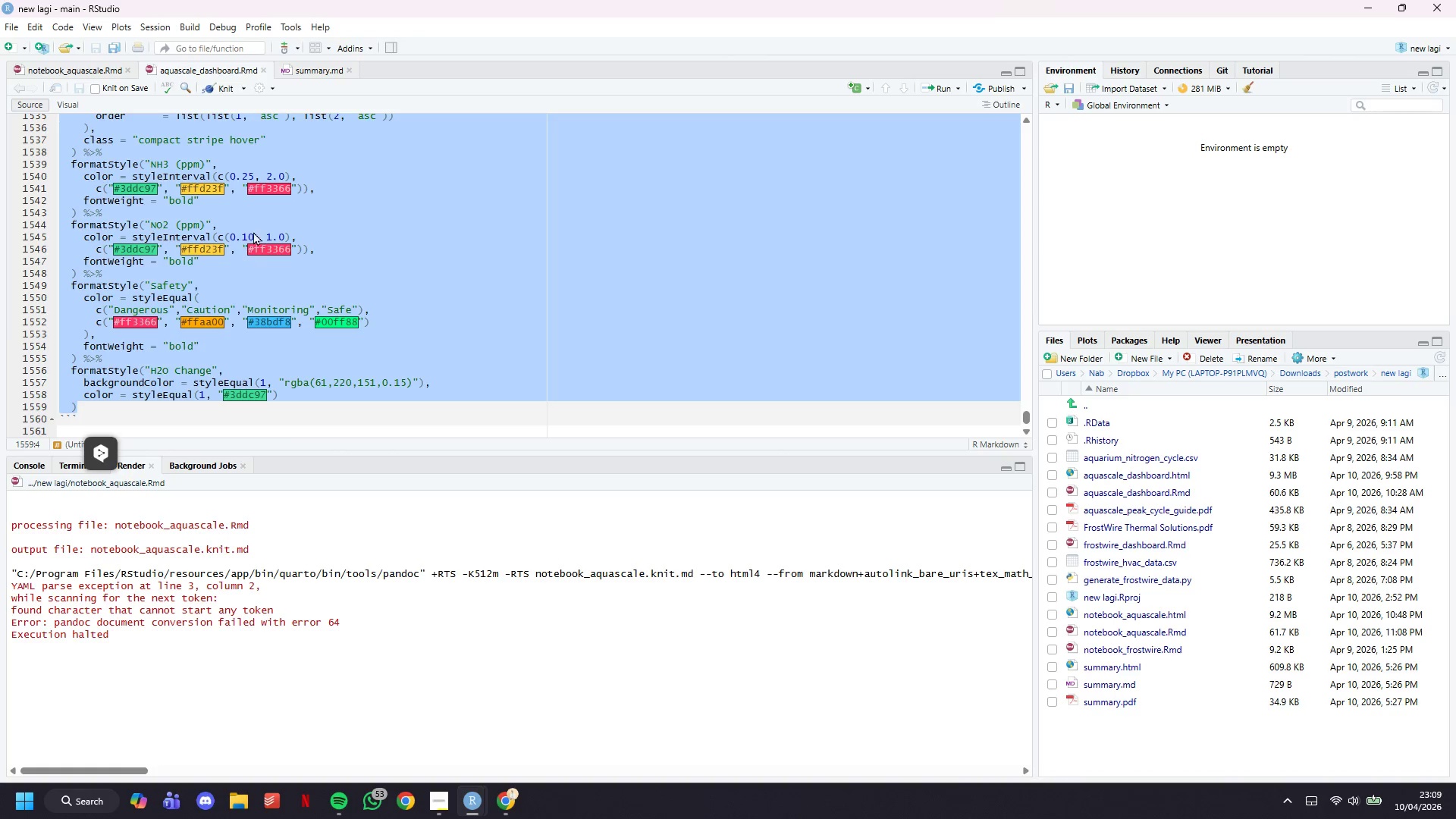 
scroll: coordinate [126, 370], scroll_direction: down, amount: 13.0
 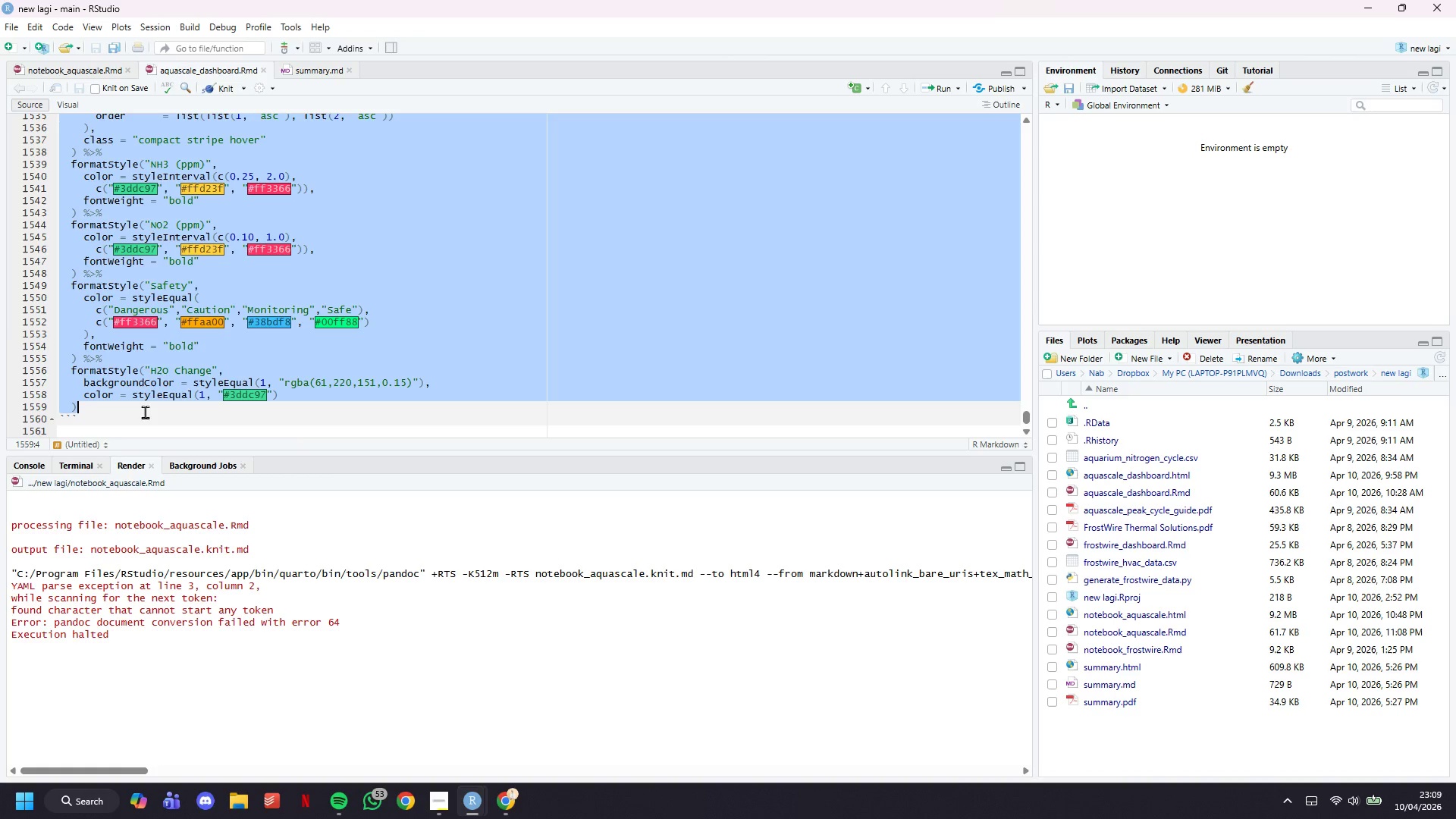 
key(Control+C)
 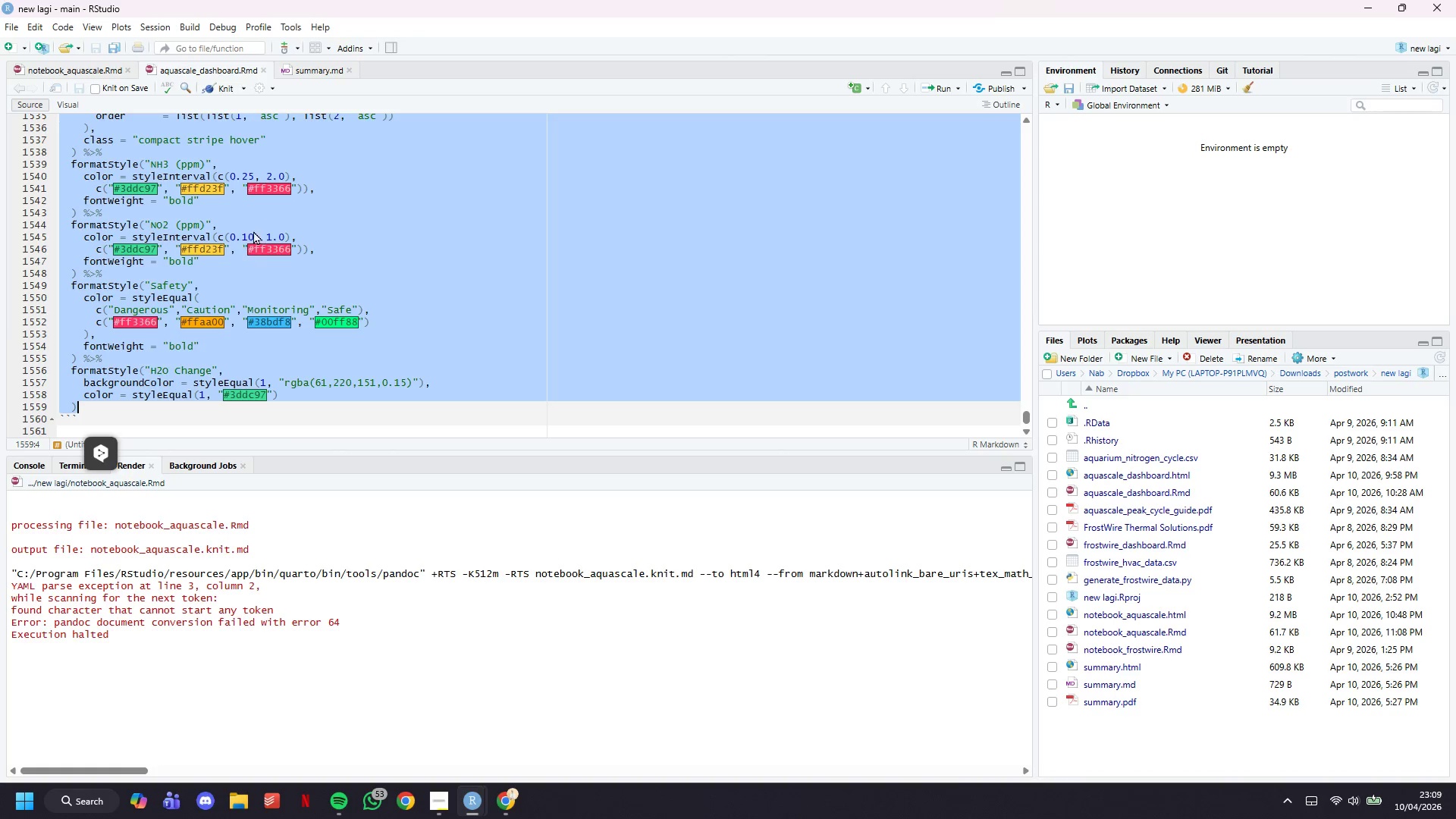 
left_click([253, 231])
 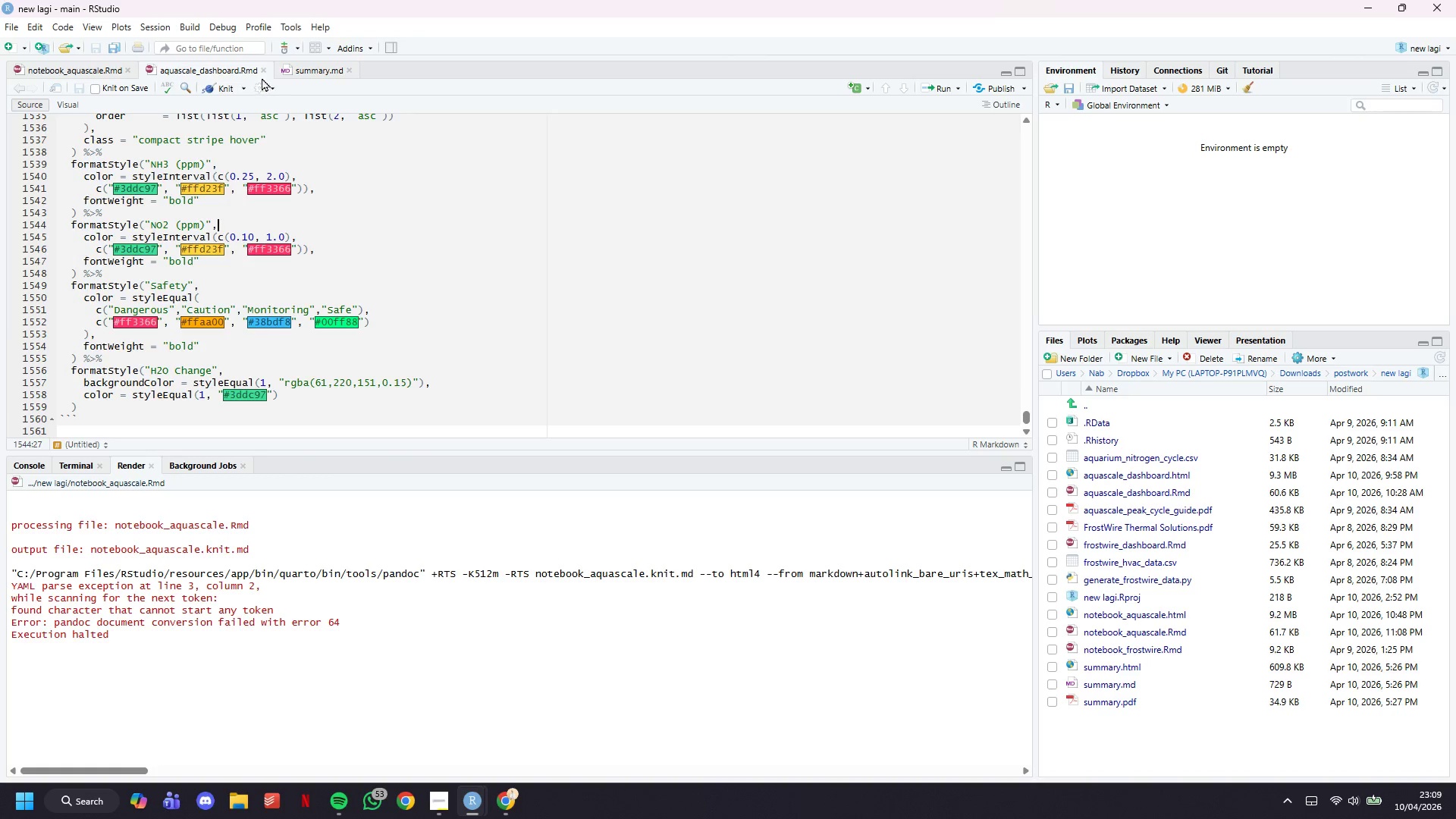 
left_click([261, 71])
 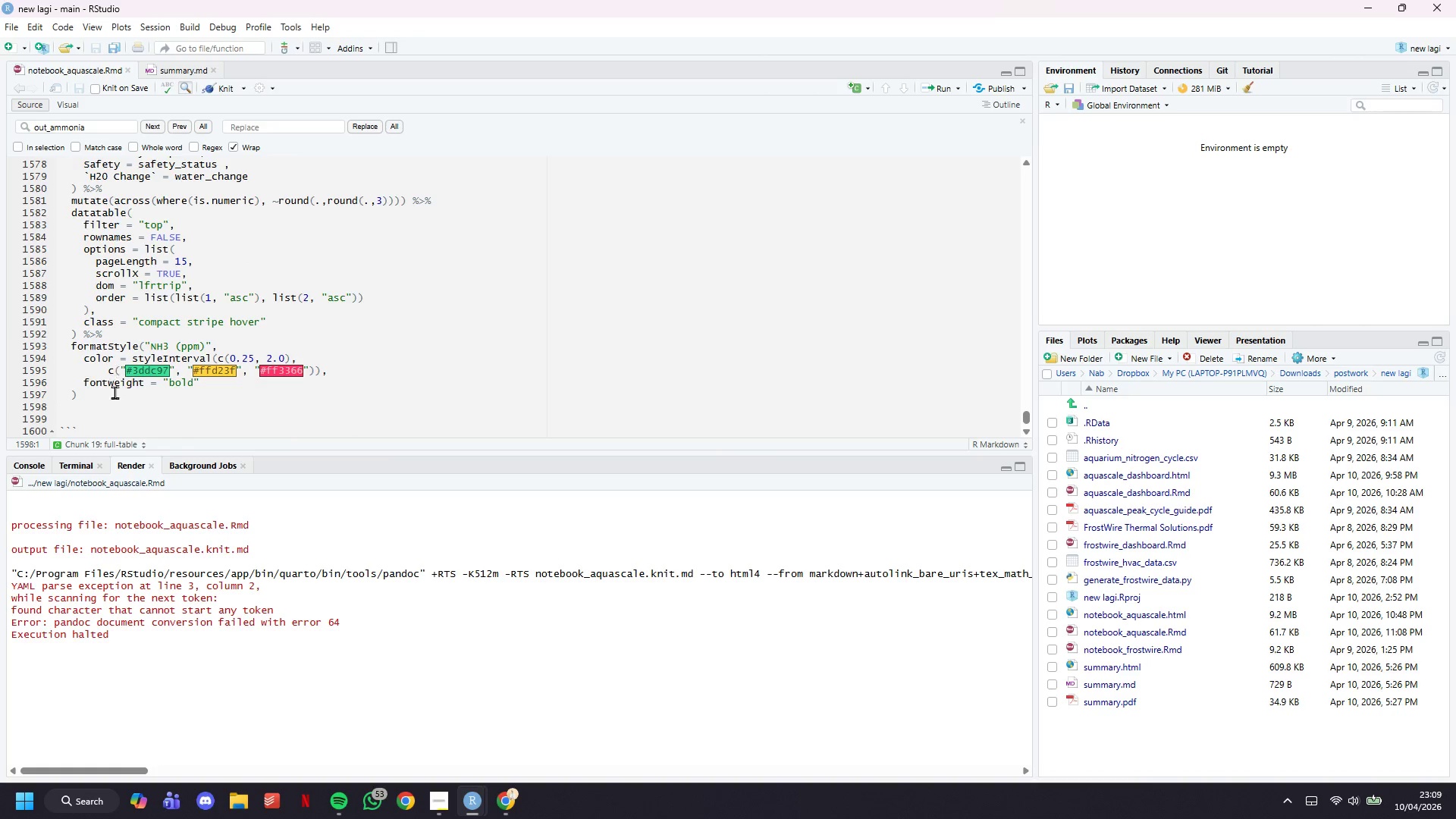 
left_click_drag(start_coordinate=[99, 416], to_coordinate=[42, 353])
 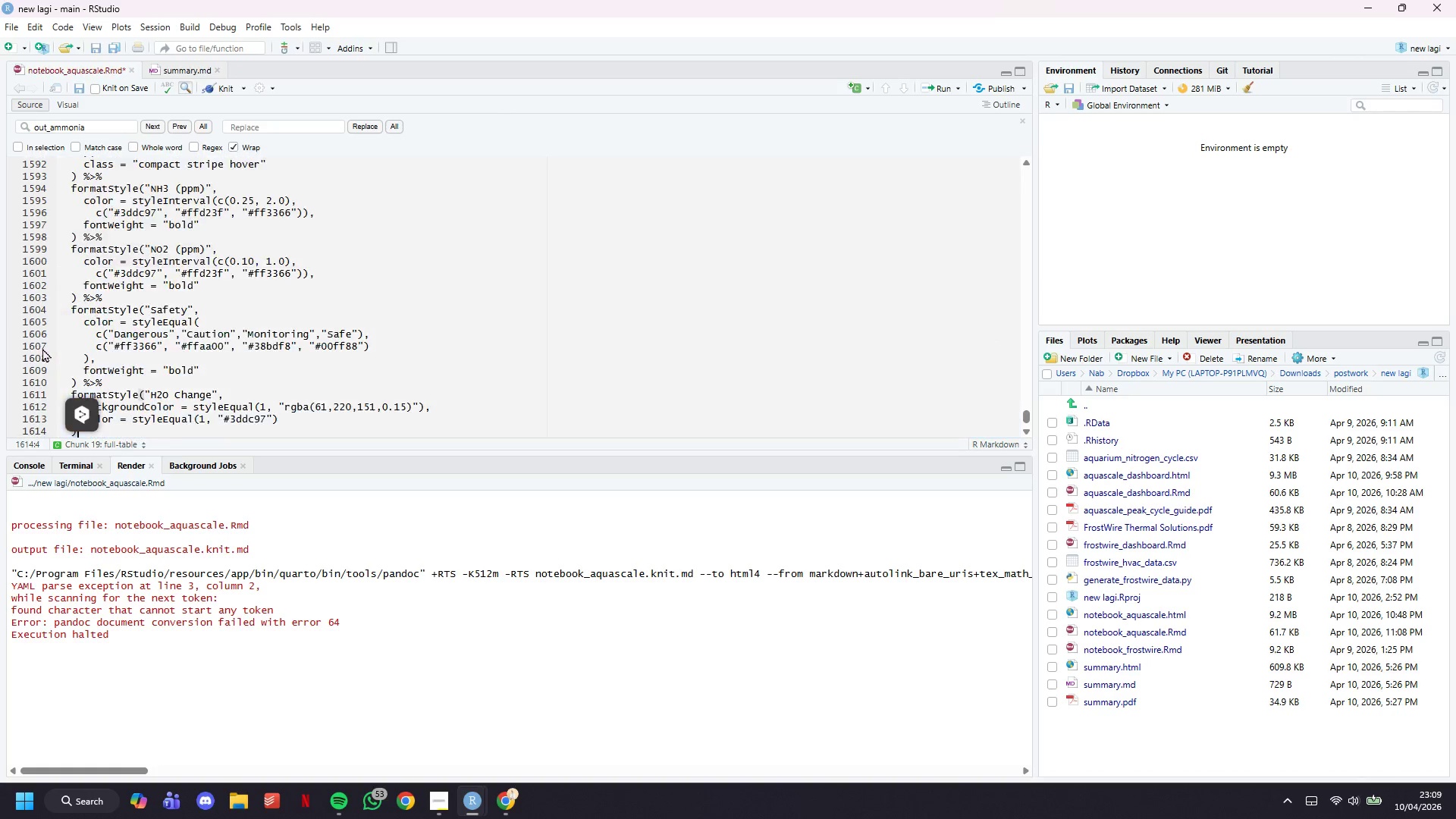 
scroll: coordinate [78, 325], scroll_direction: up, amount: 6.0
 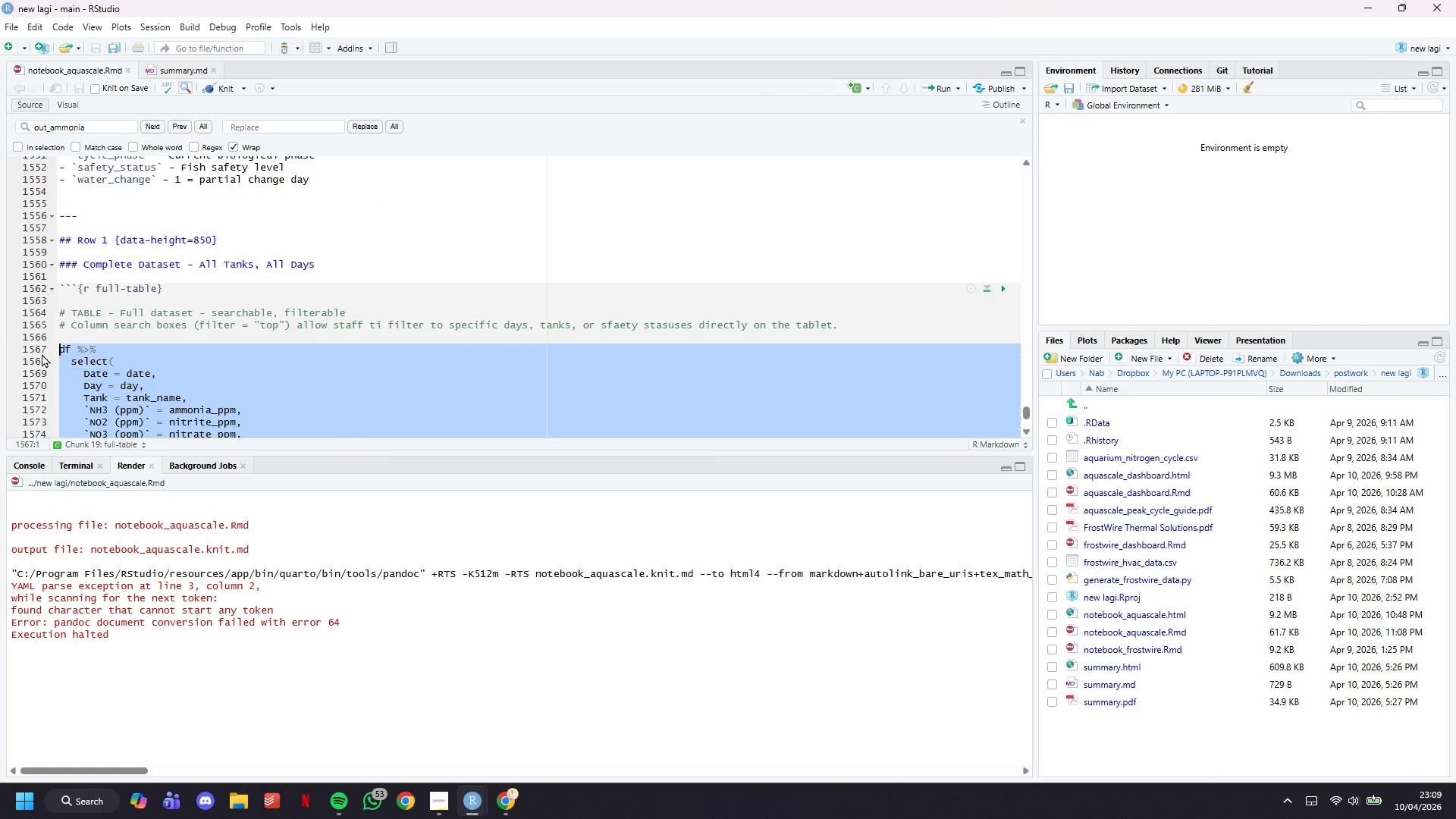 
key(Control+V)
 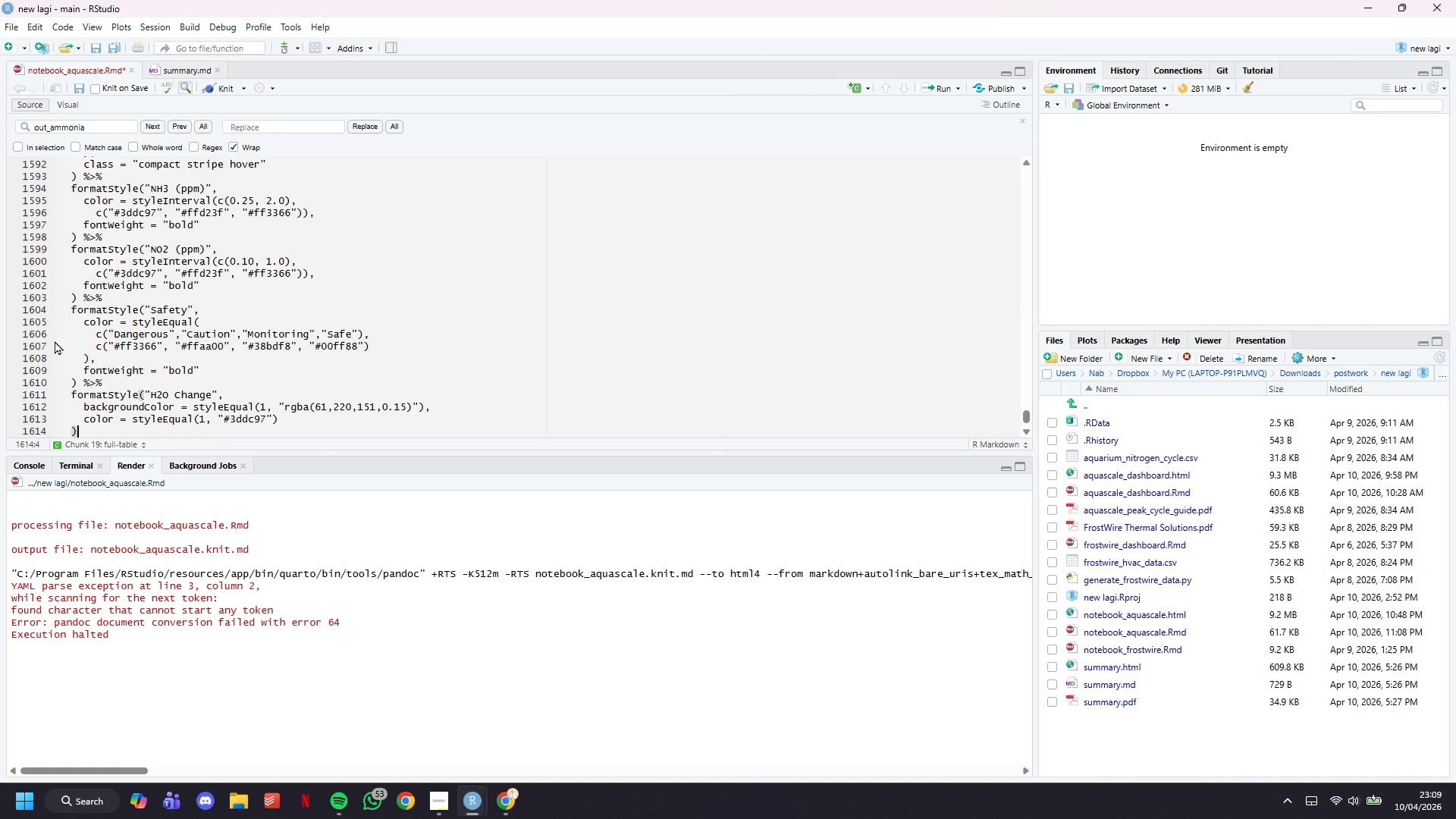 
scroll: coordinate [82, 336], scroll_direction: up, amount: 11.0
 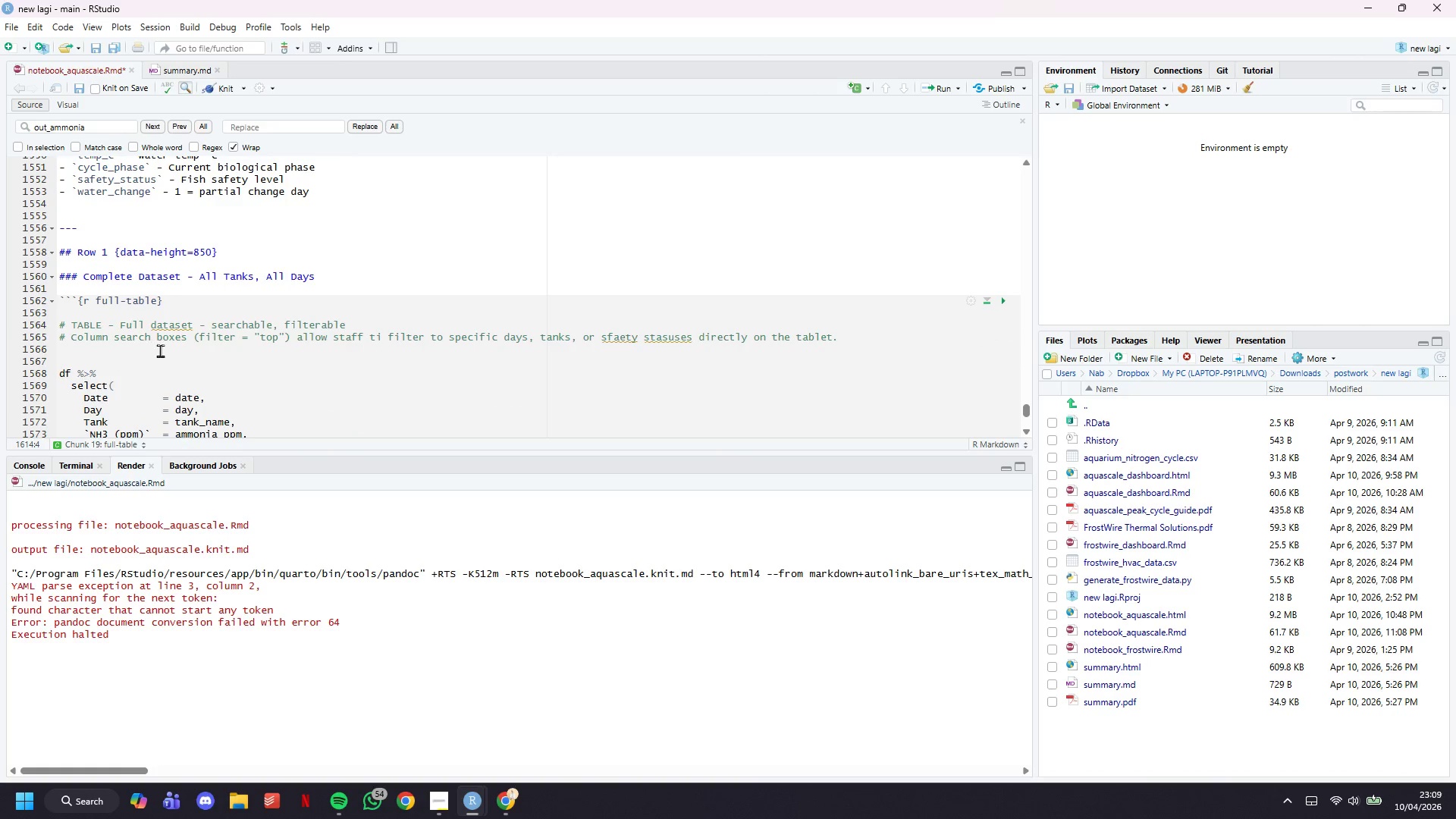 
left_click([162, 350])
 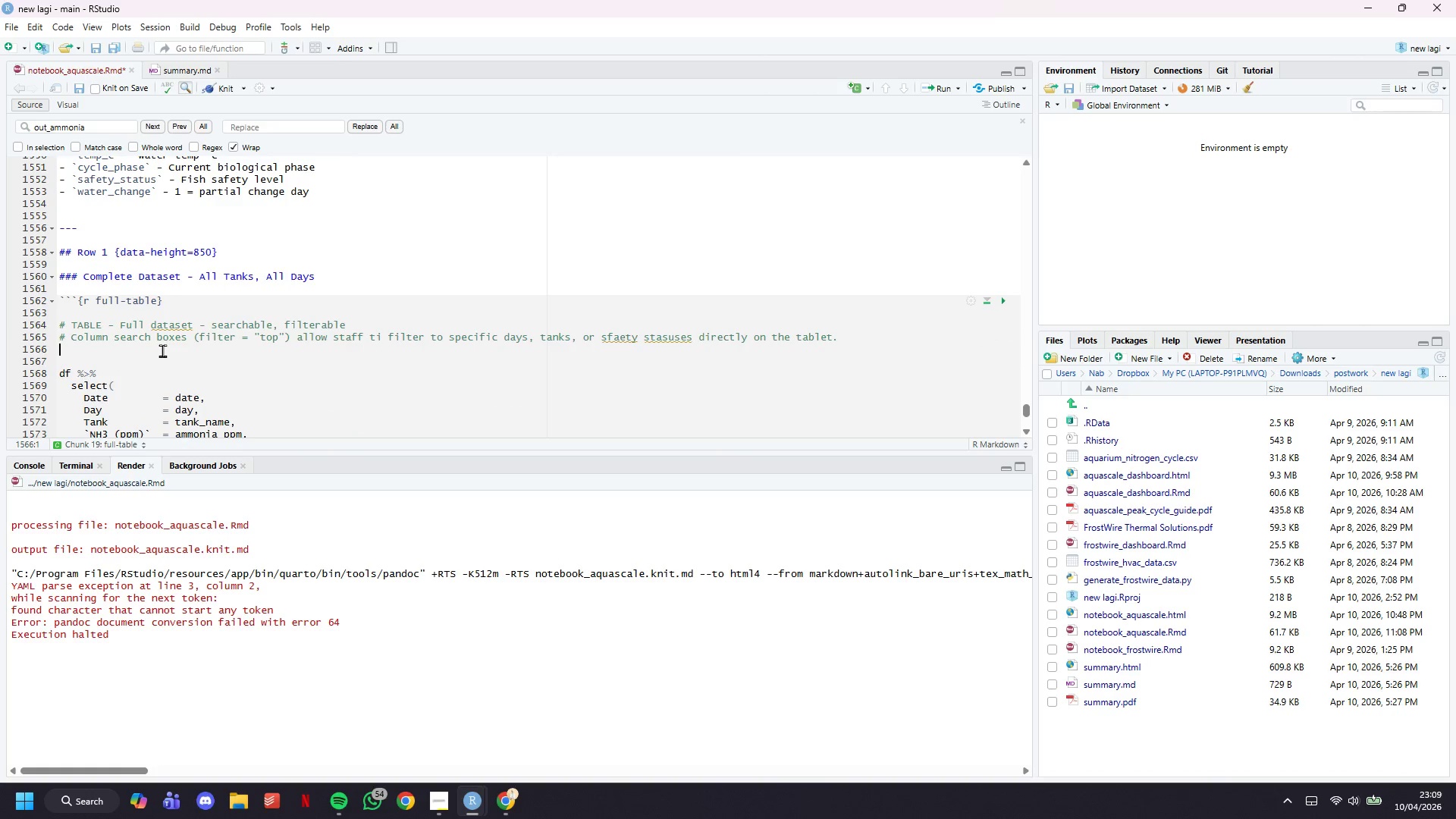 
key(Control+S)
 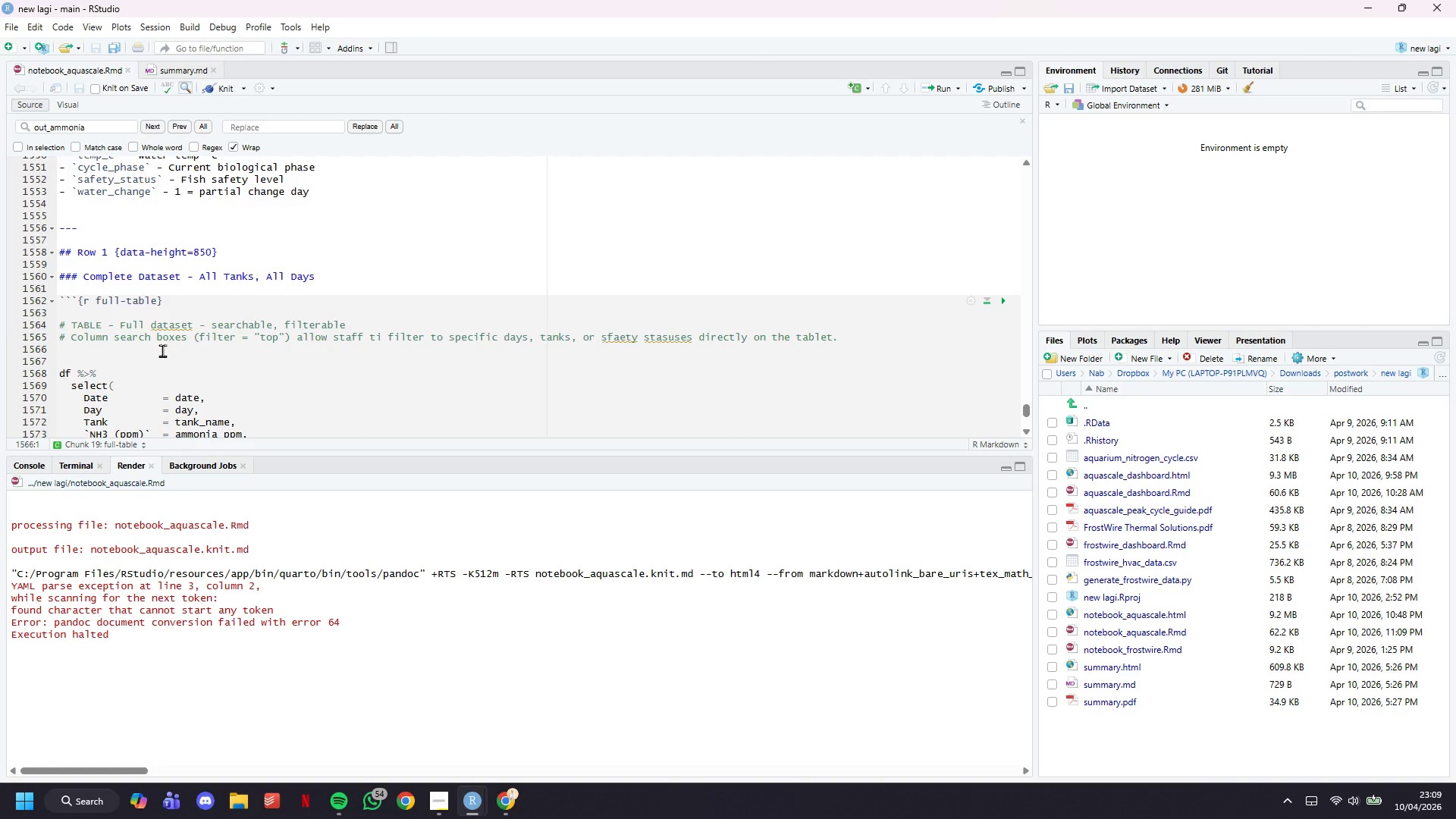 
wait(6.67)
 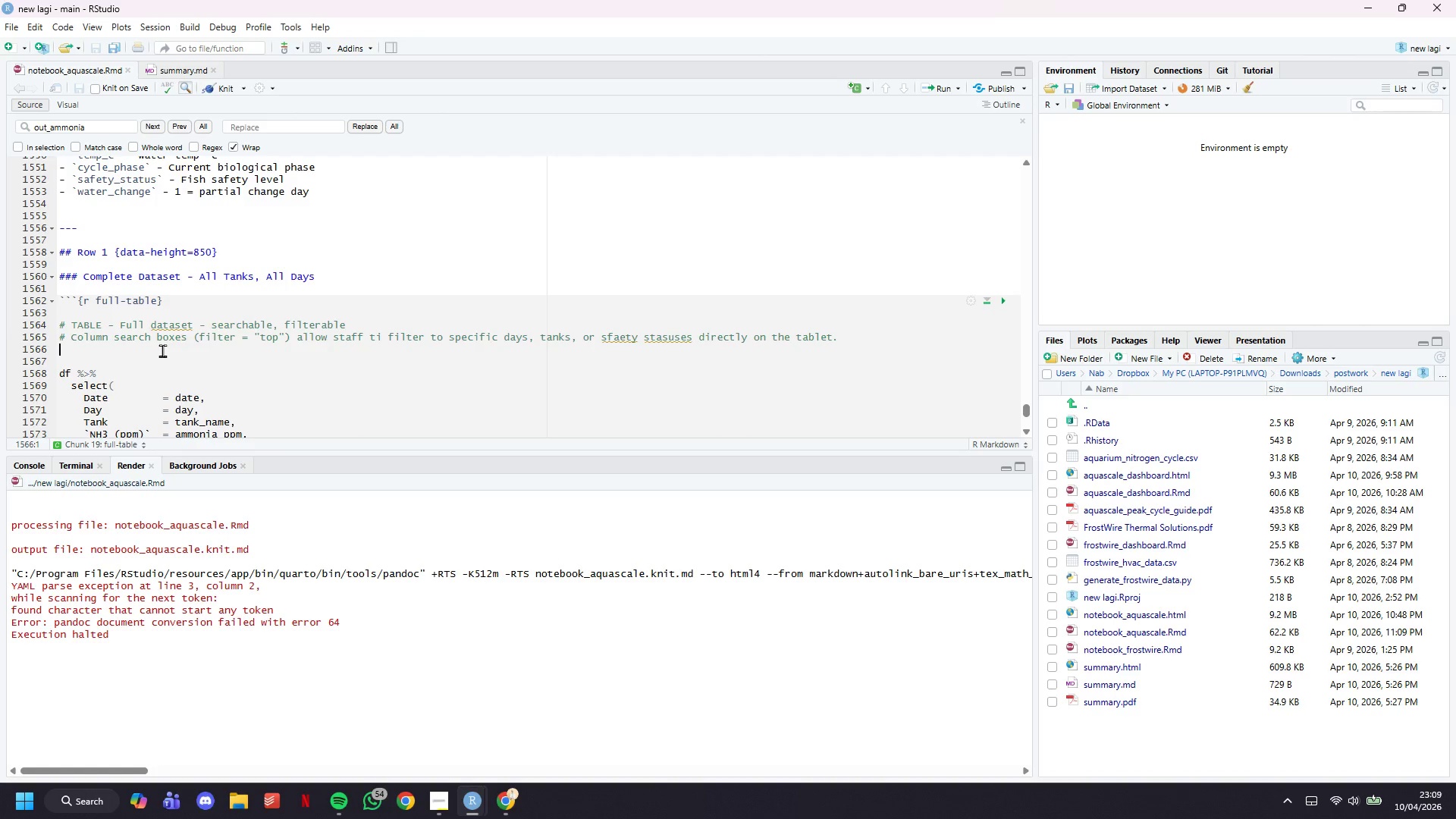 
left_click([218, 81])
 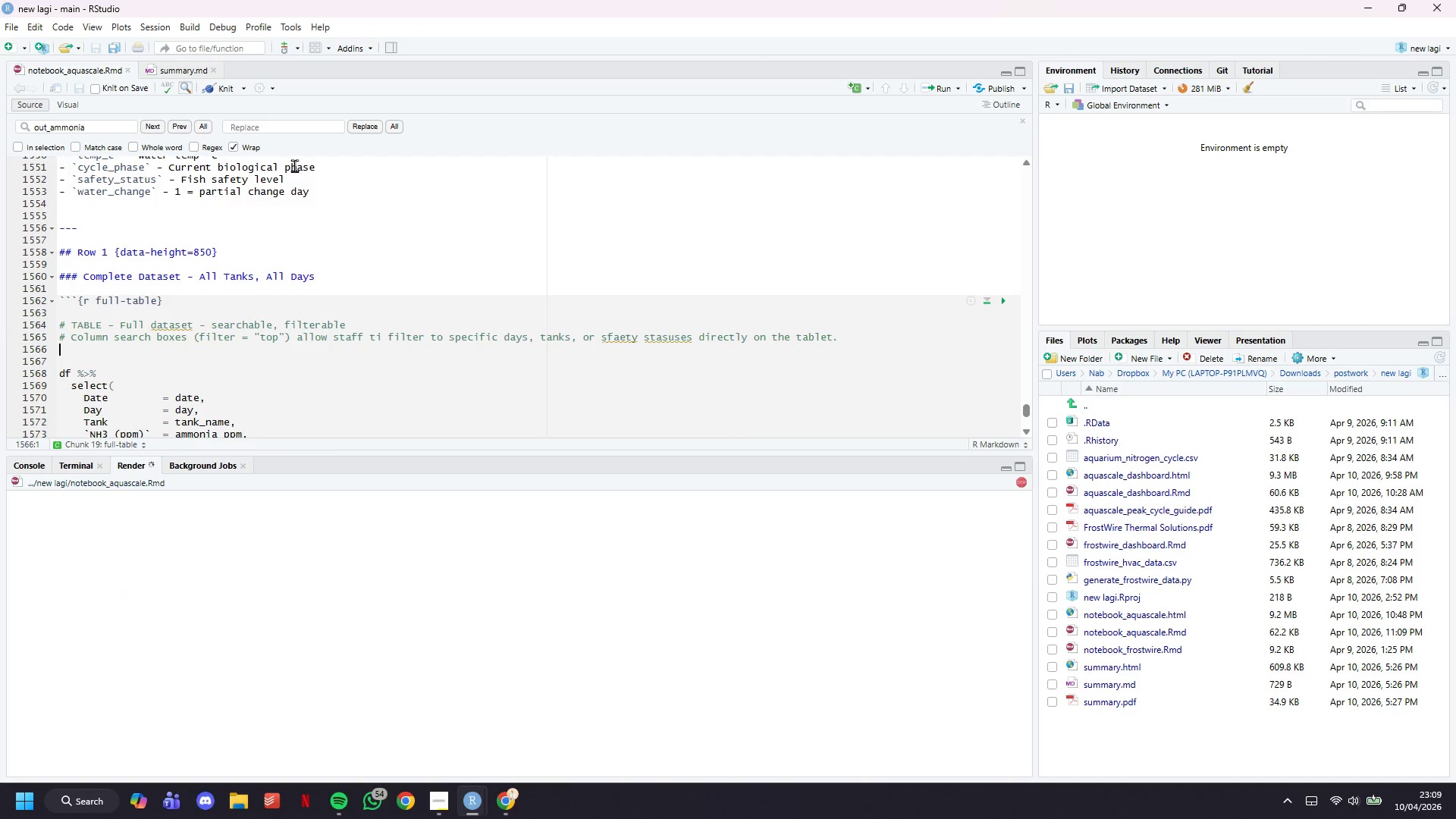 
key(Backspace)
 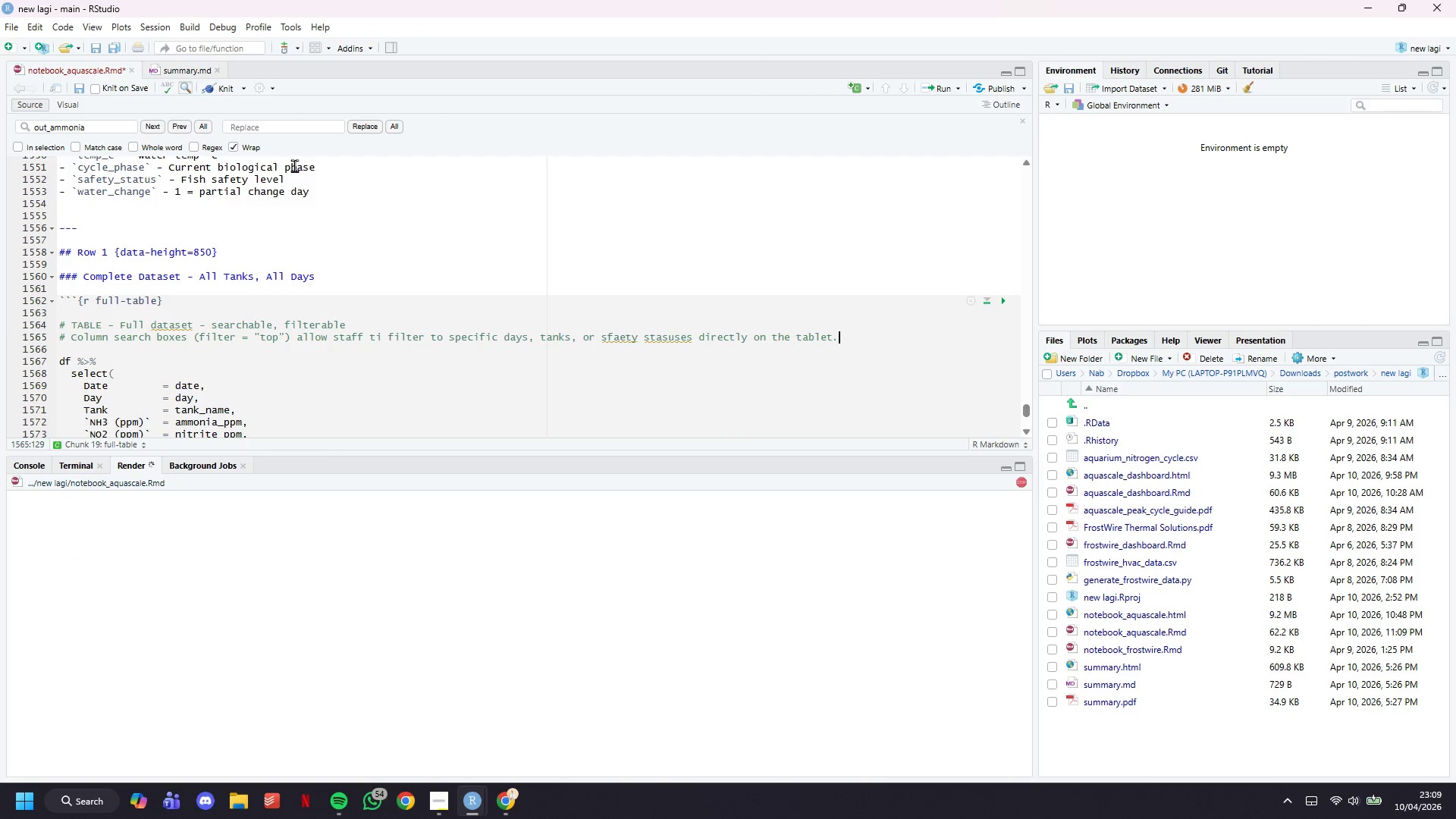 
key(ArrowDown)
 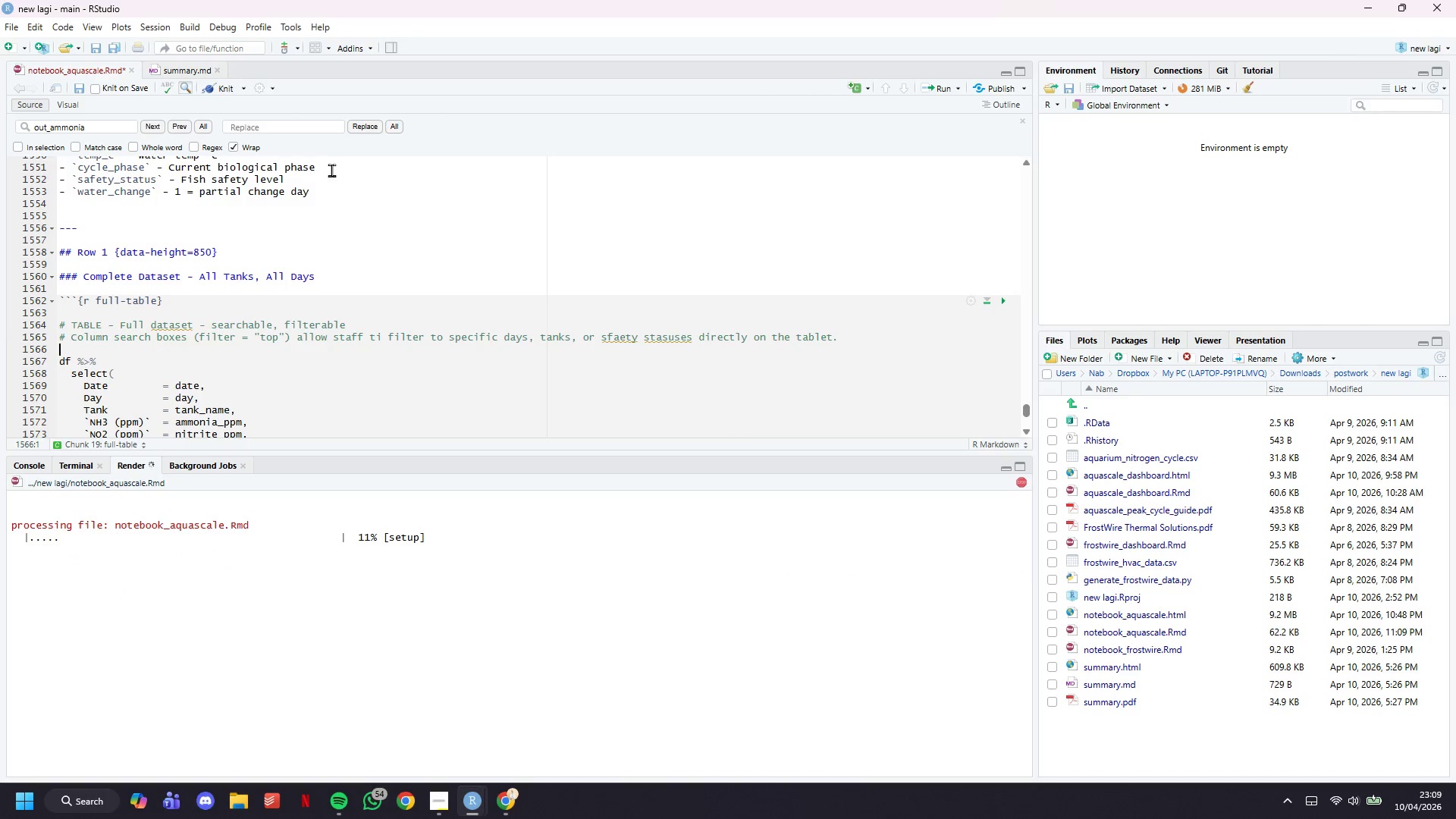 
scroll: coordinate [417, 309], scroll_direction: down, amount: 24.0
 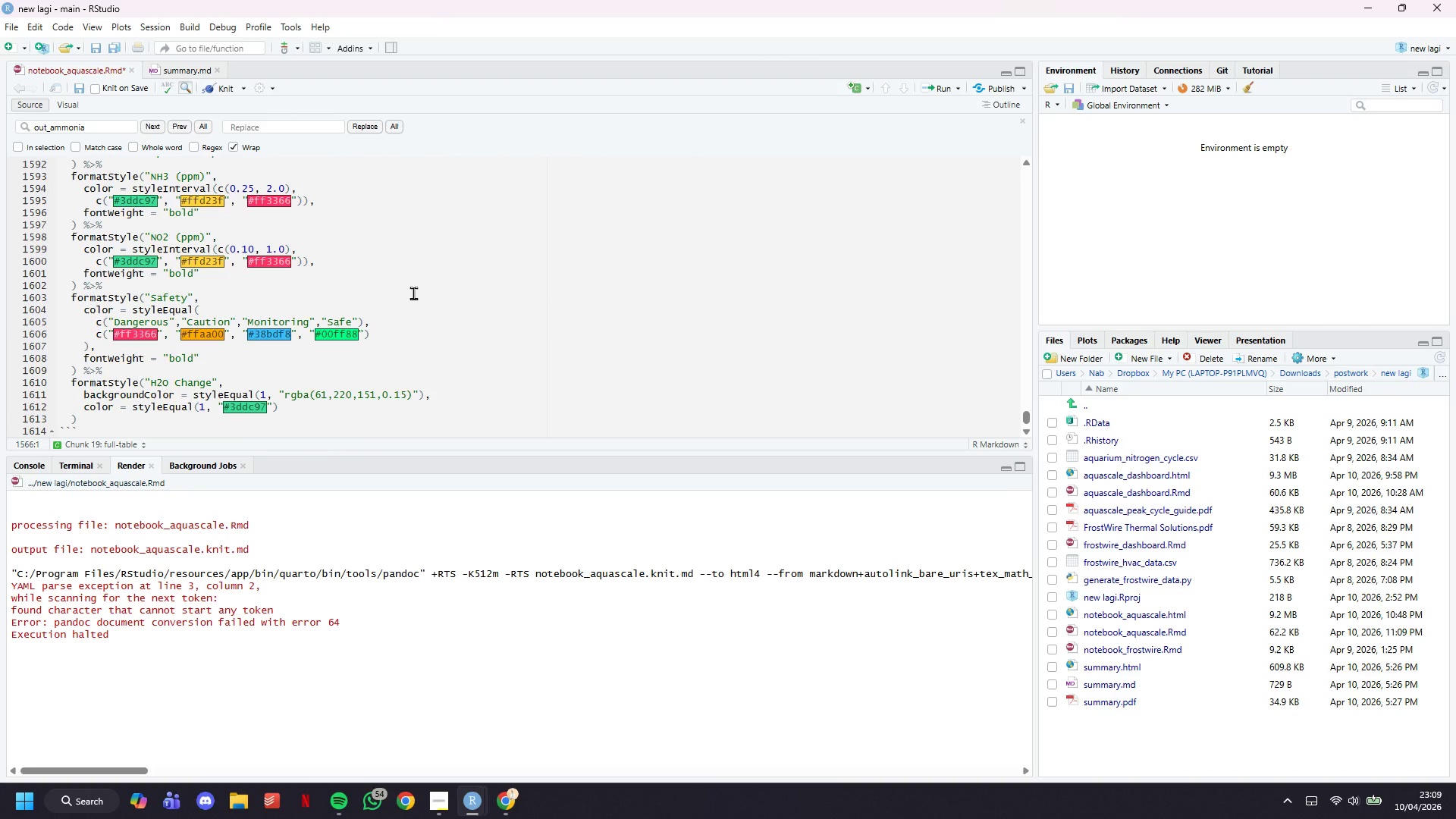 
scroll: coordinate [410, 294], scroll_direction: up, amount: 10.0
 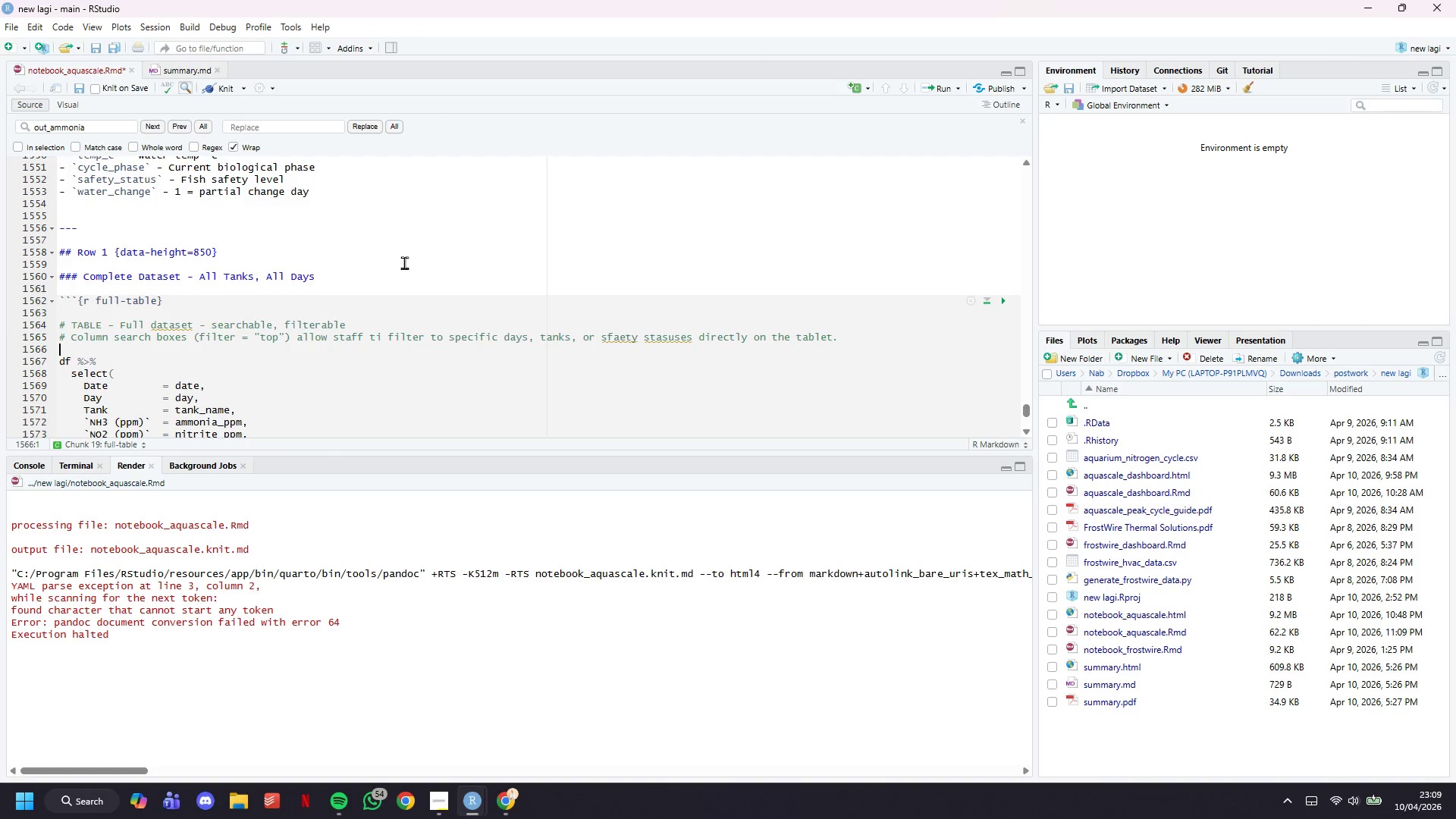 
scroll: coordinate [404, 262], scroll_direction: down, amount: 16.0
 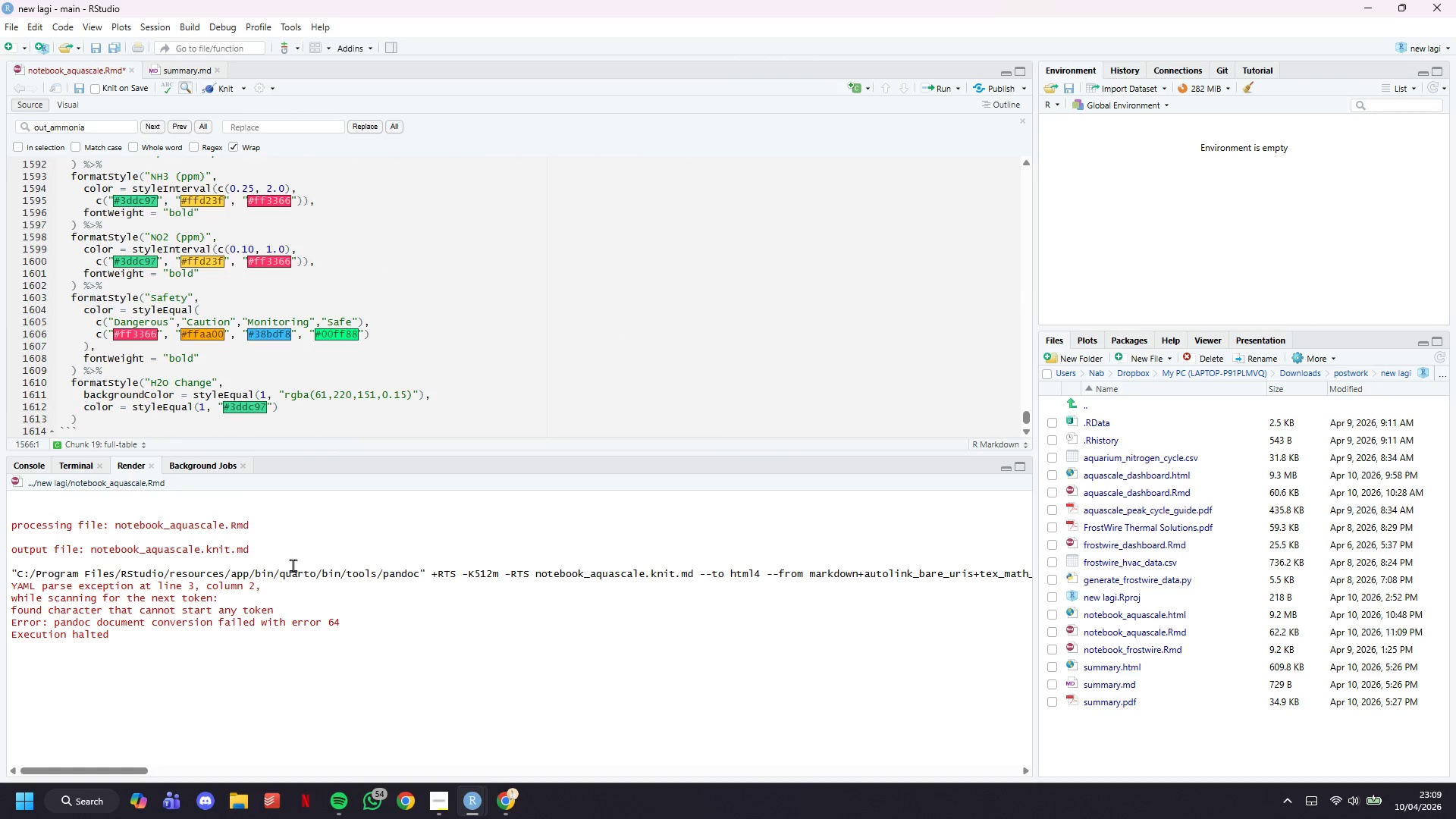 
scroll: coordinate [239, 339], scroll_direction: up, amount: 7.0
 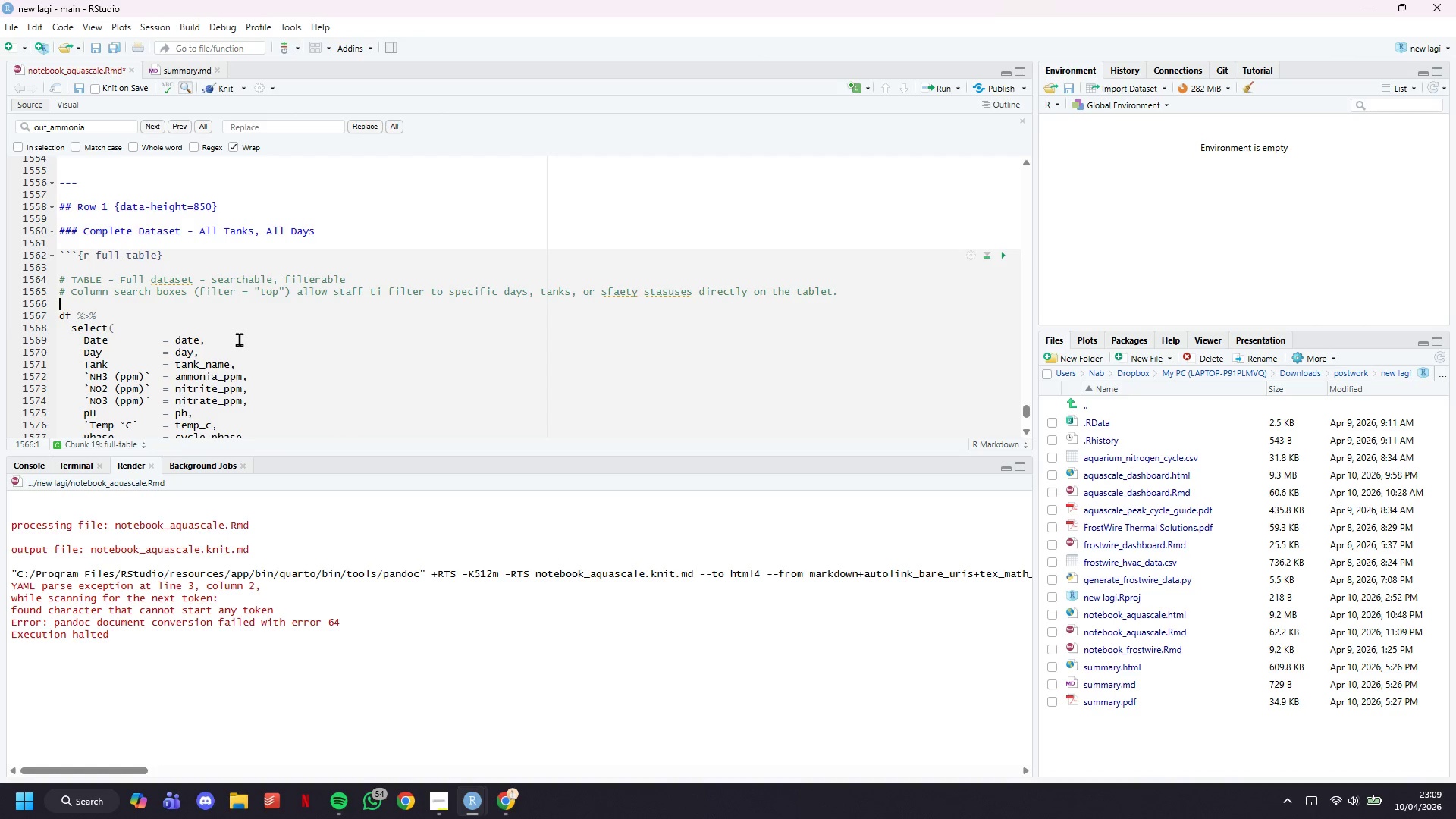 
wait(9.2)
 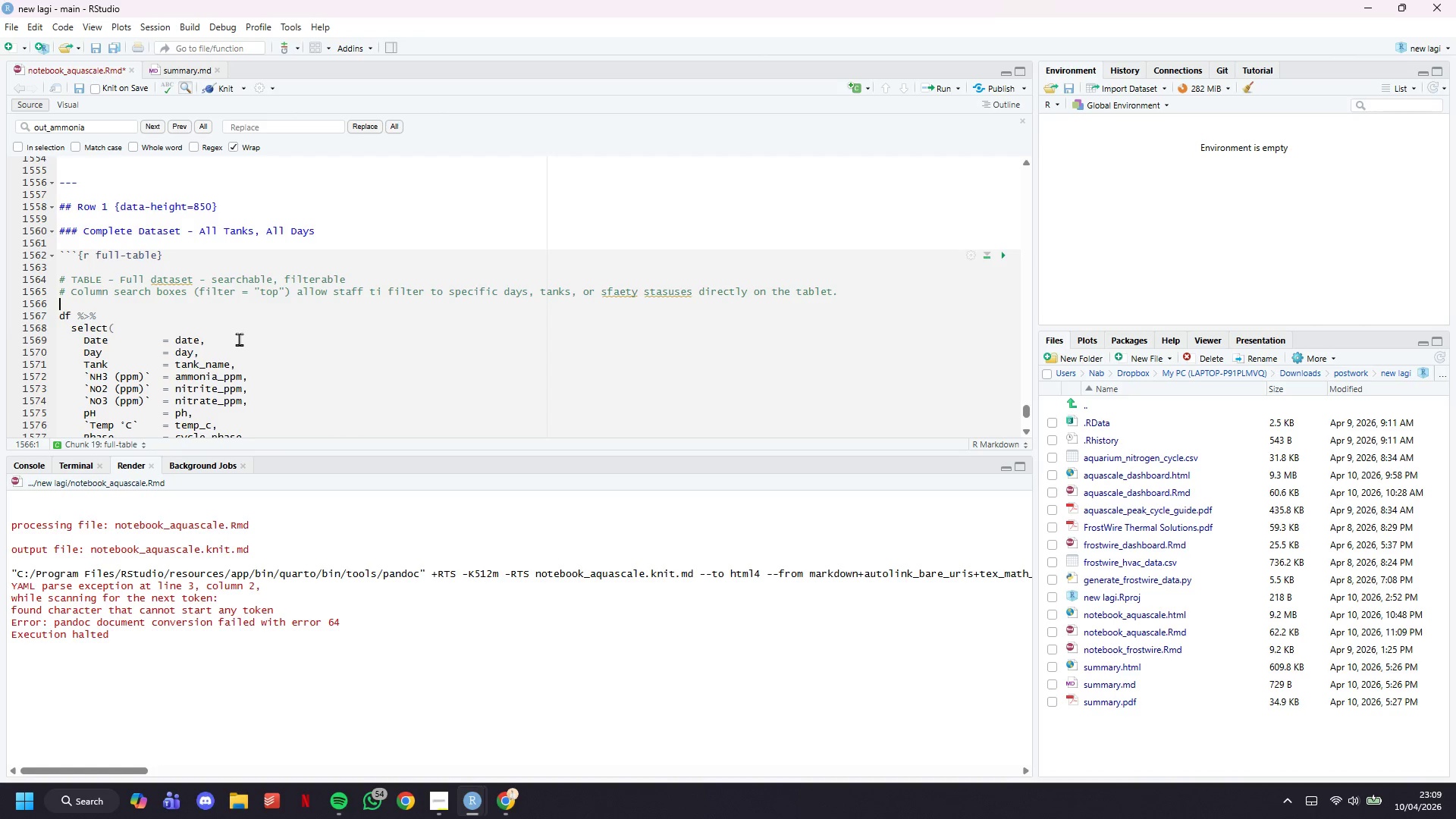 
left_click([78, 233])
 